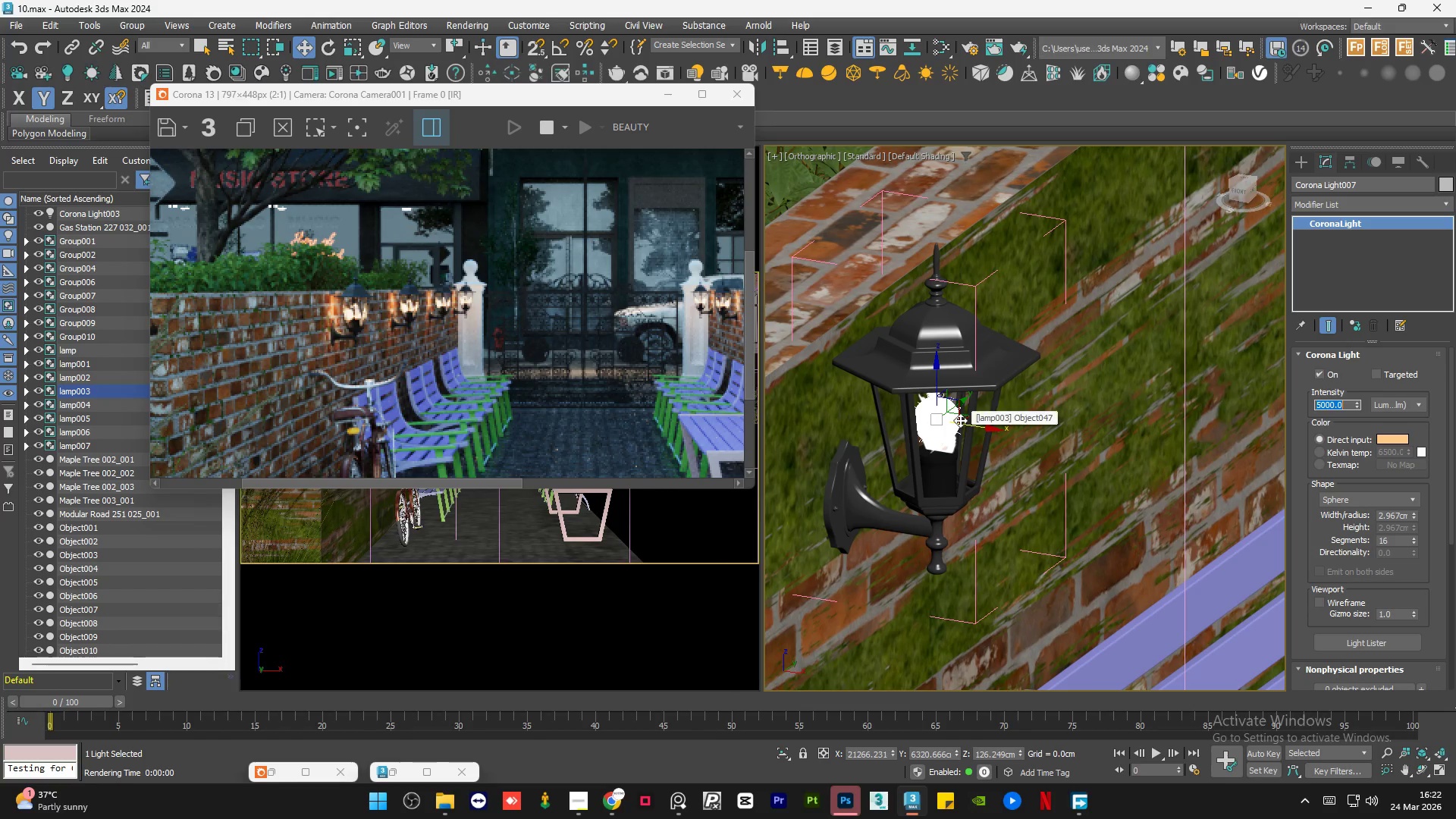 
key(Numpad3)
 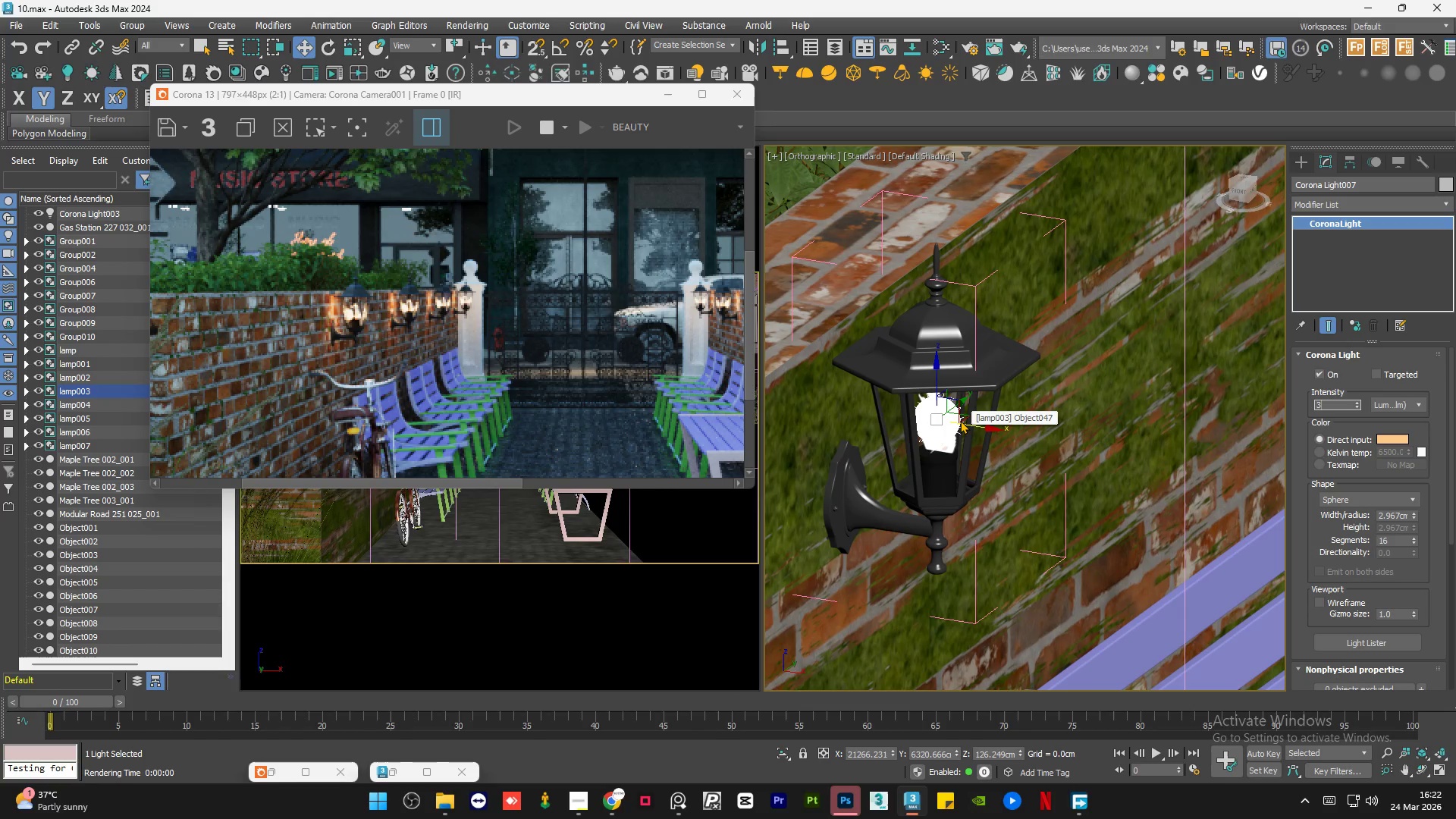 
key(Numpad0)
 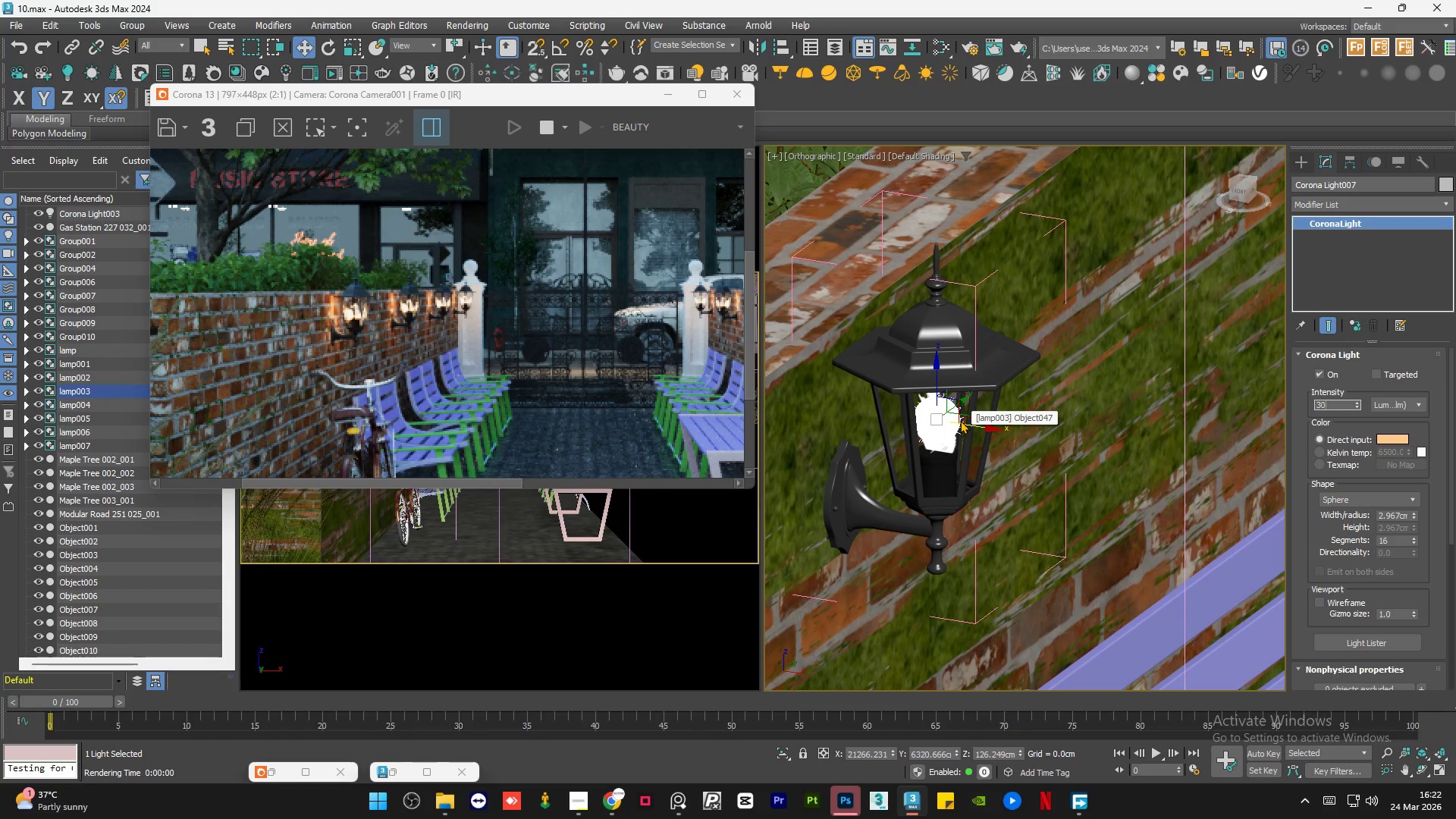 
key(Numpad0)
 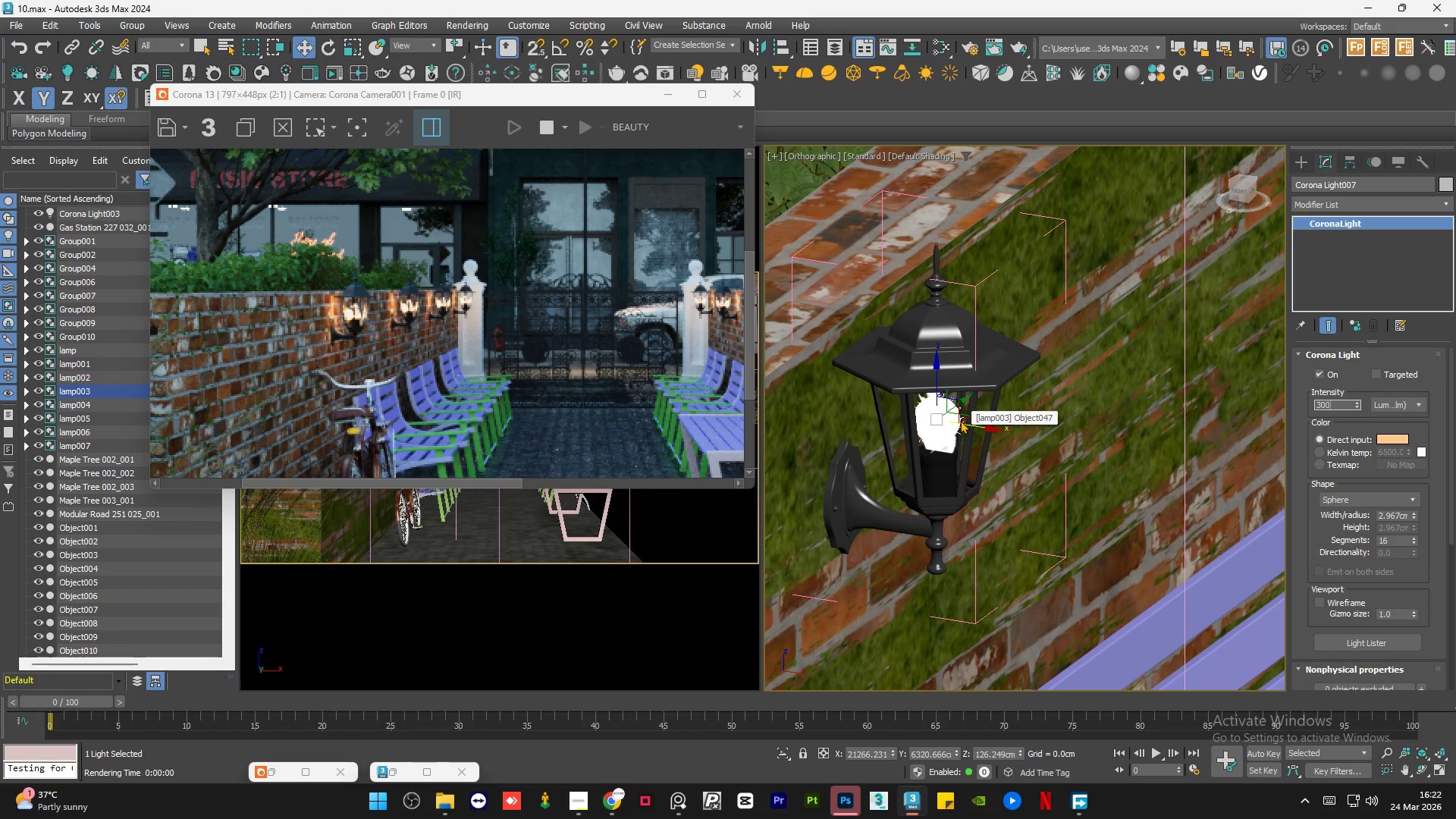 
key(Numpad0)
 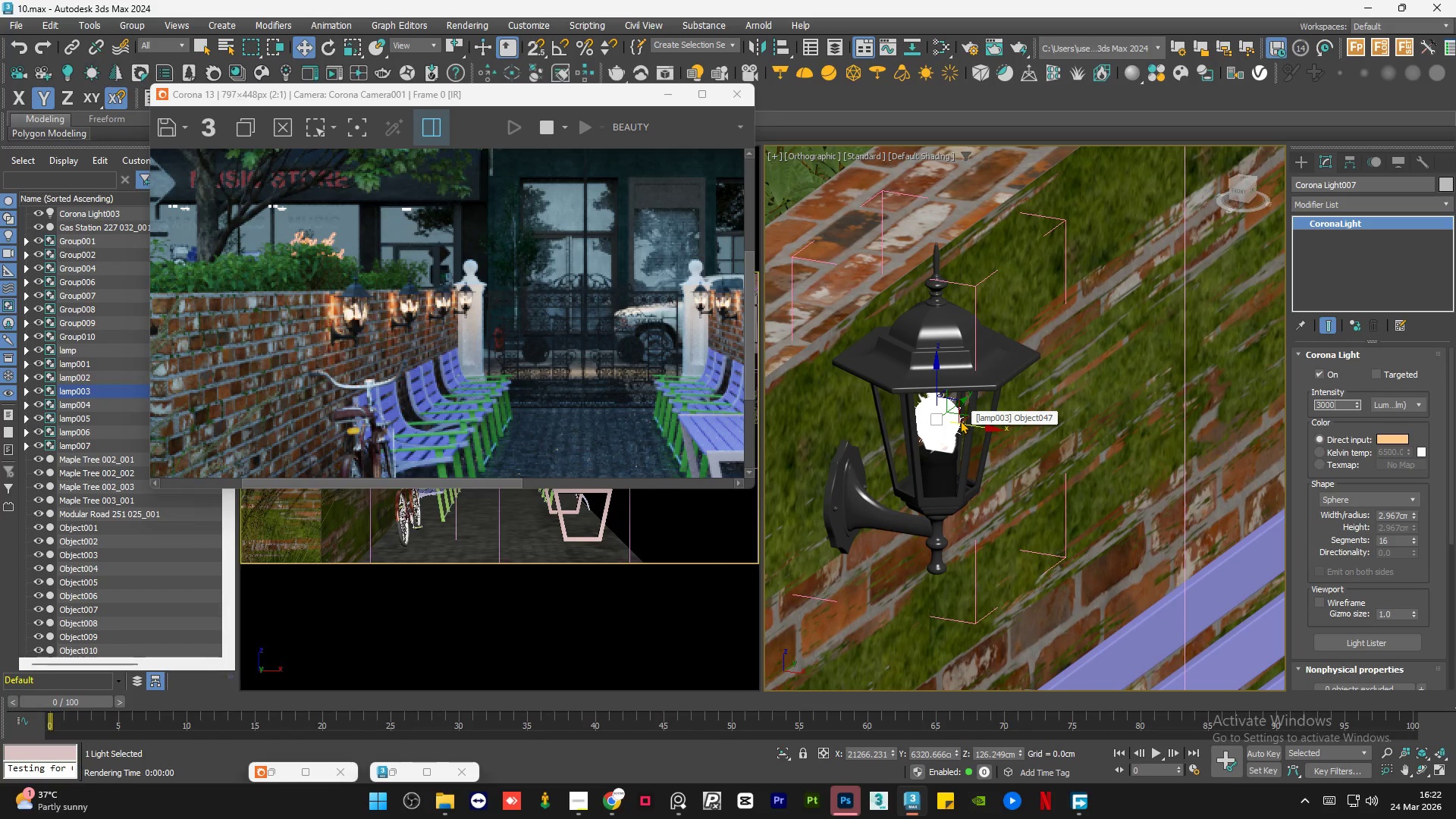 
key(NumpadEnter)
 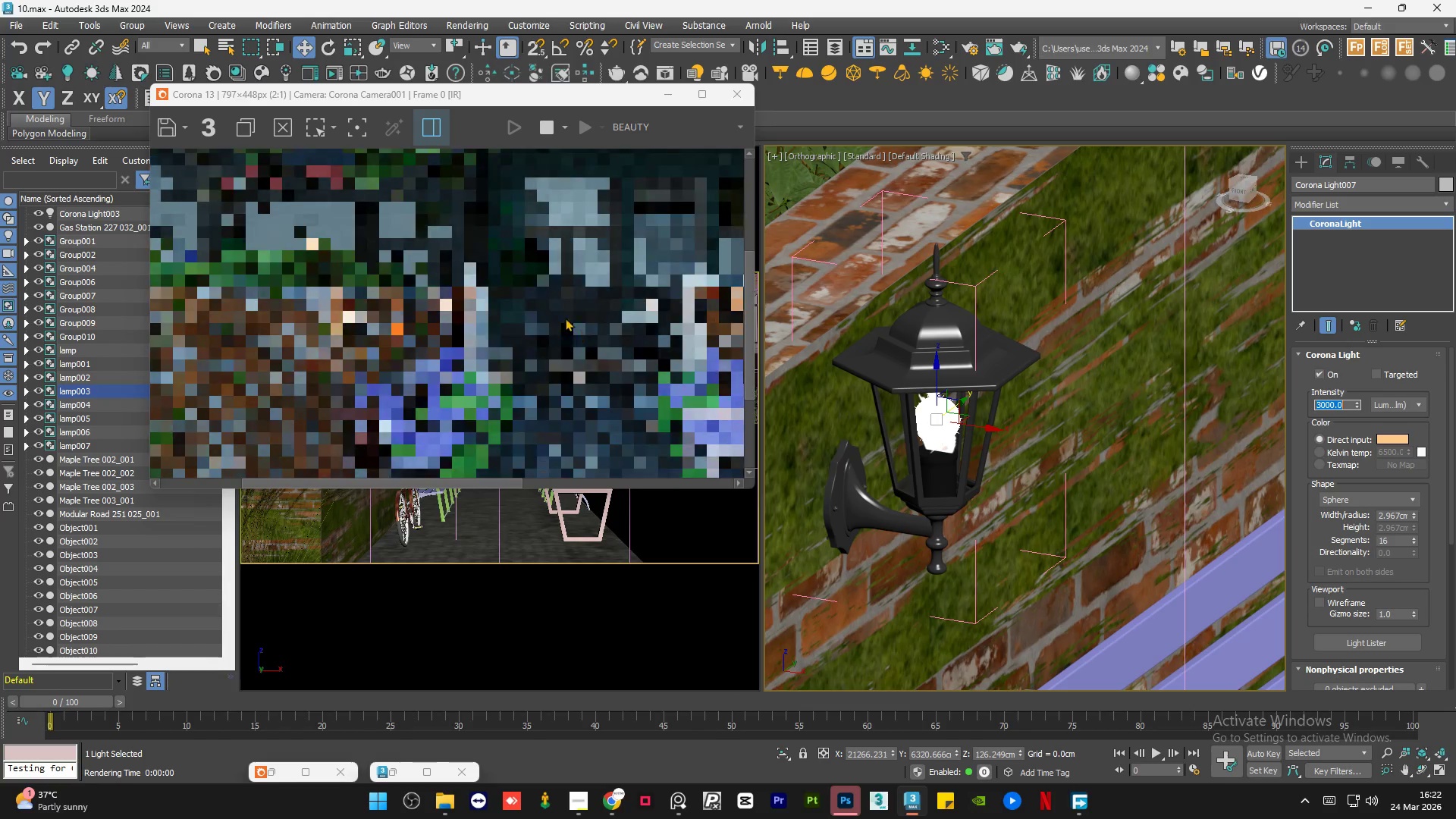 
scroll: coordinate [334, 315], scroll_direction: down, amount: 1.0
 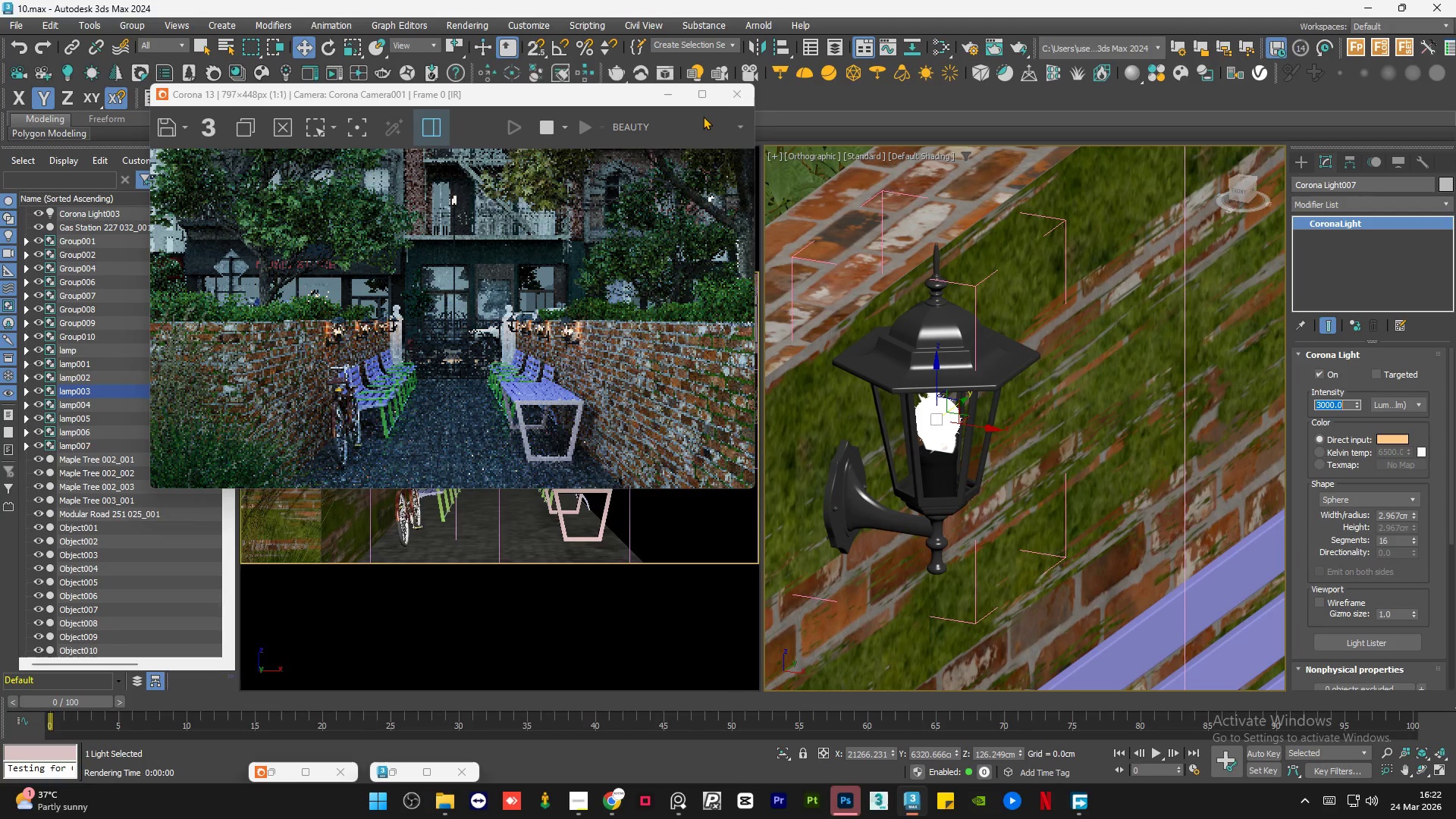 
left_click([704, 99])
 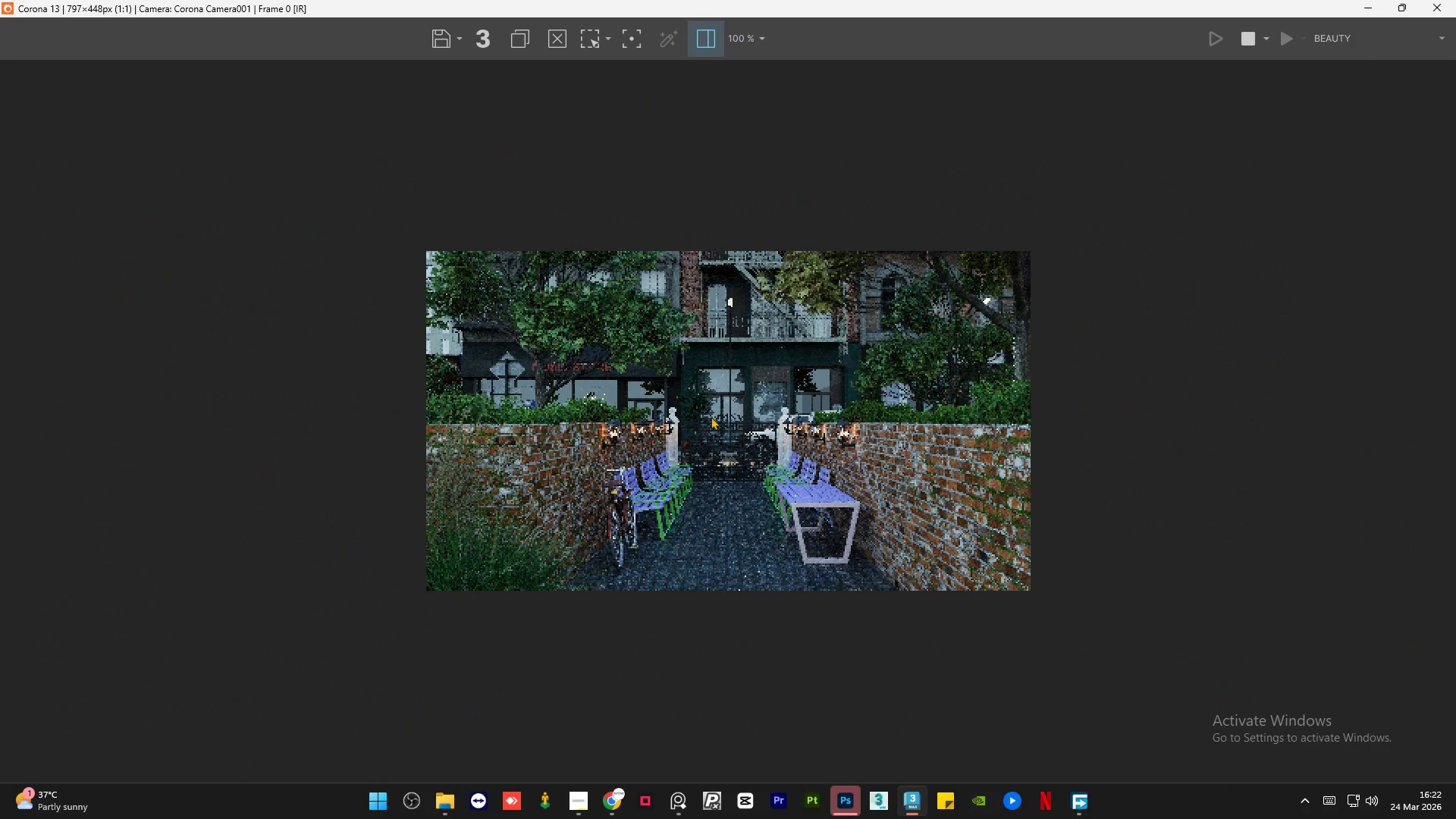 
scroll: coordinate [778, 471], scroll_direction: up, amount: 2.0
 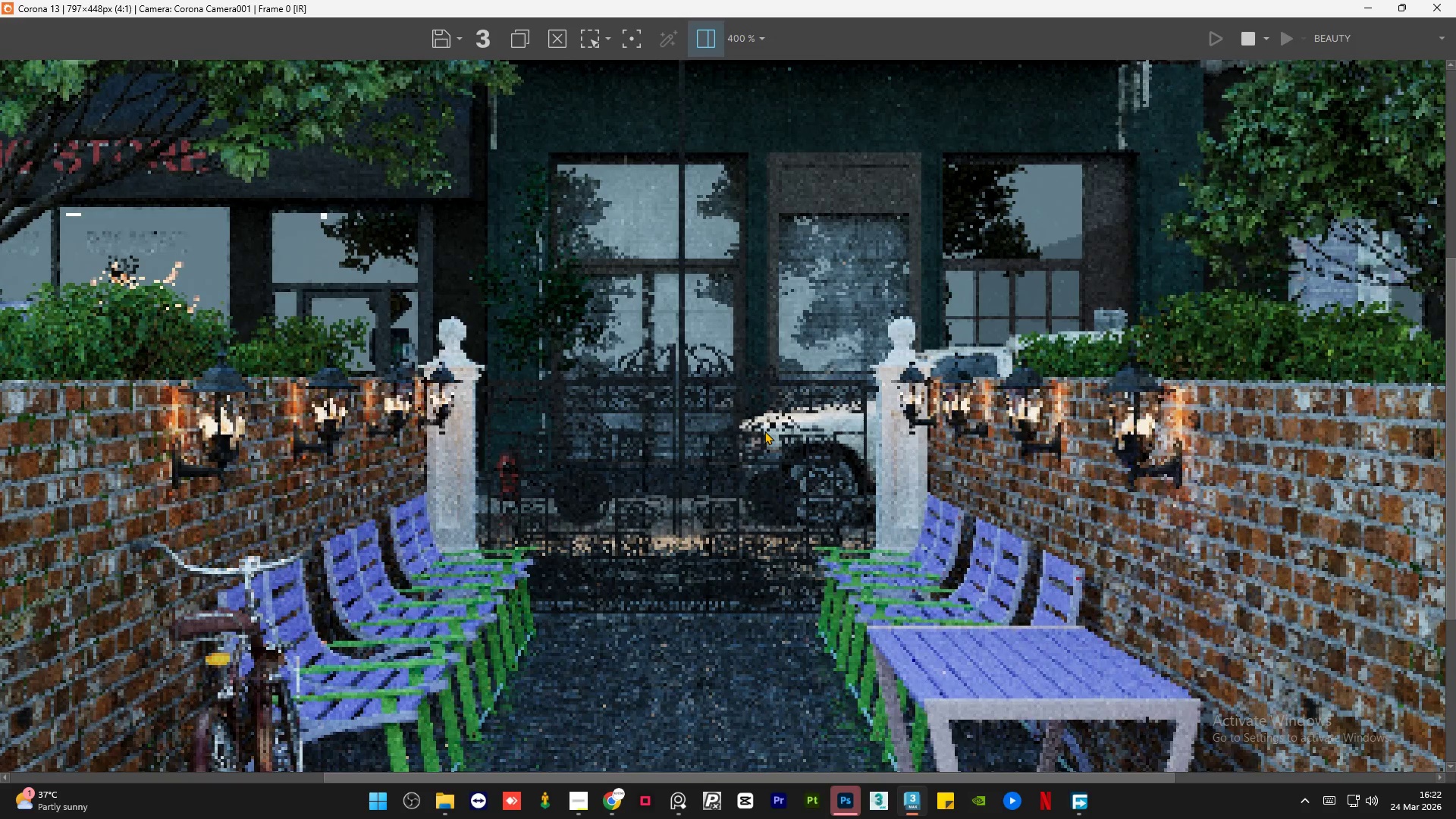 
scroll: coordinate [764, 431], scroll_direction: down, amount: 1.0
 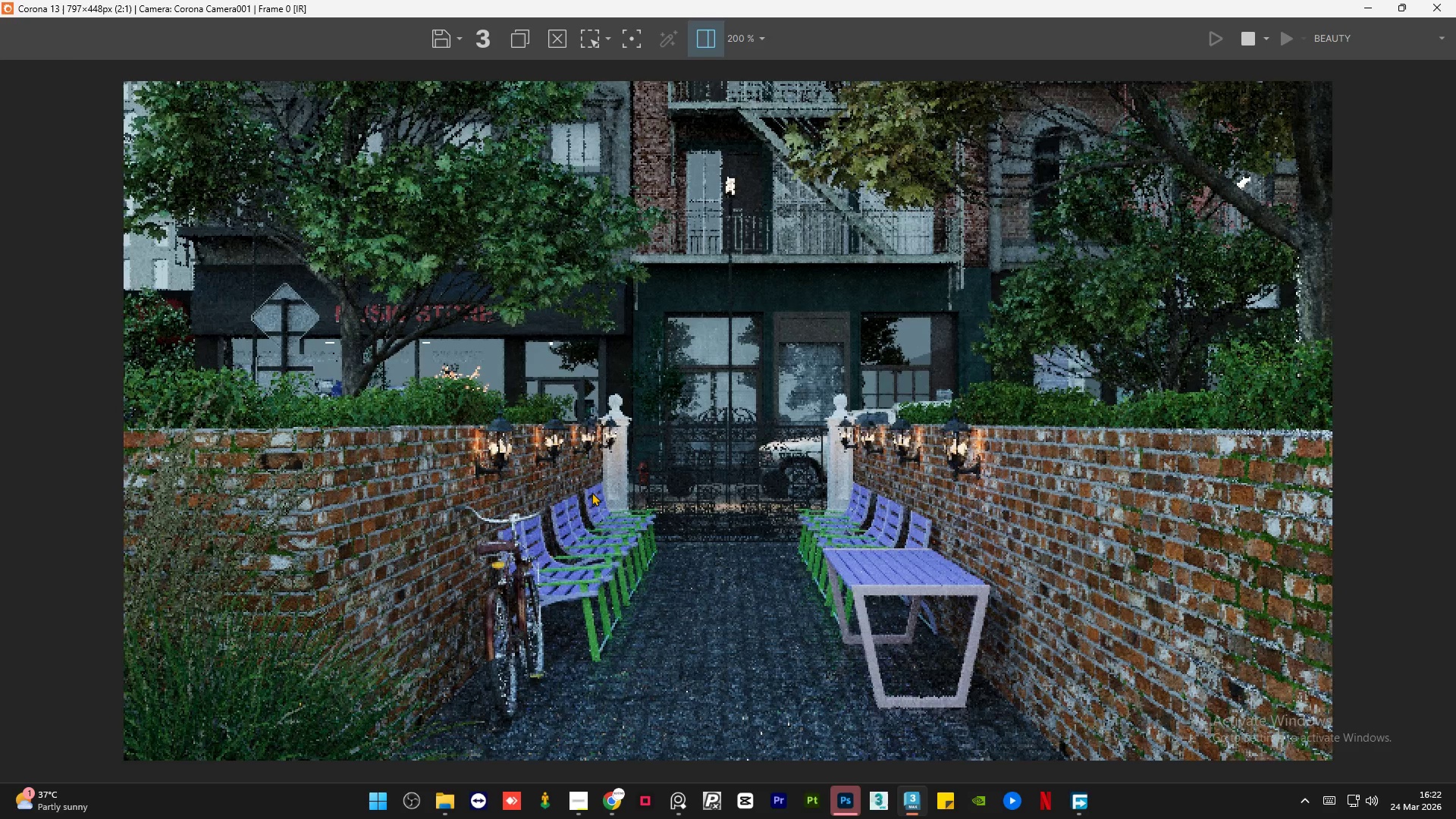 
scroll: coordinate [579, 501], scroll_direction: up, amount: 1.0
 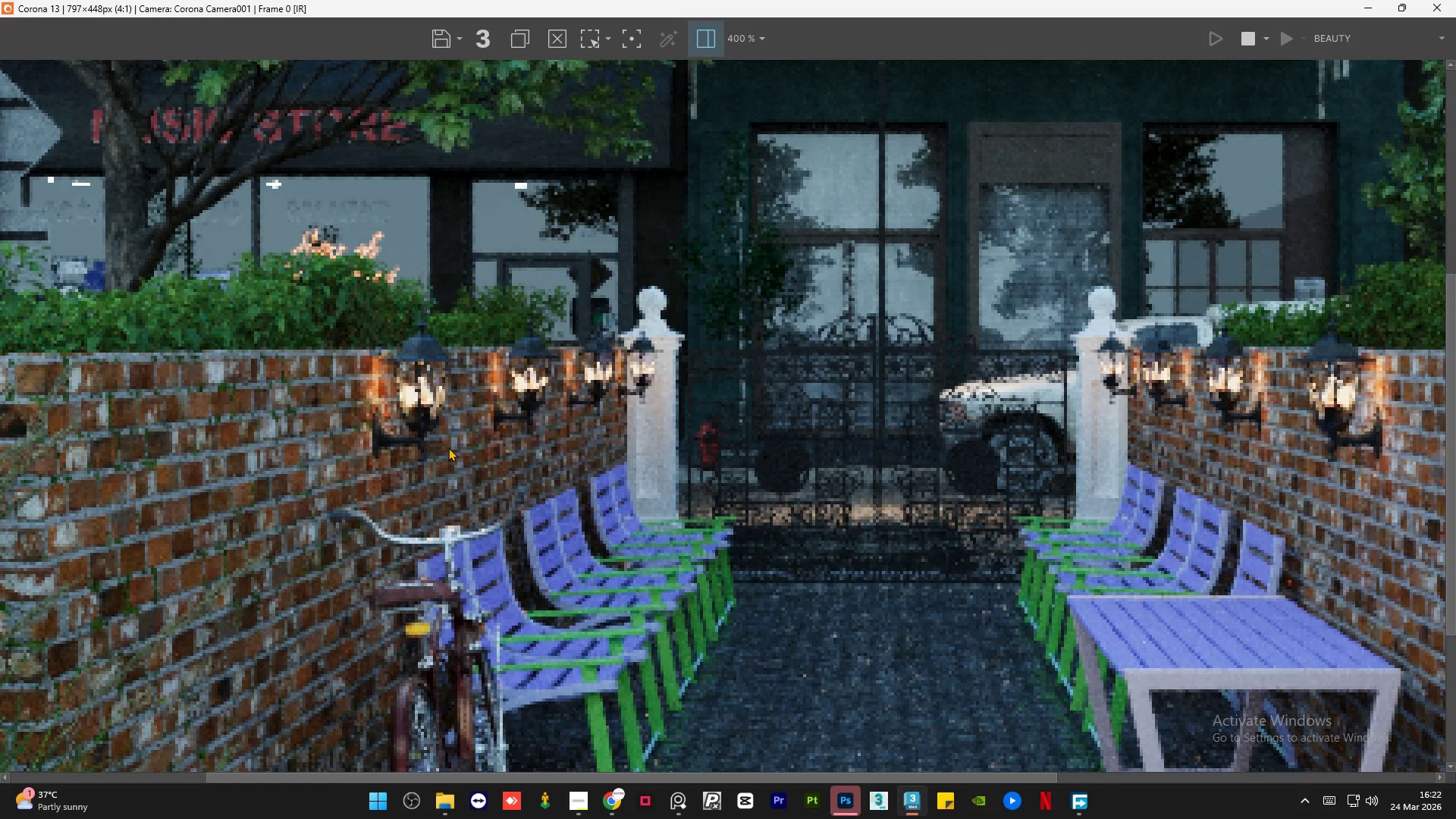 
scroll: coordinate [448, 447], scroll_direction: down, amount: 1.0
 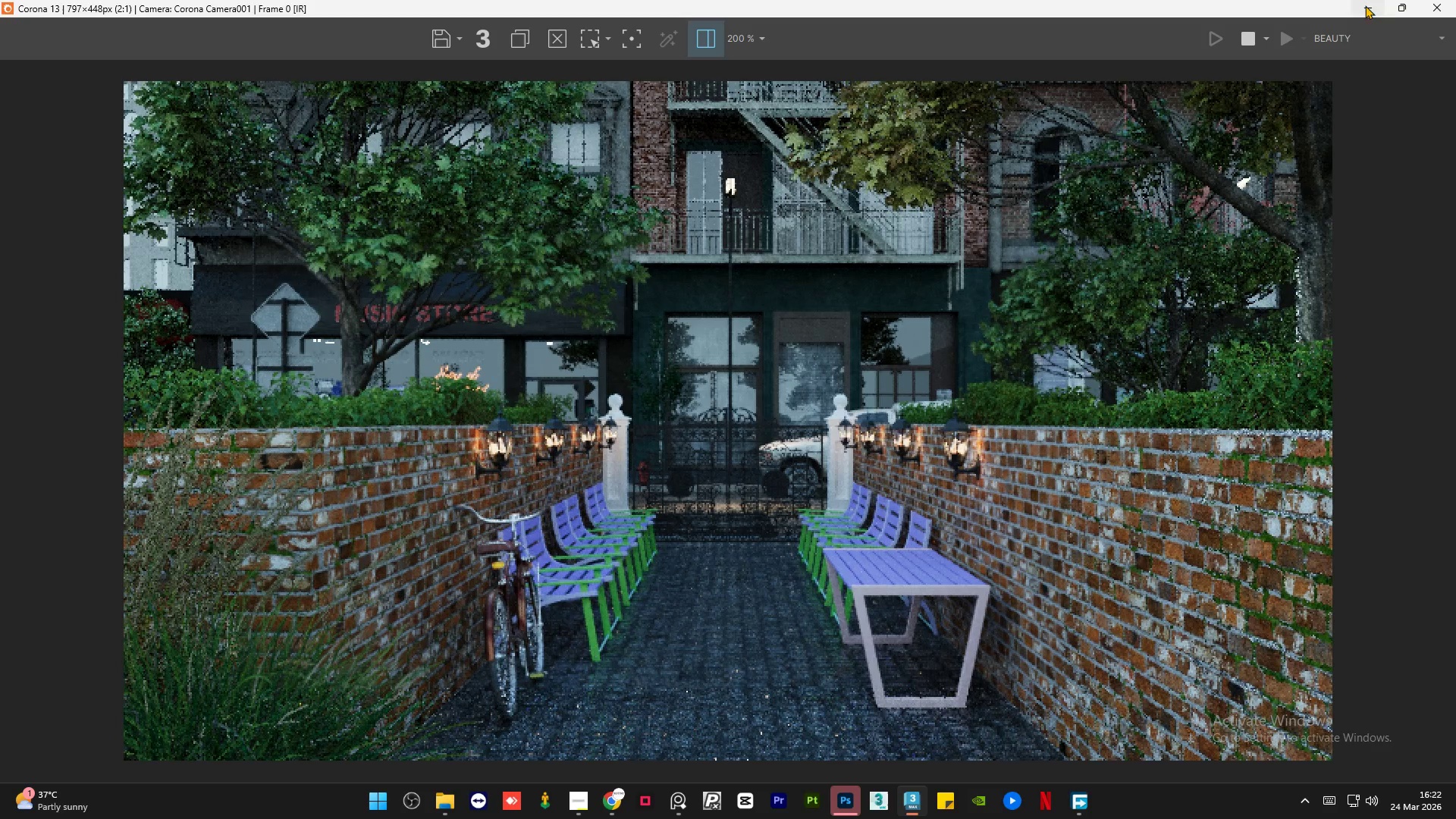 
left_click([1397, 5])
 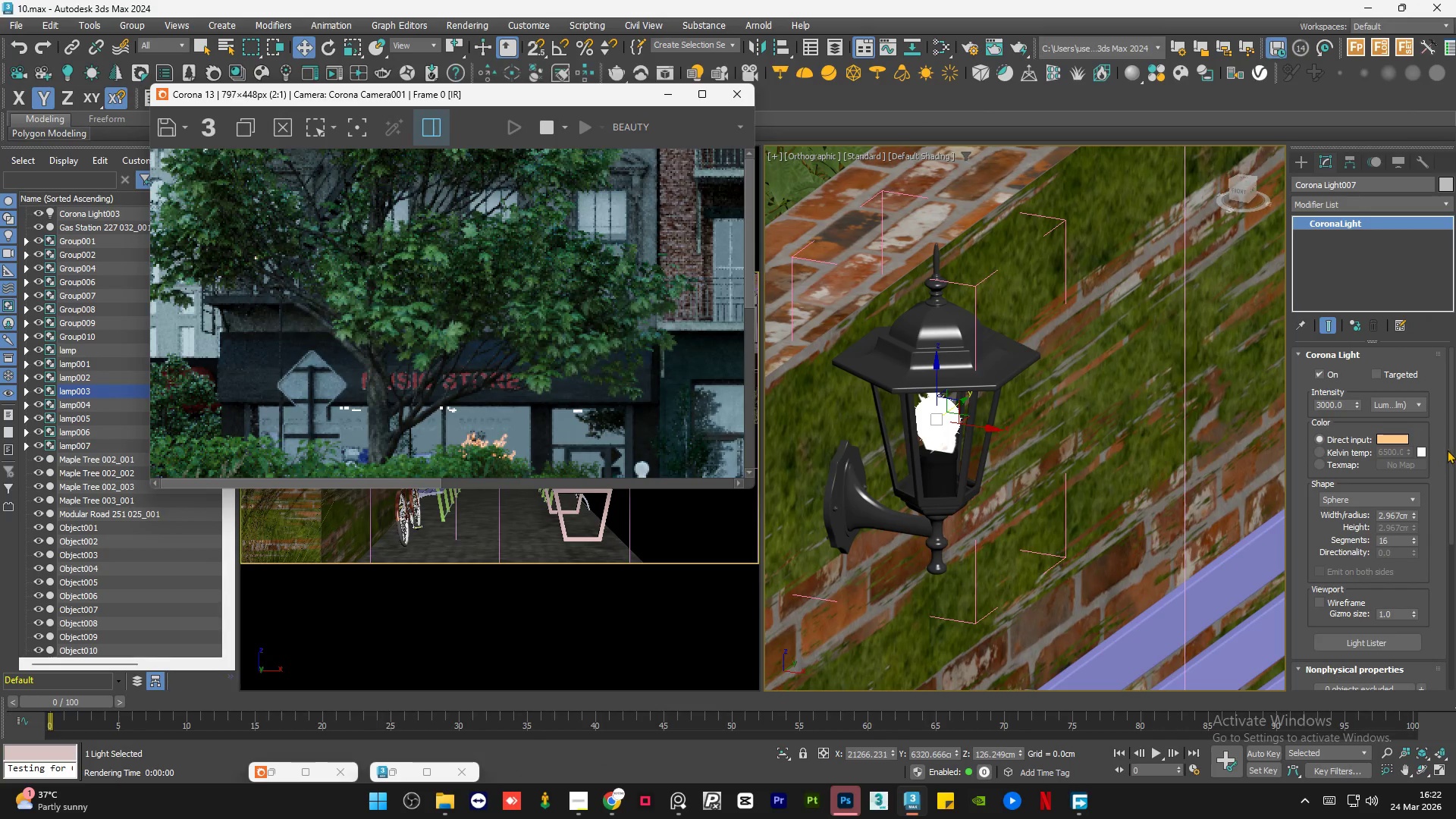 
left_click_drag(start_coordinate=[1451, 445], to_coordinate=[1455, 569])
 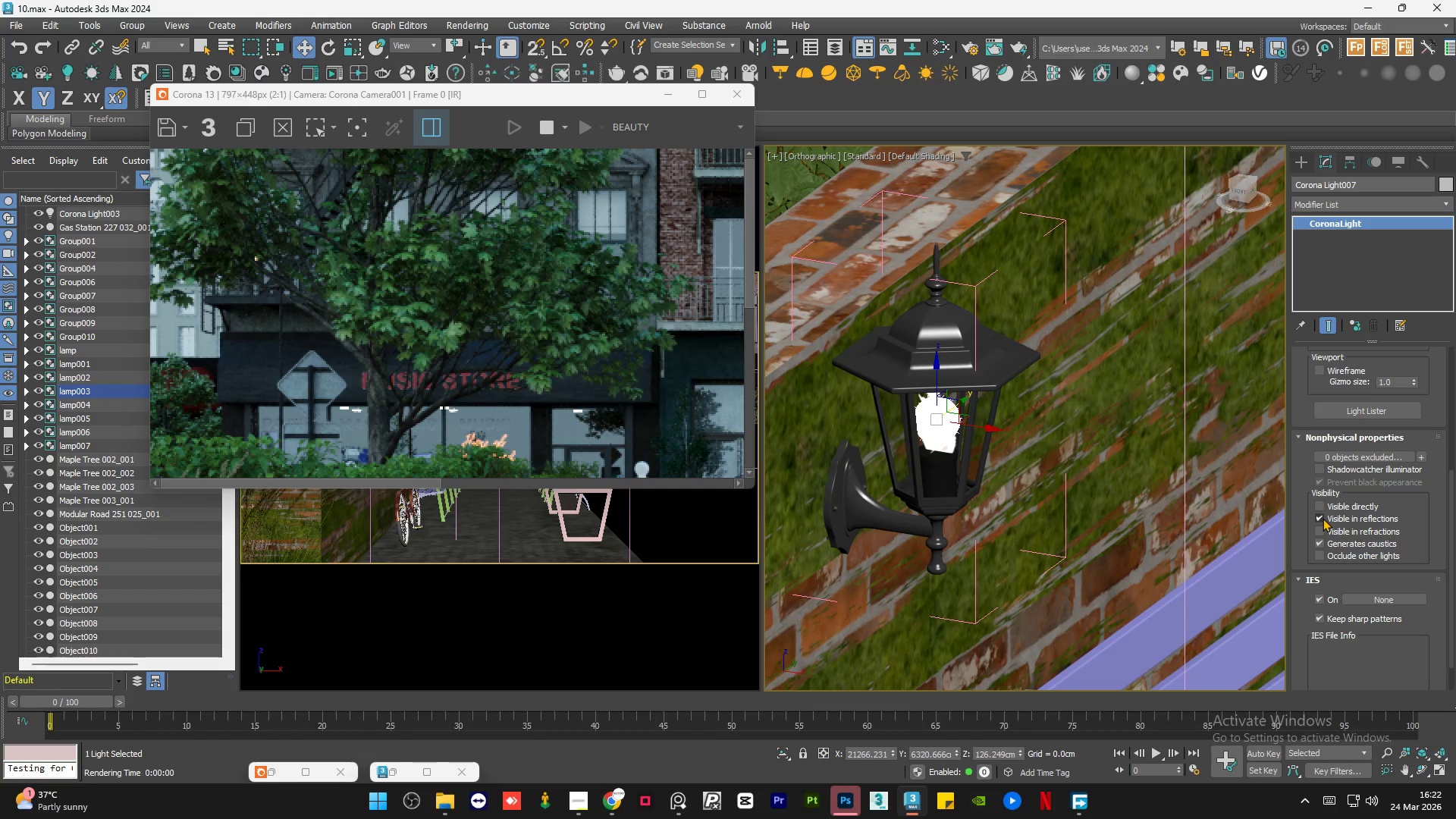 
scroll: coordinate [450, 223], scroll_direction: down, amount: 1.0
 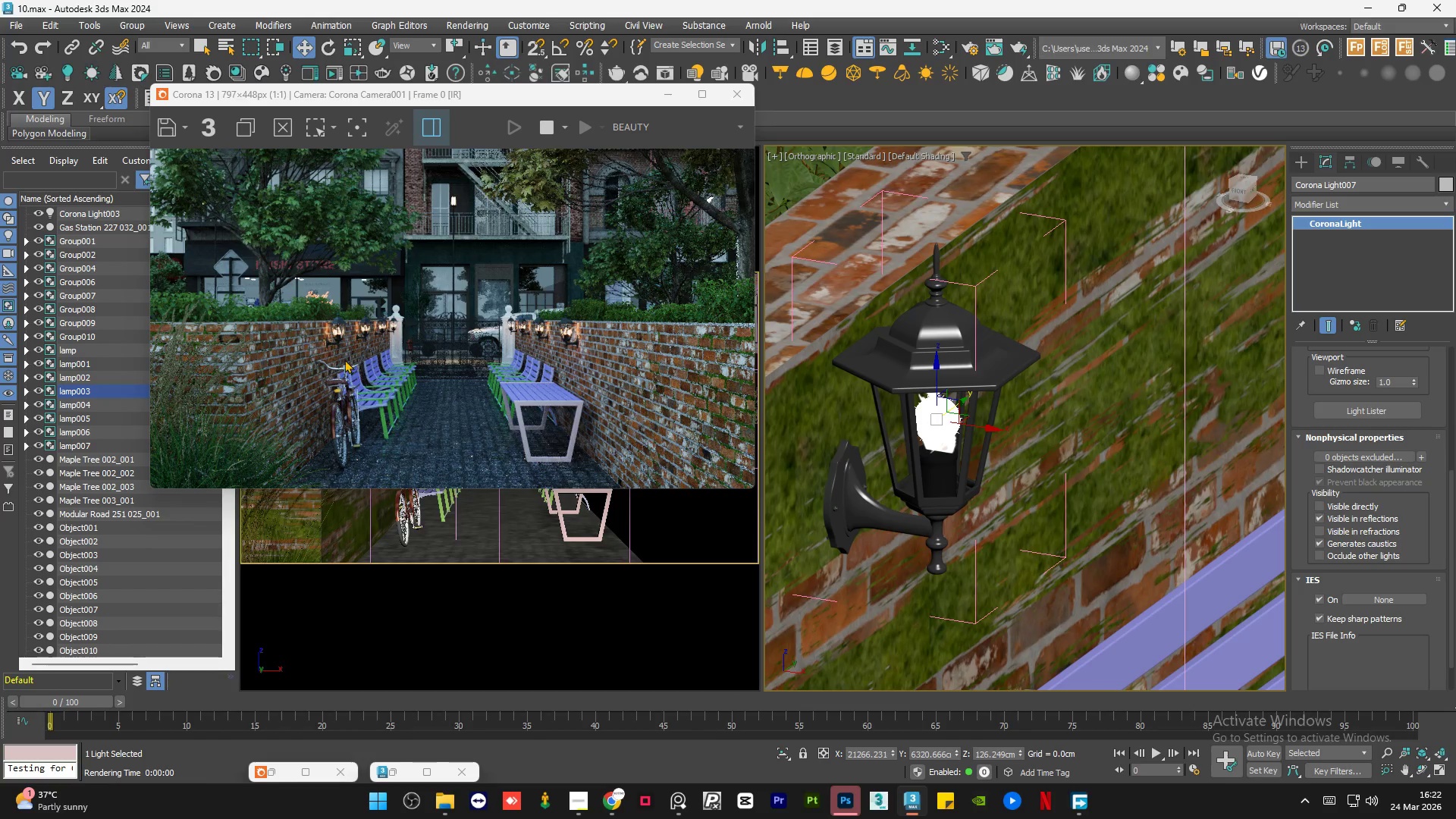 
scroll: coordinate [344, 359], scroll_direction: up, amount: 1.0
 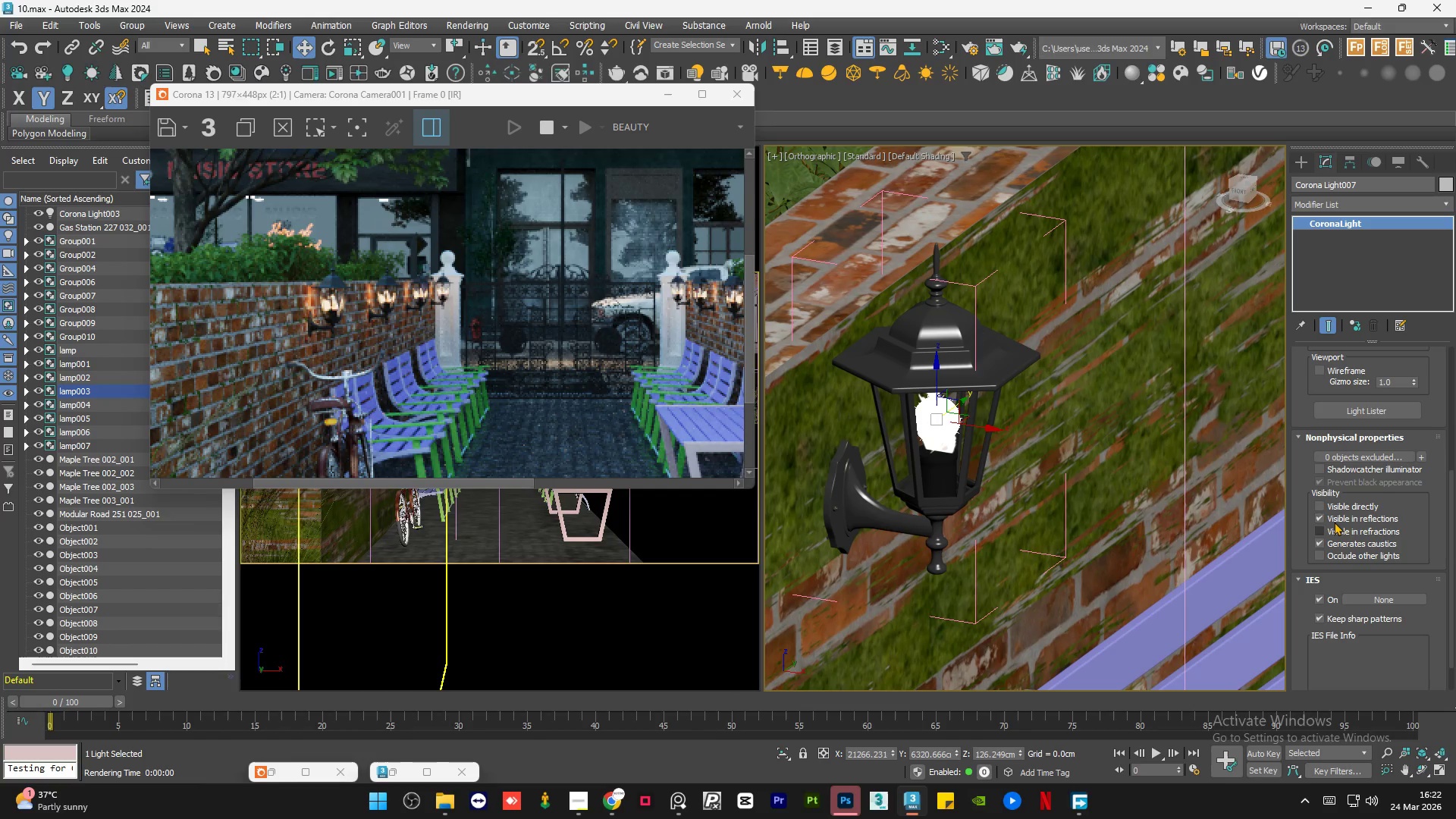 
left_click([1327, 514])
 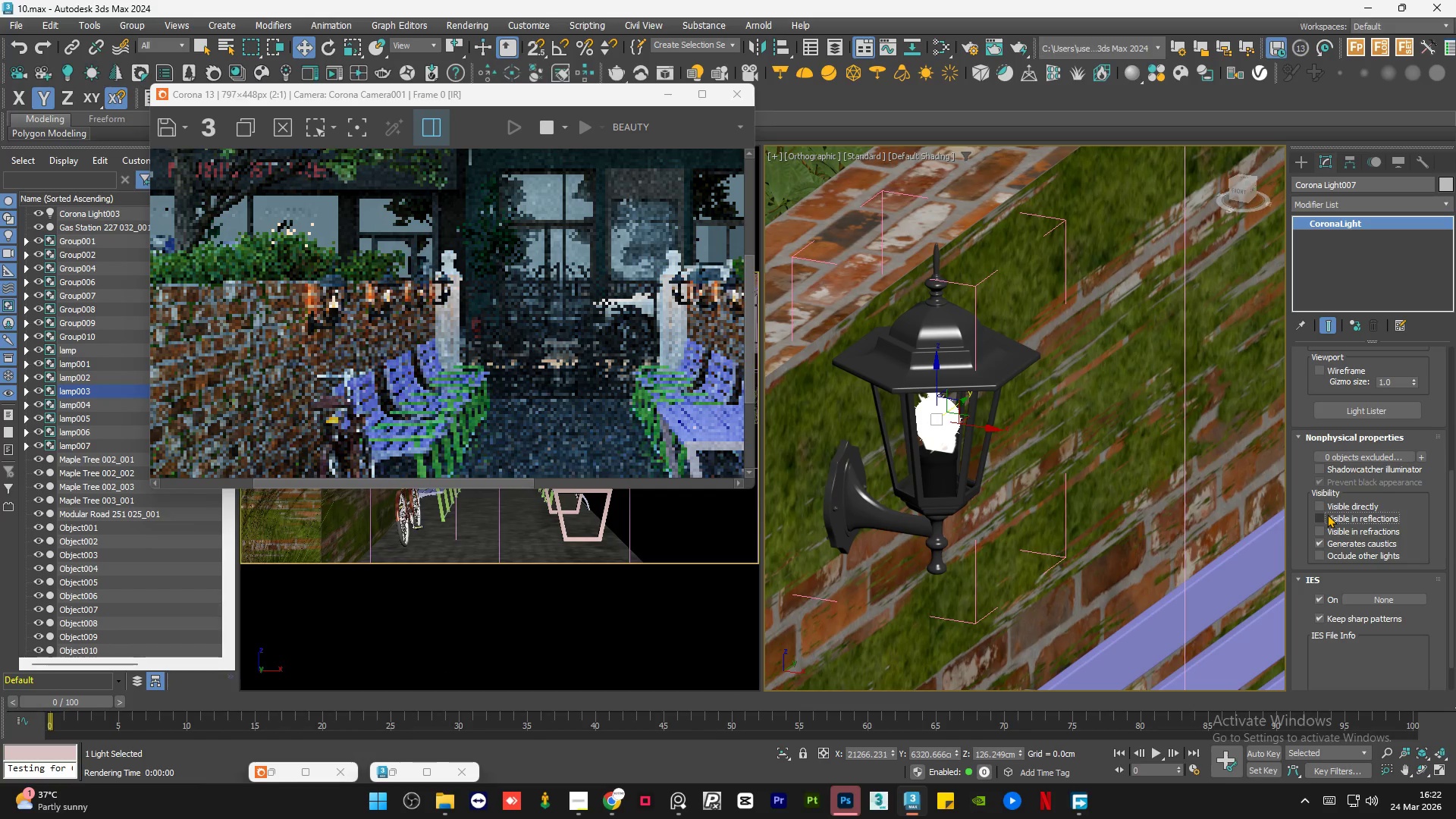 
left_click([1327, 514])
 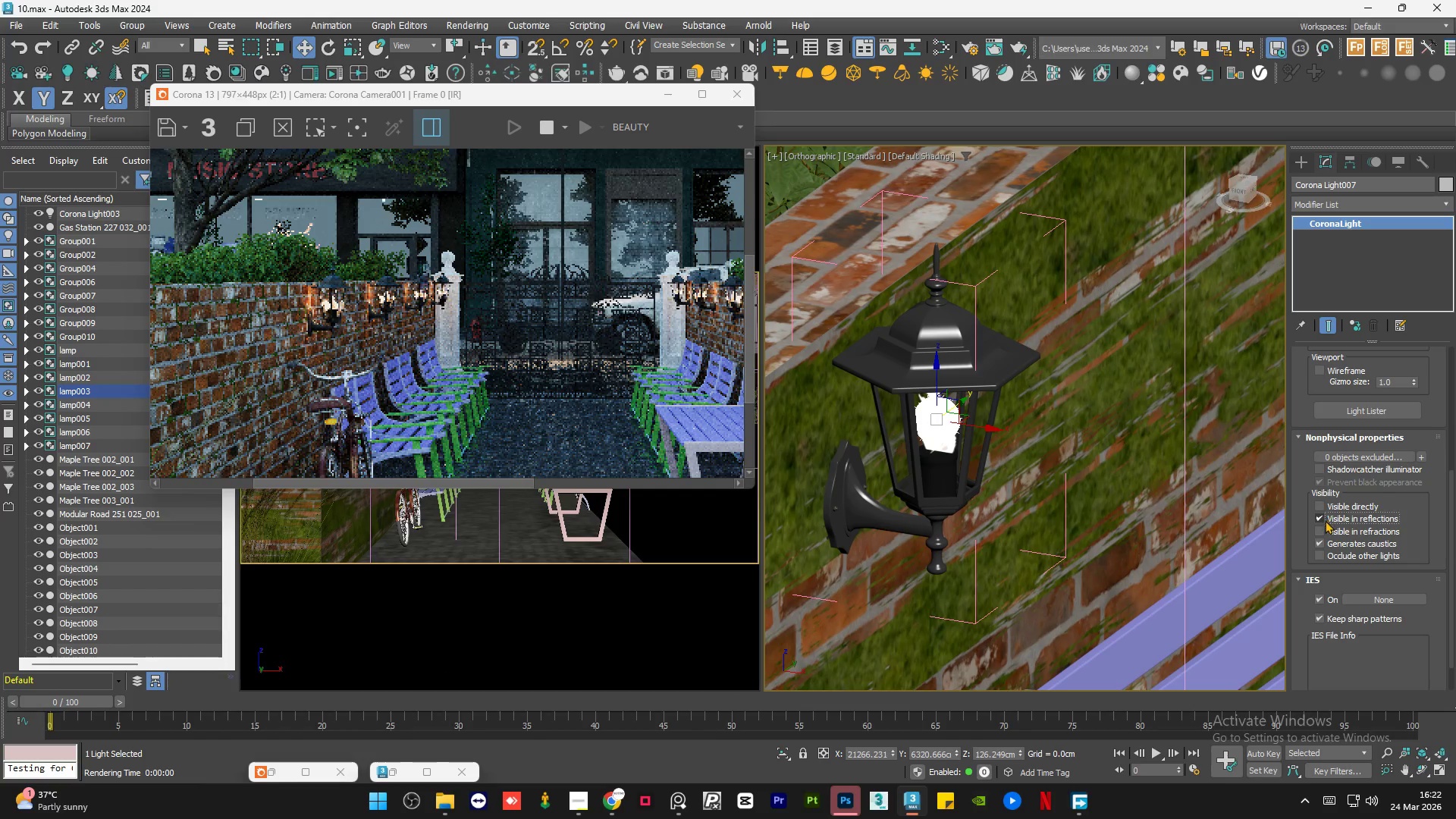 
left_click([1321, 528])
 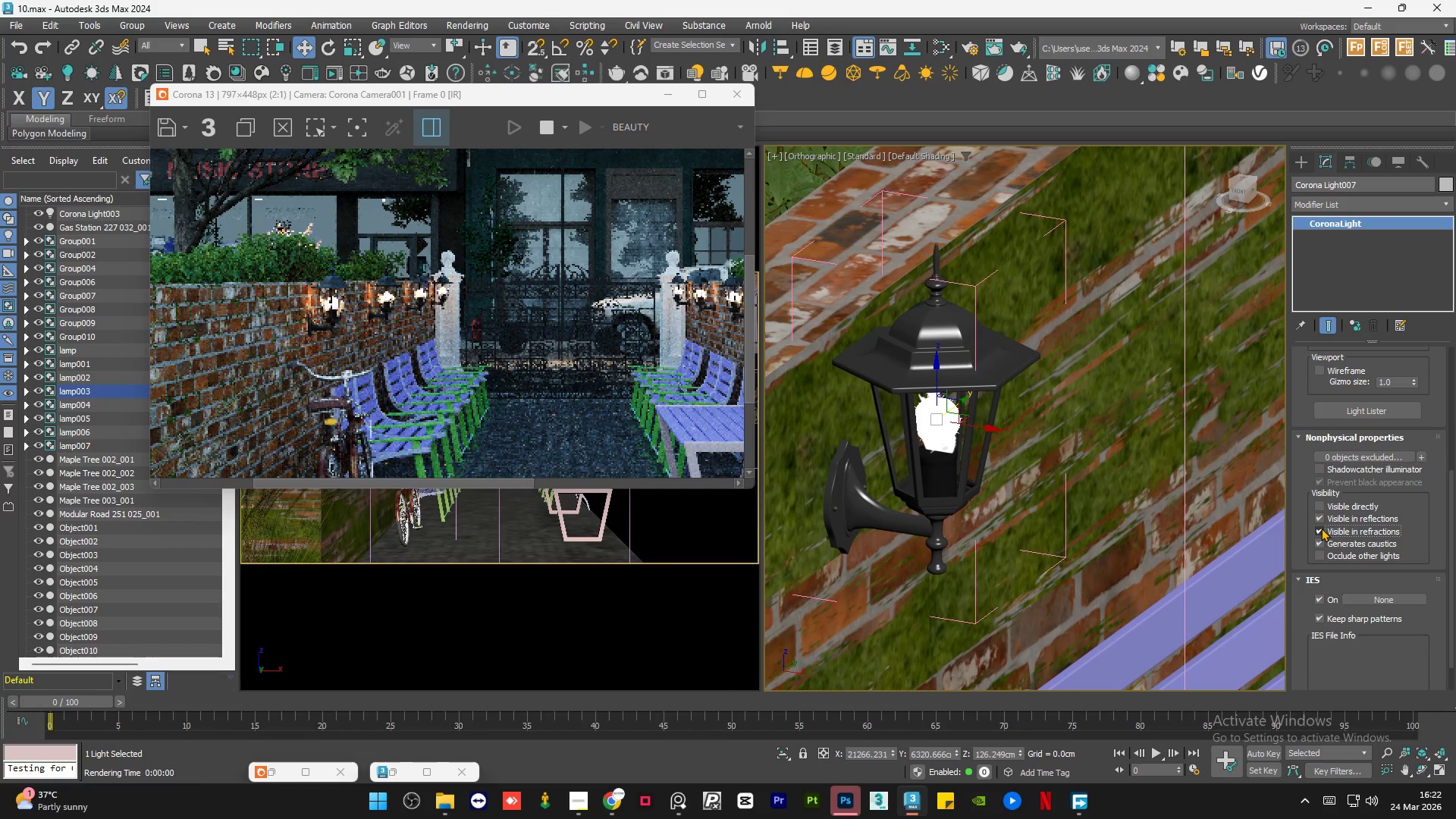 
left_click([1321, 528])
 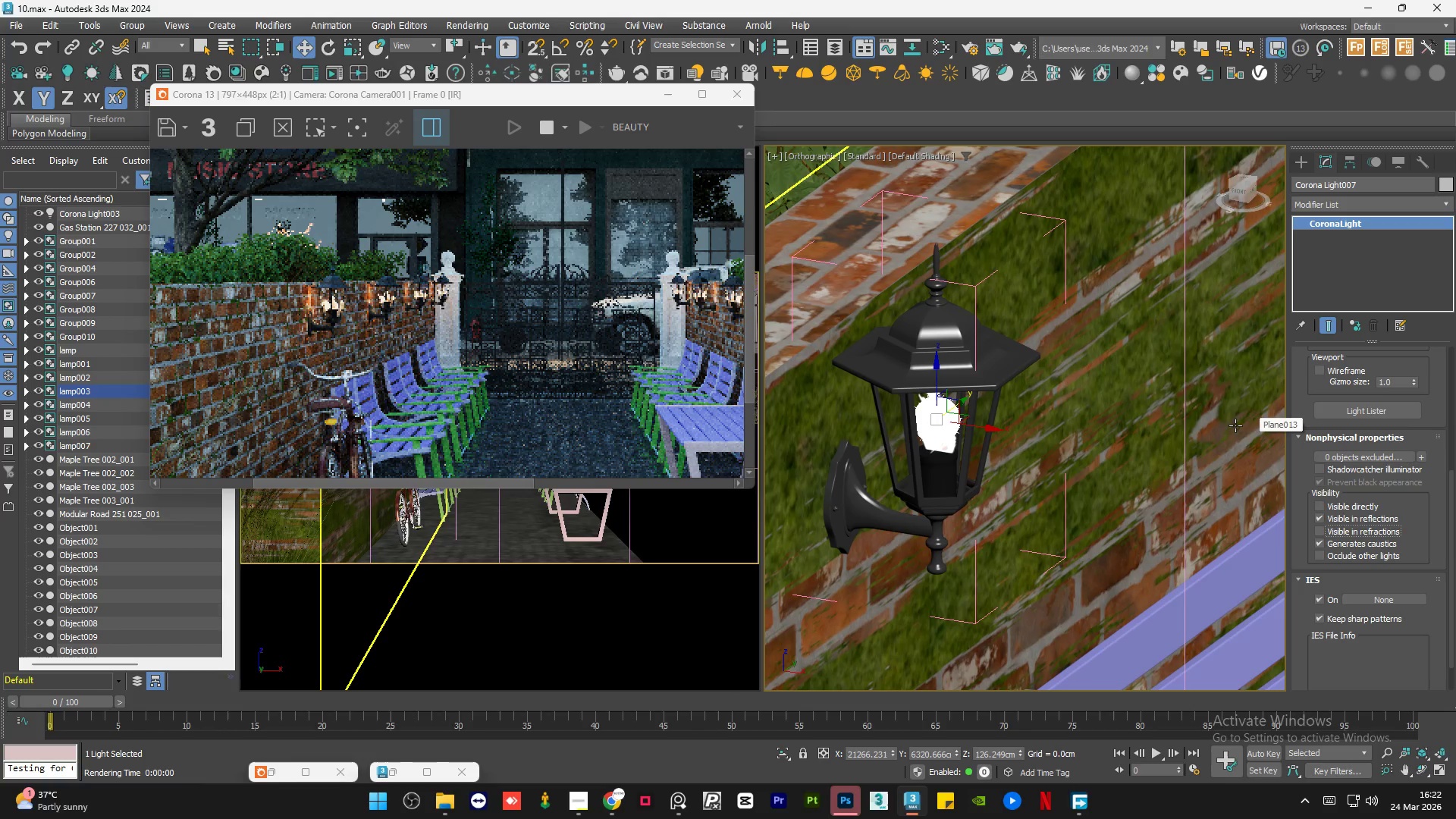 
scroll: coordinate [323, 308], scroll_direction: down, amount: 1.0
 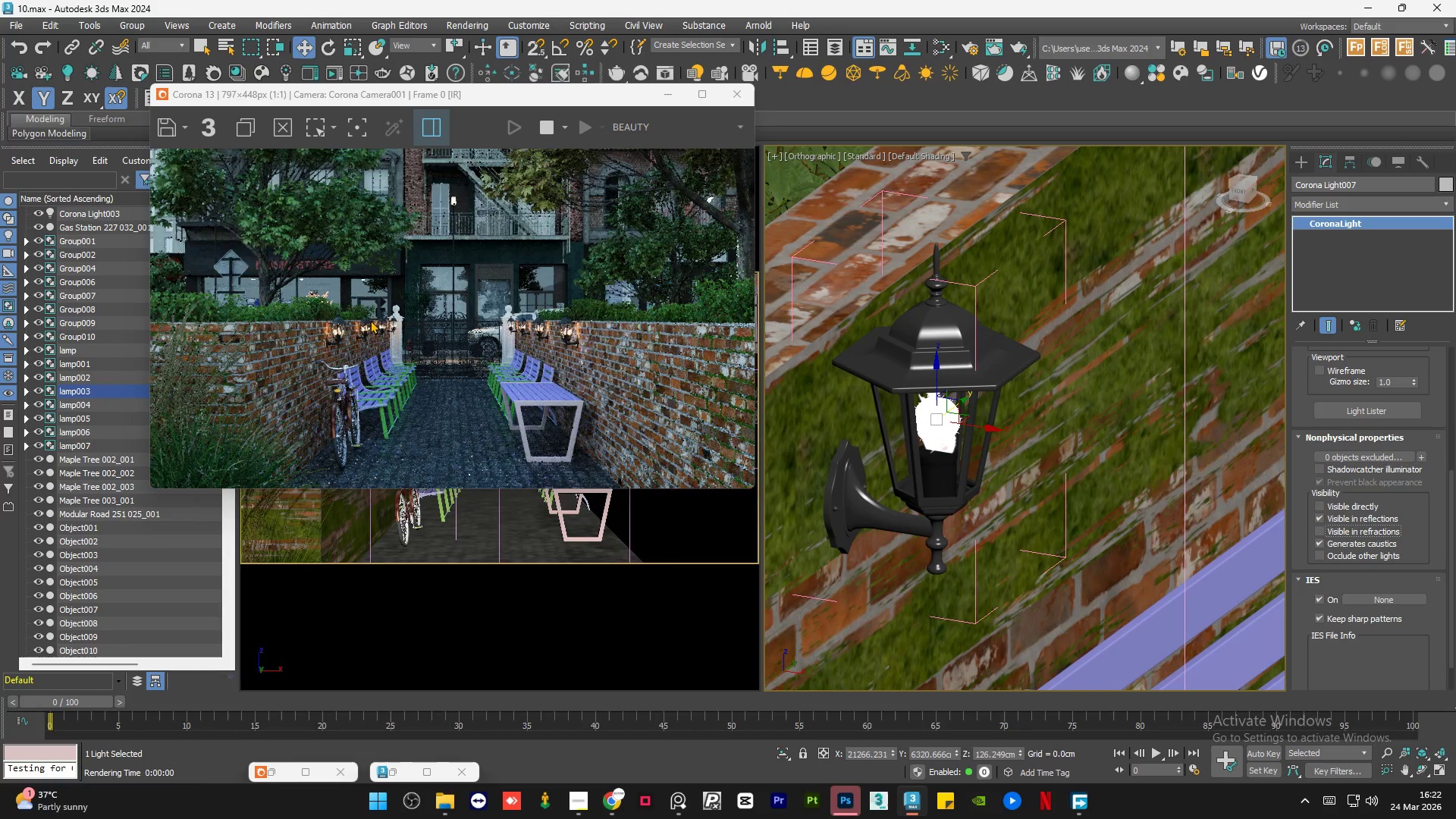 
scroll: coordinate [411, 344], scroll_direction: up, amount: 1.0
 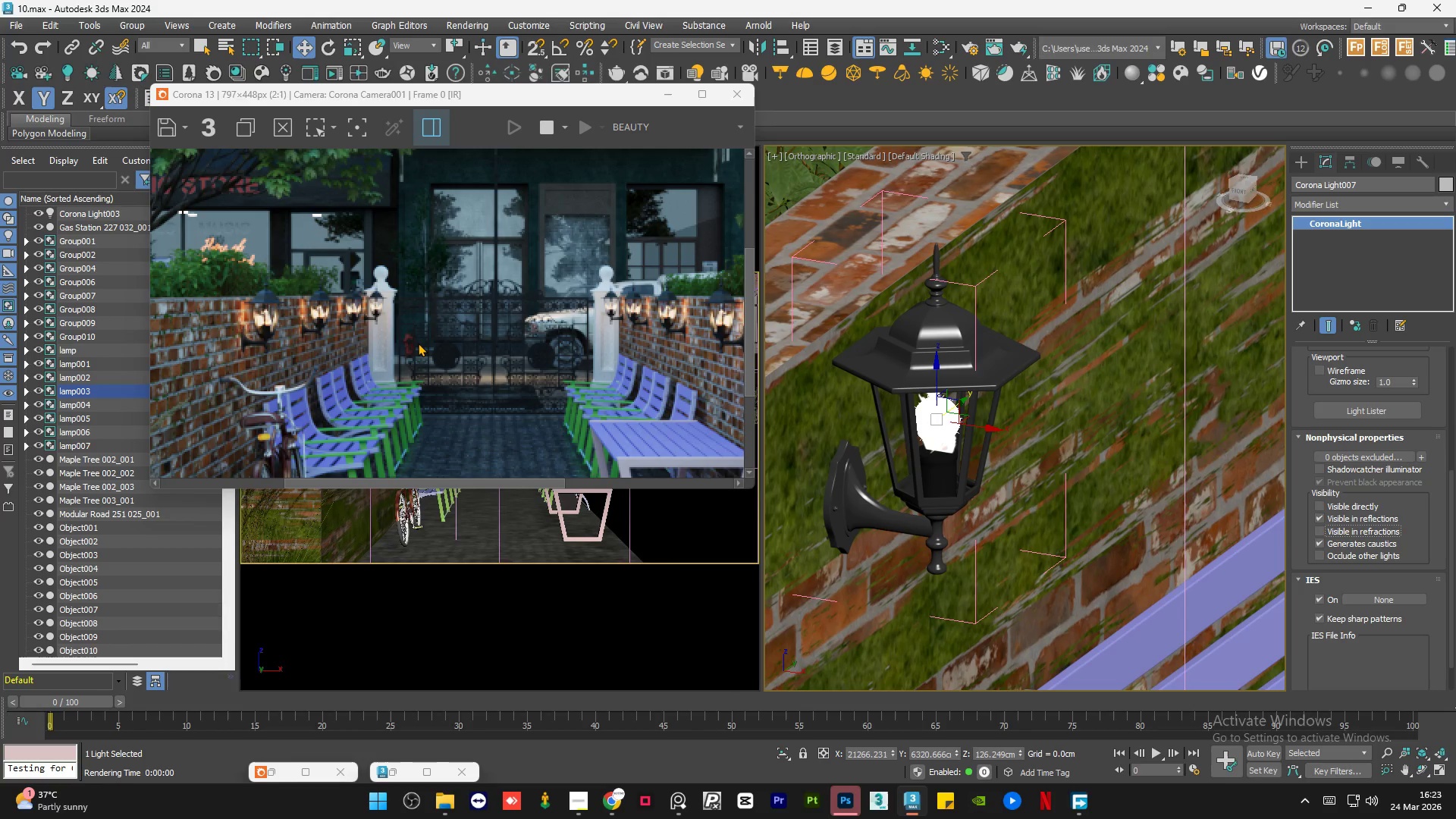 
wait(78.98)
 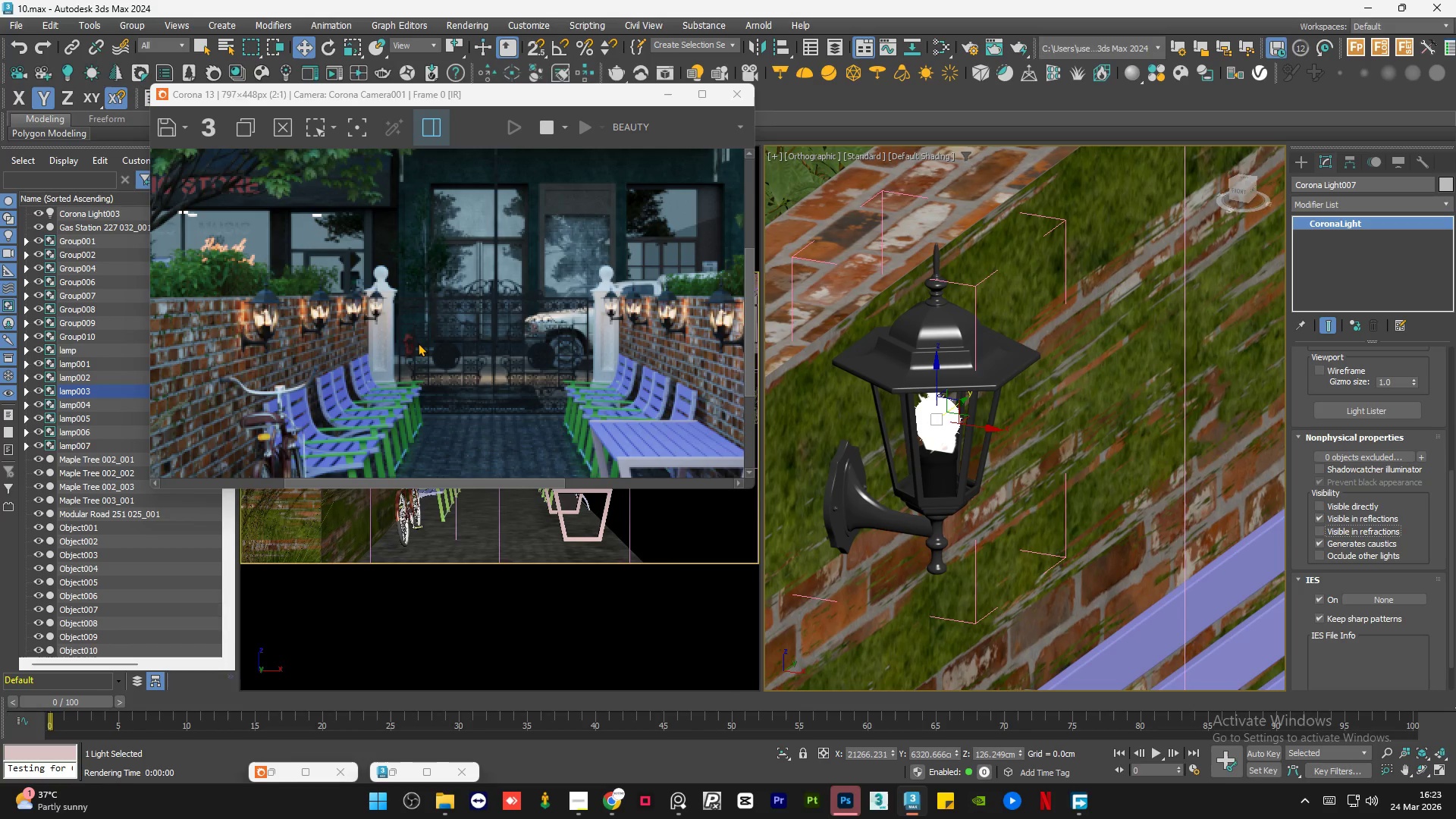 
scroll: coordinate [927, 431], scroll_direction: up, amount: 3.0
 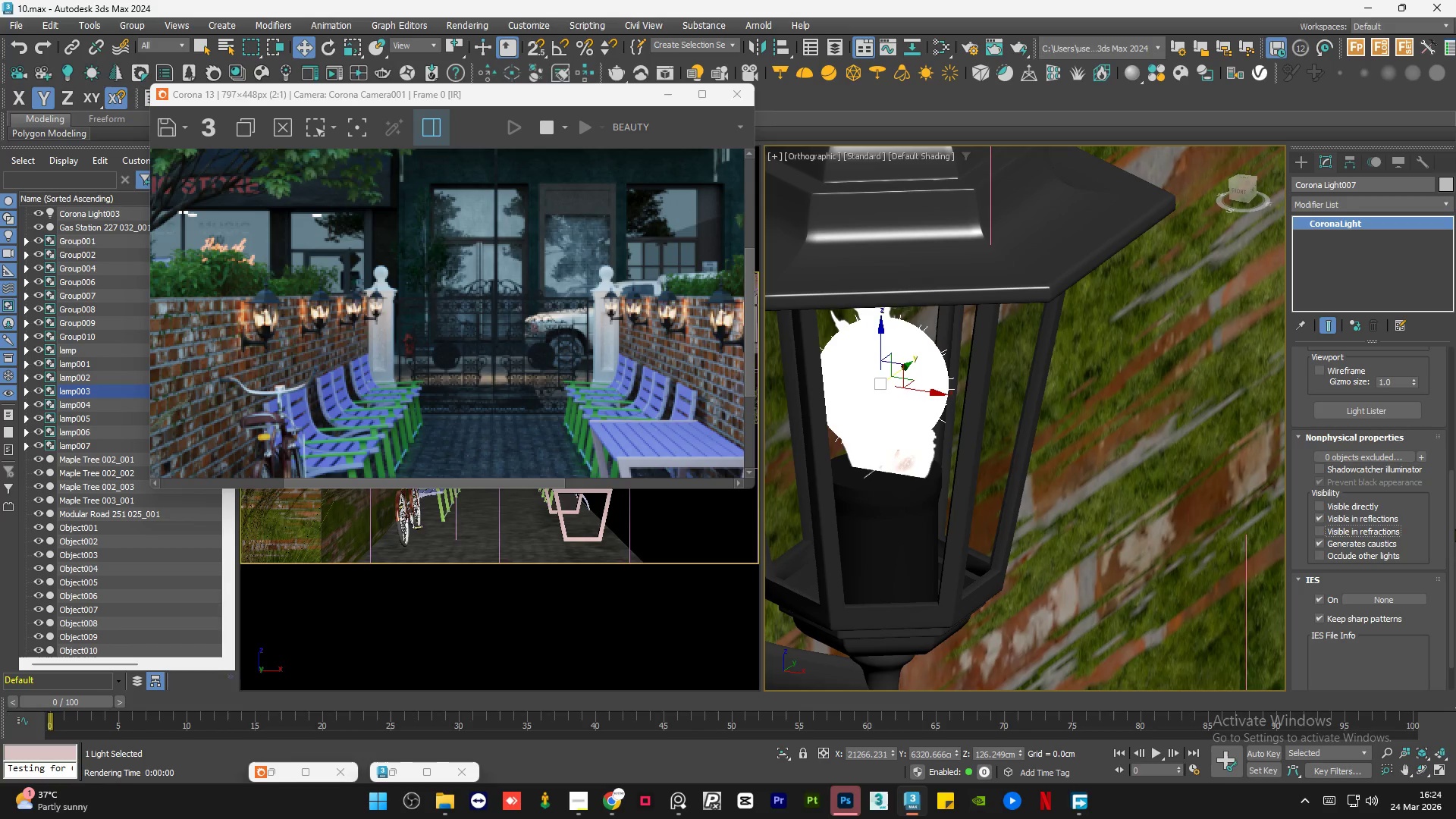 
left_click_drag(start_coordinate=[1454, 529], to_coordinate=[1455, 445])
 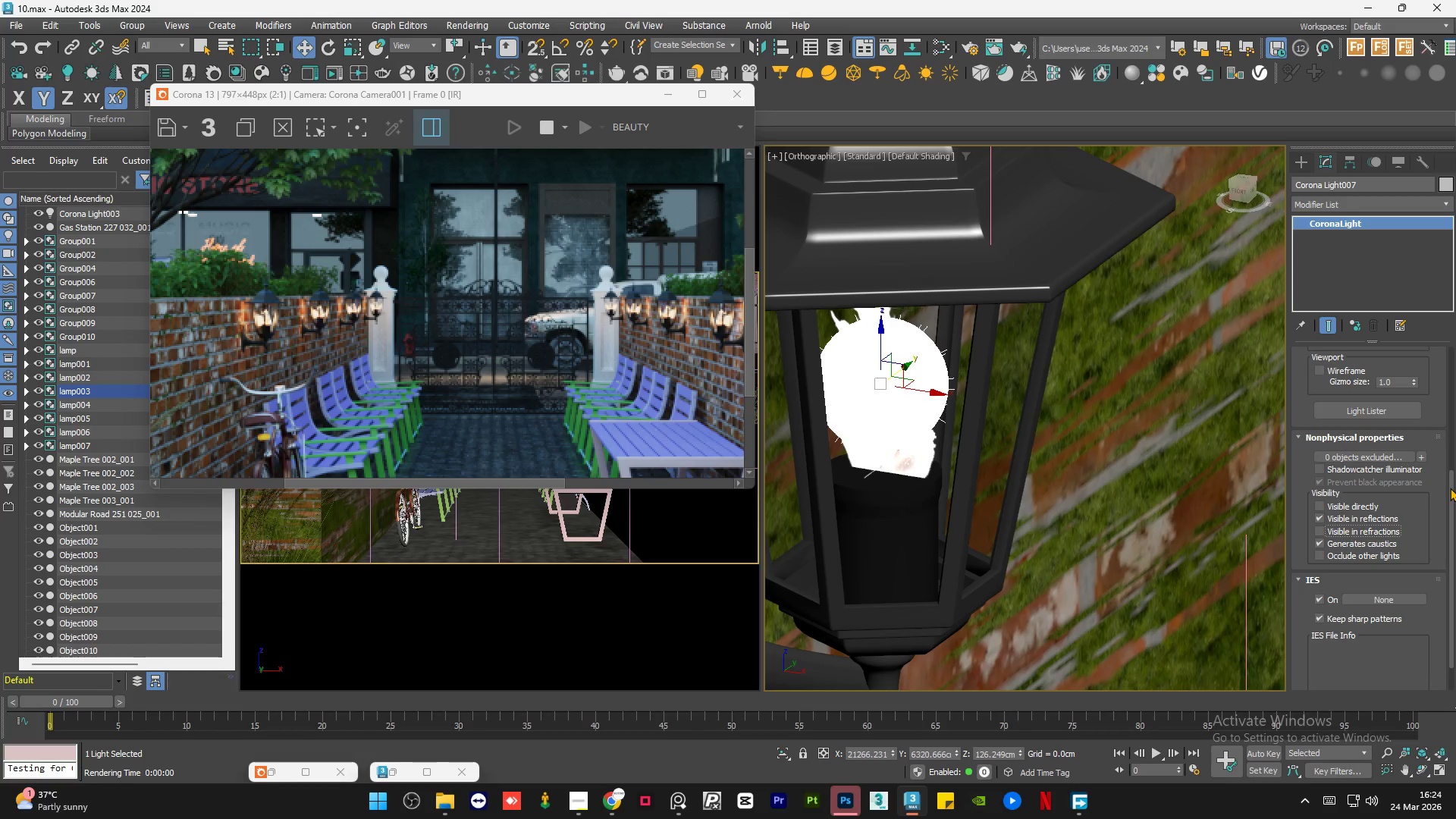 
left_click_drag(start_coordinate=[1450, 488], to_coordinate=[1449, 330])
 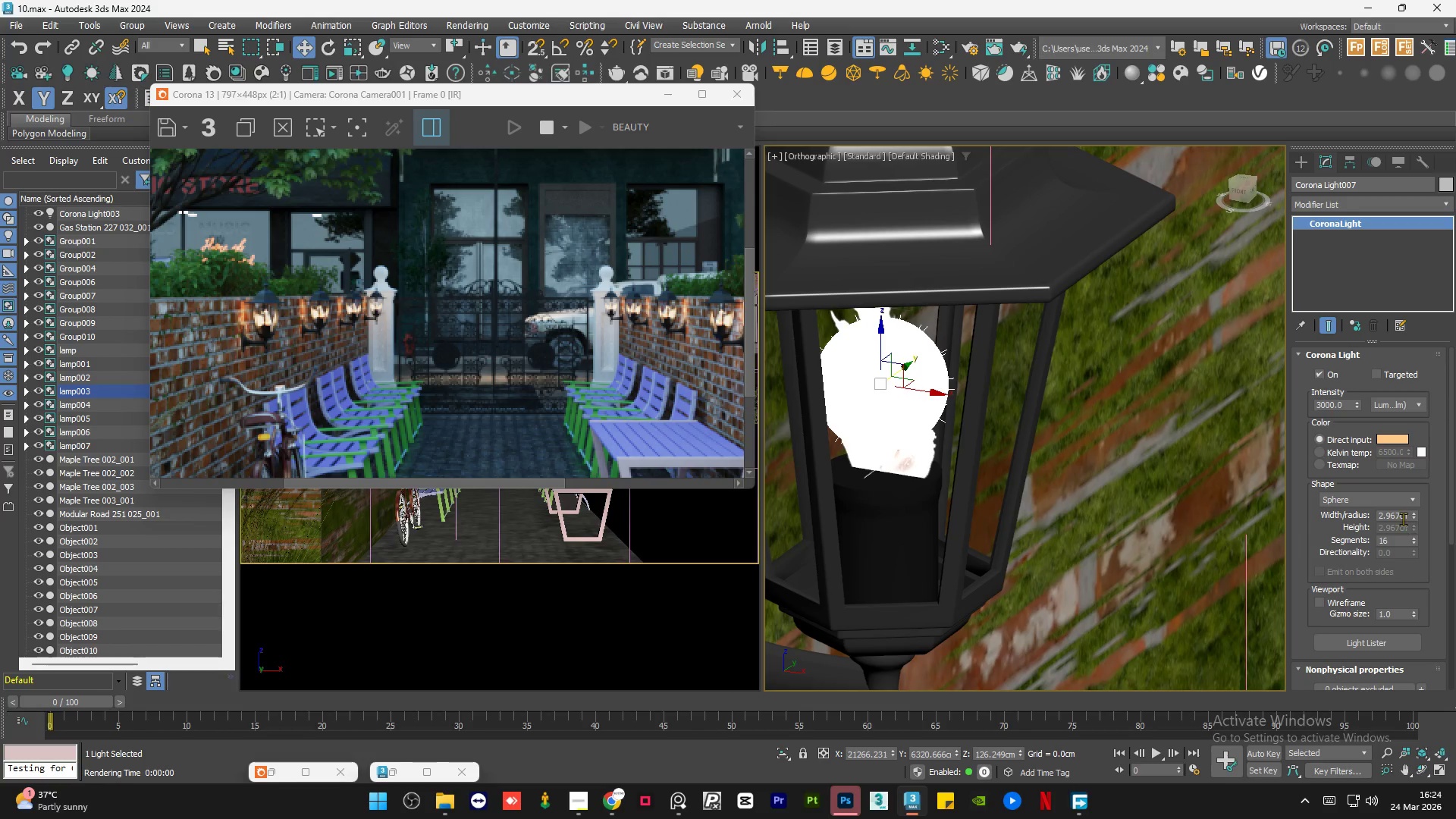 
double_click([1403, 518])
 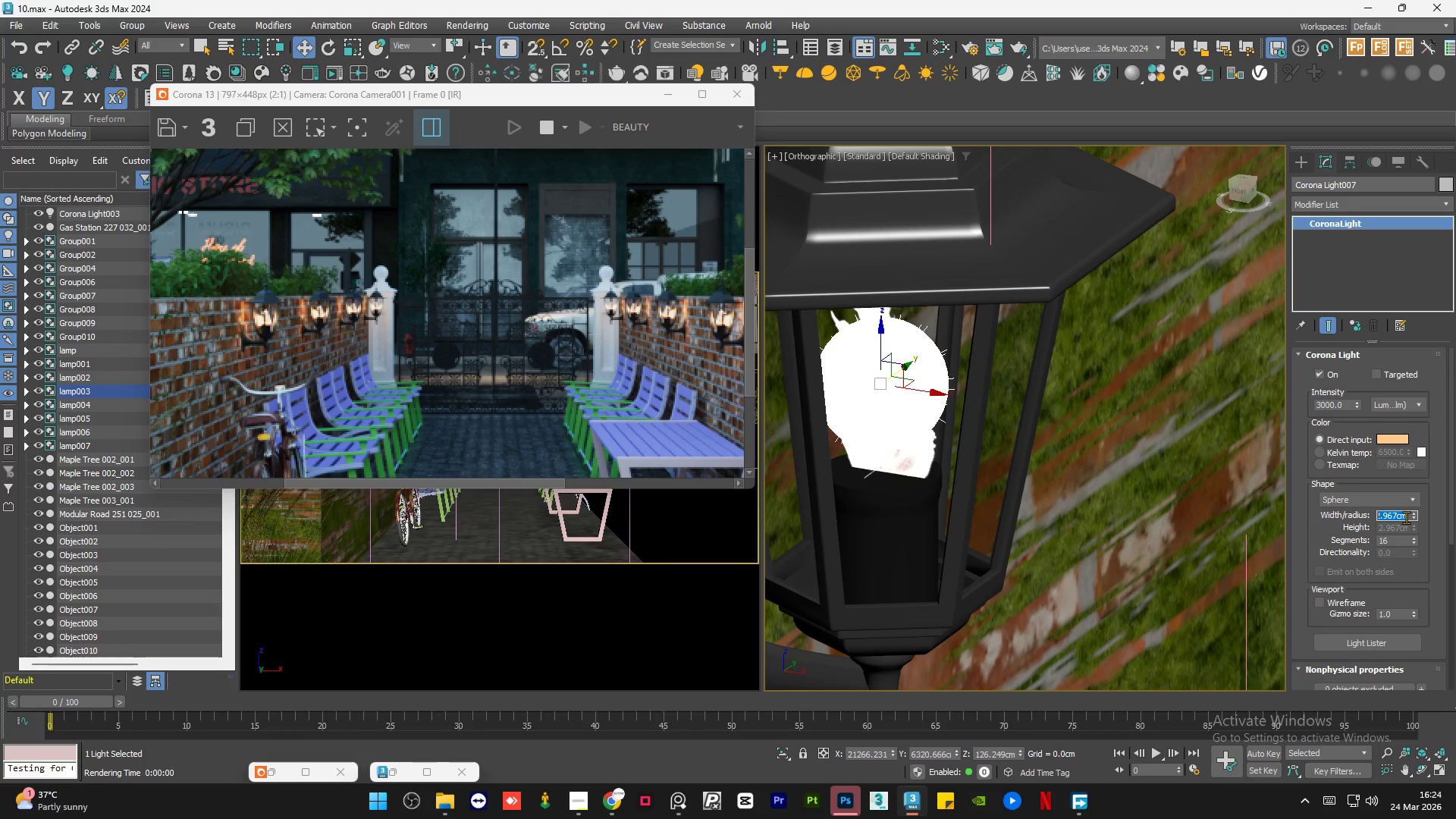 
key(Numpad1)
 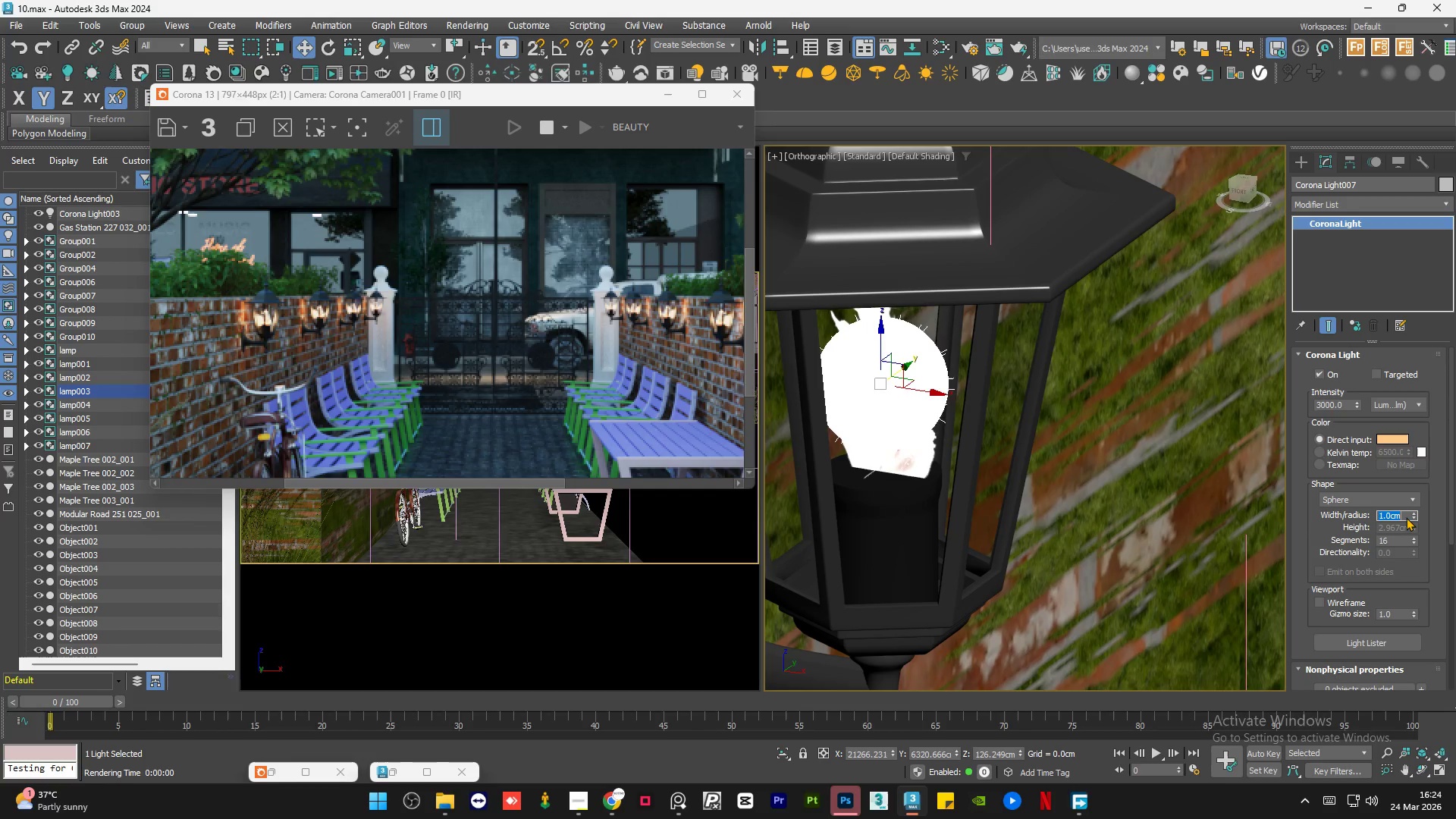 
key(NumpadEnter)
 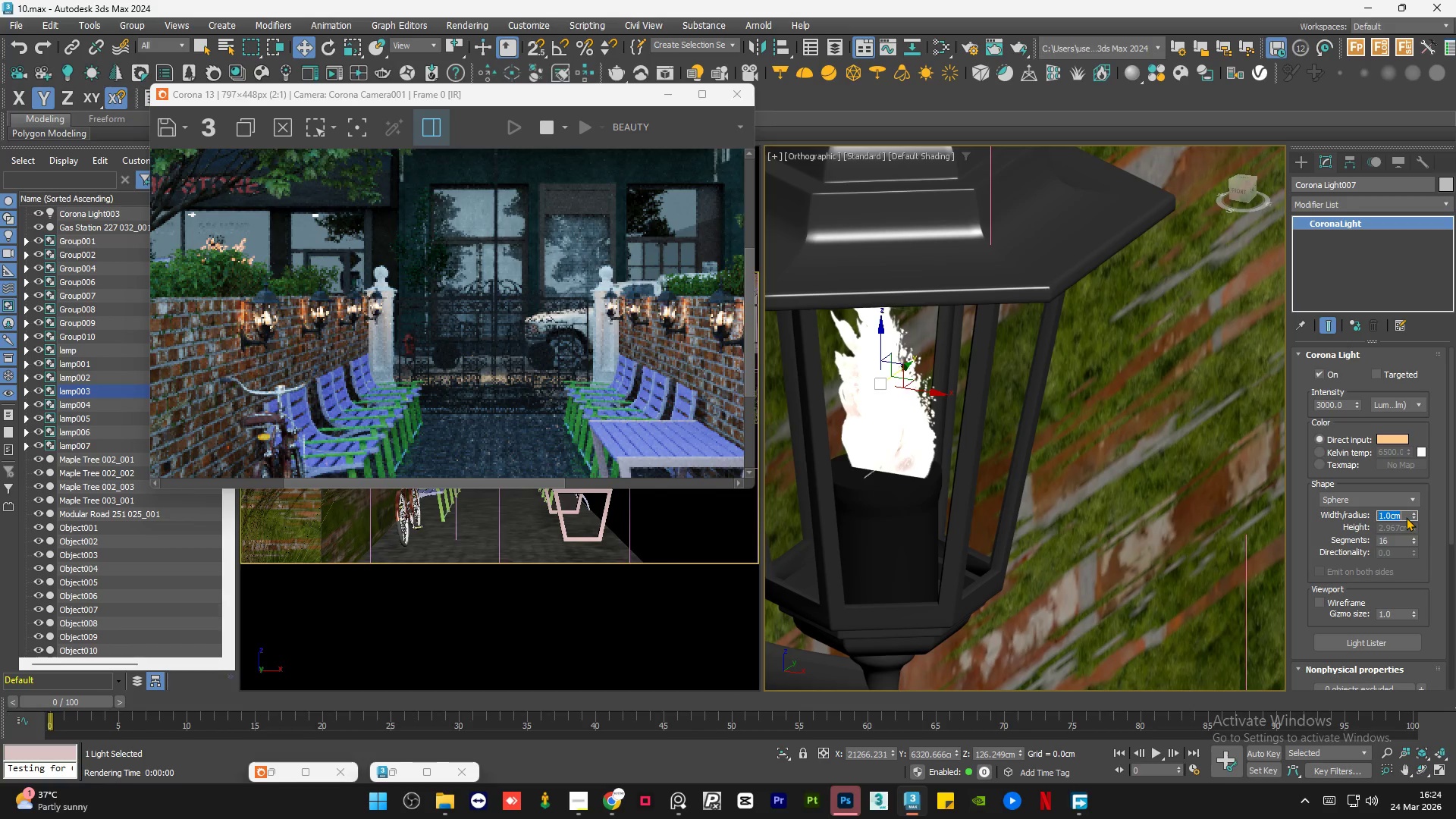 
wait(6.47)
 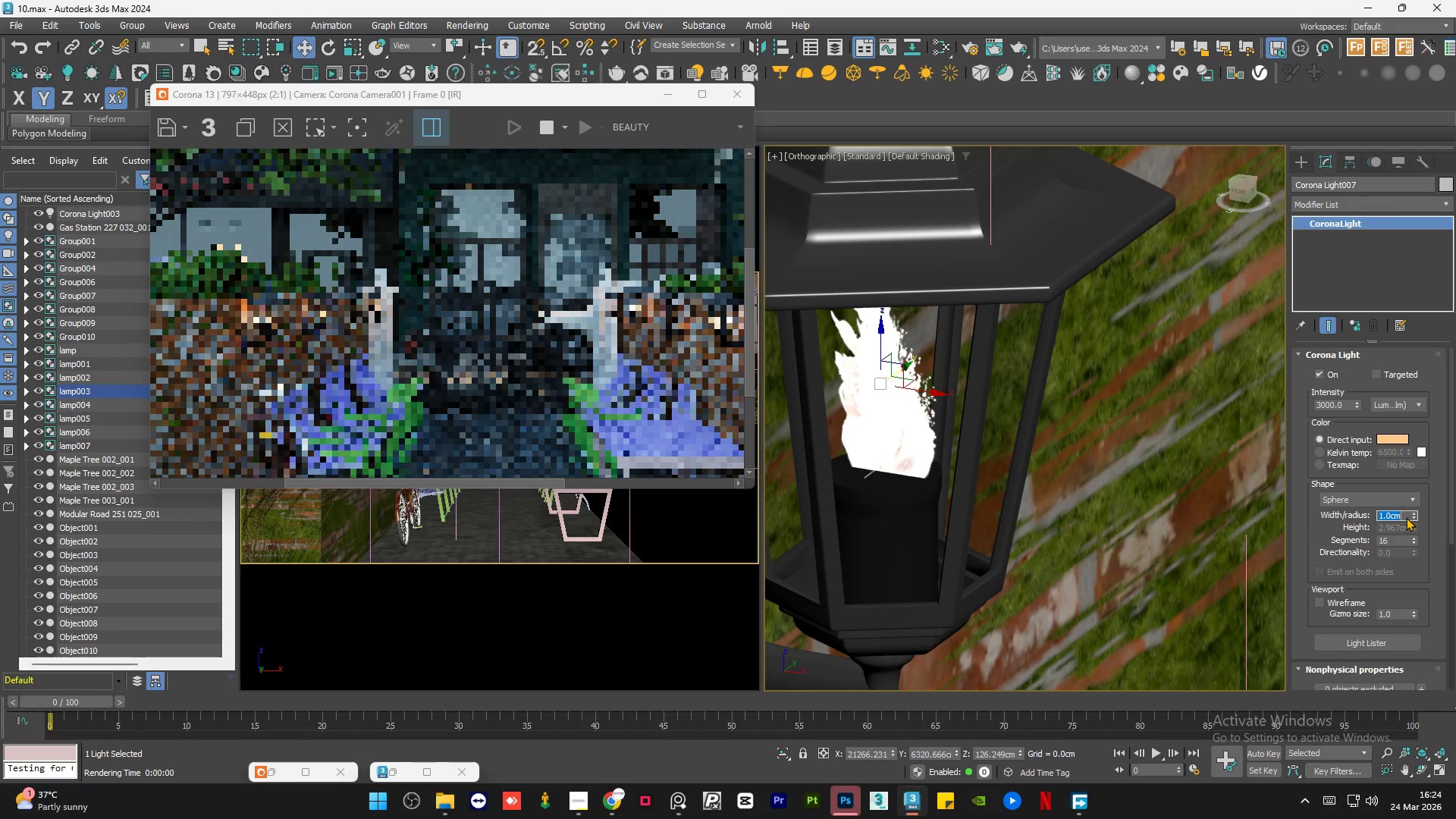 
scroll: coordinate [253, 321], scroll_direction: up, amount: 2.0
 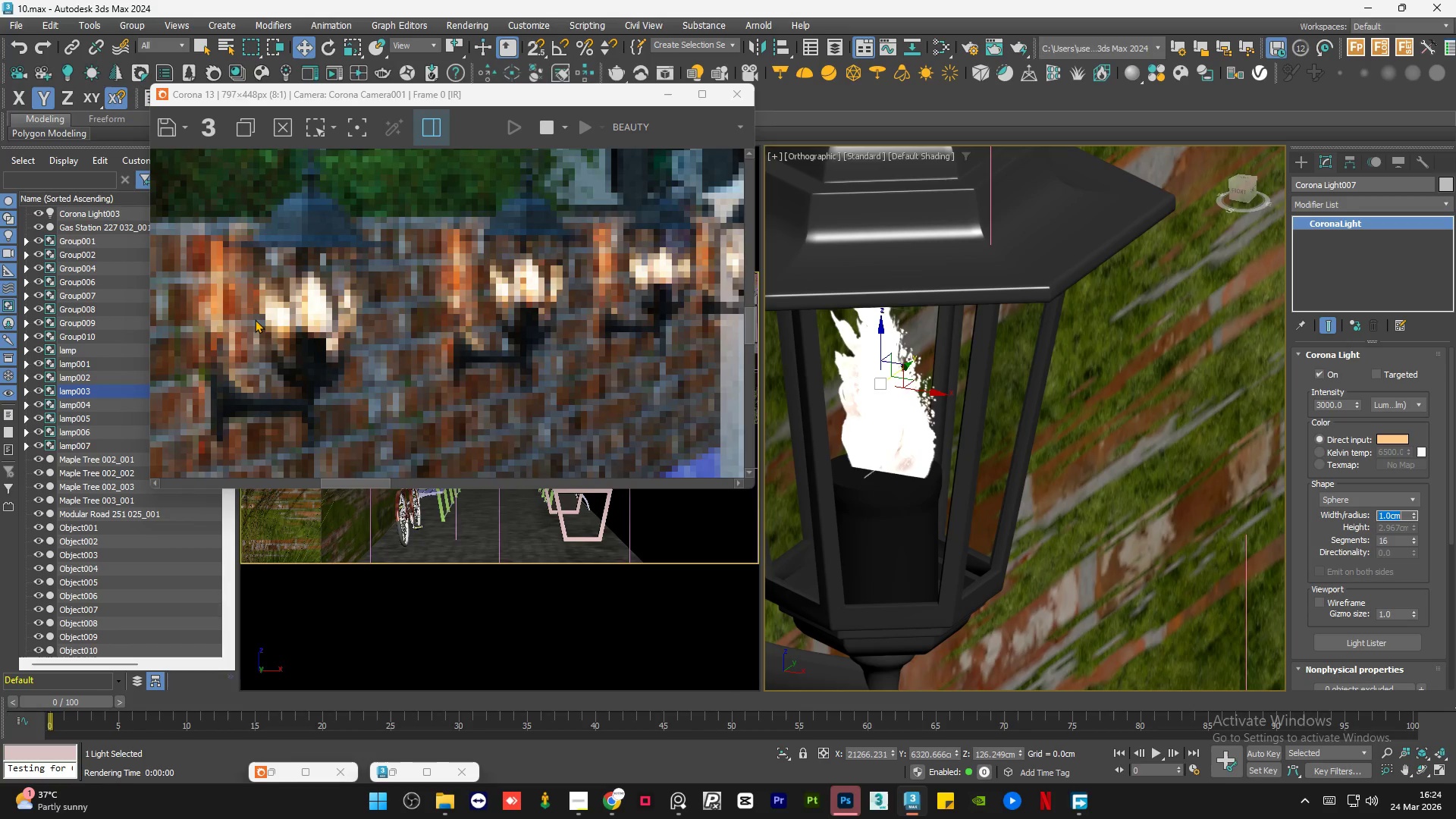 
scroll: coordinate [262, 316], scroll_direction: down, amount: 2.0
 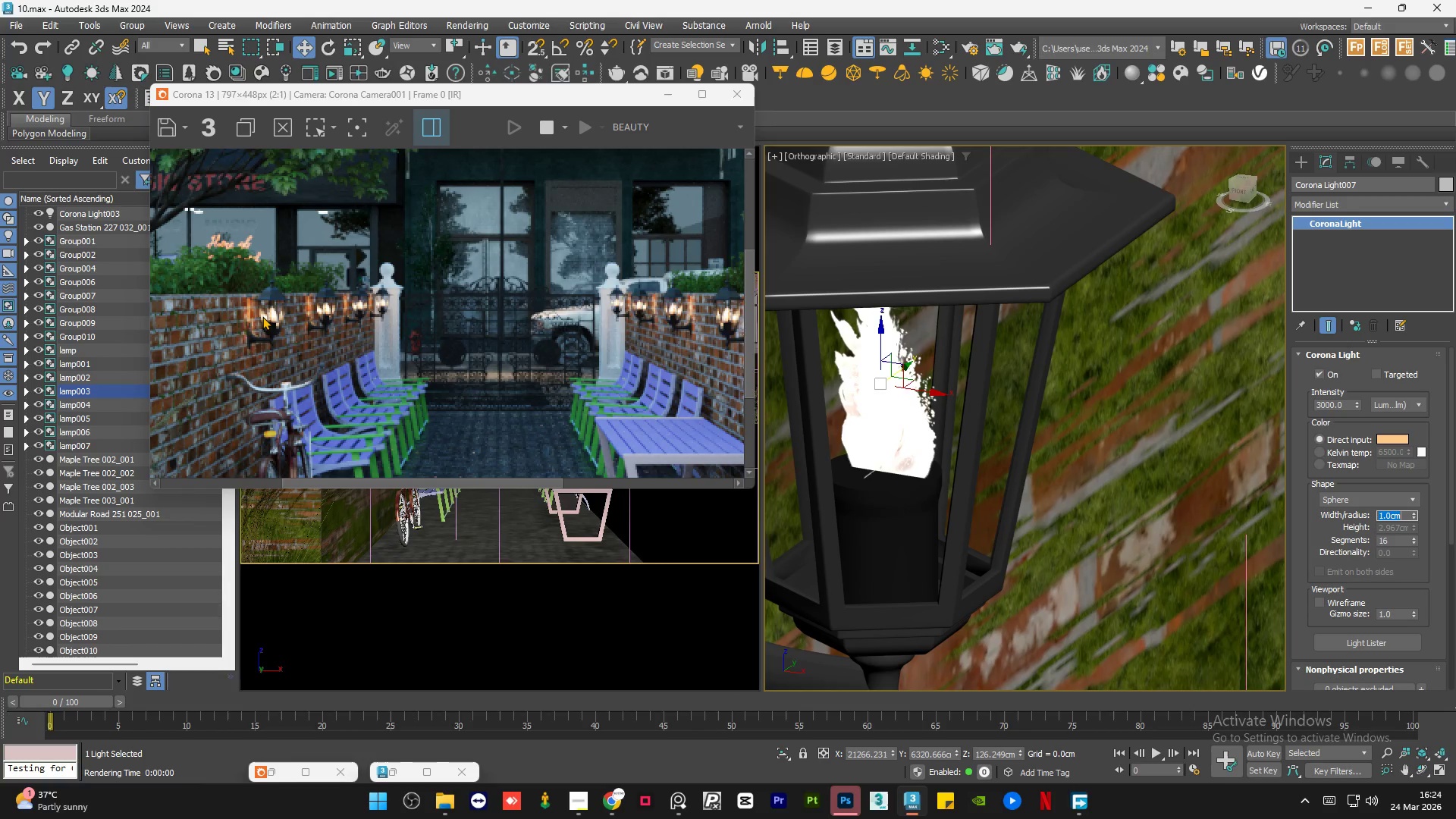 
wait(17.39)
 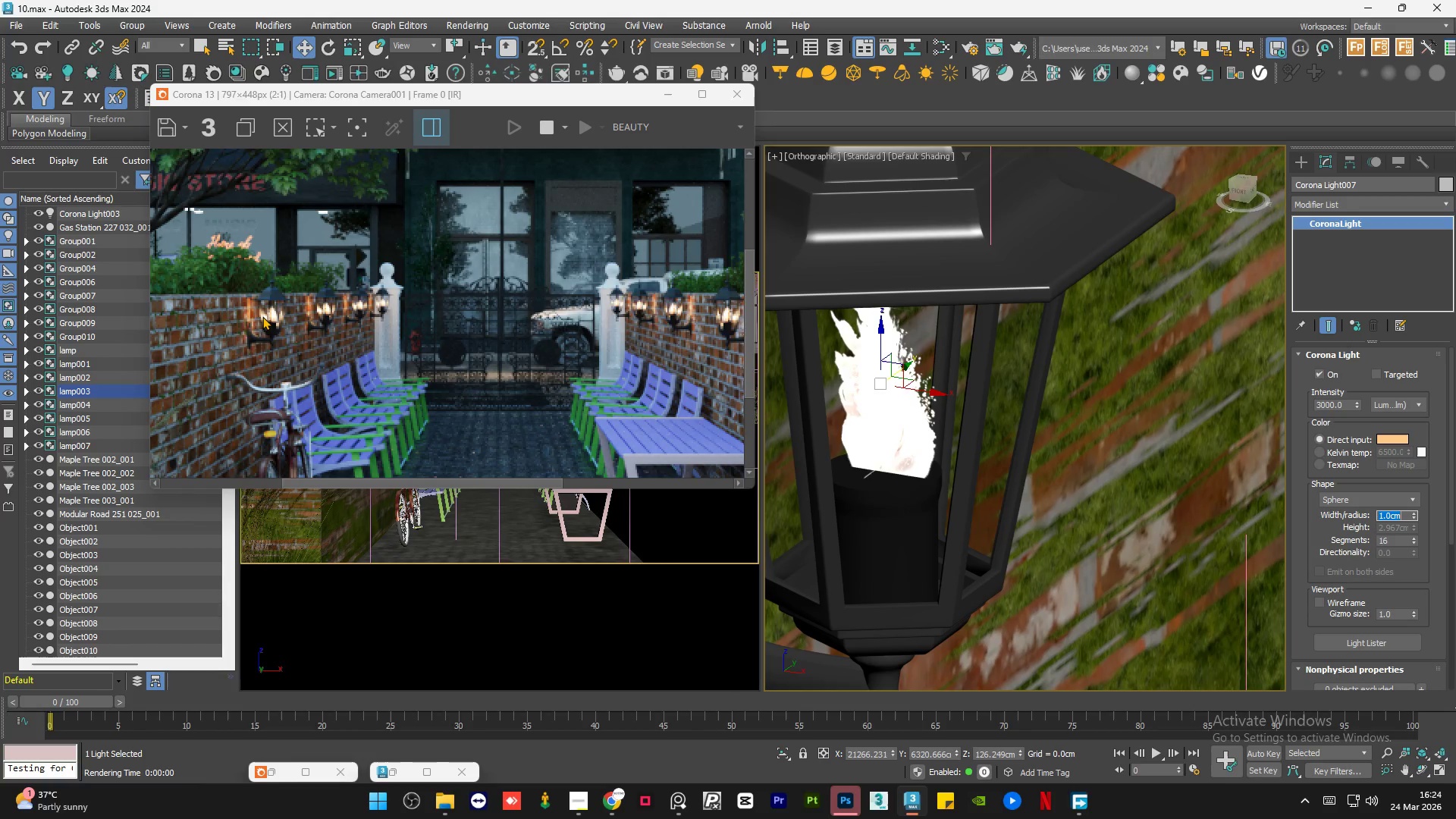 
scroll: coordinate [463, 343], scroll_direction: down, amount: 1.0
 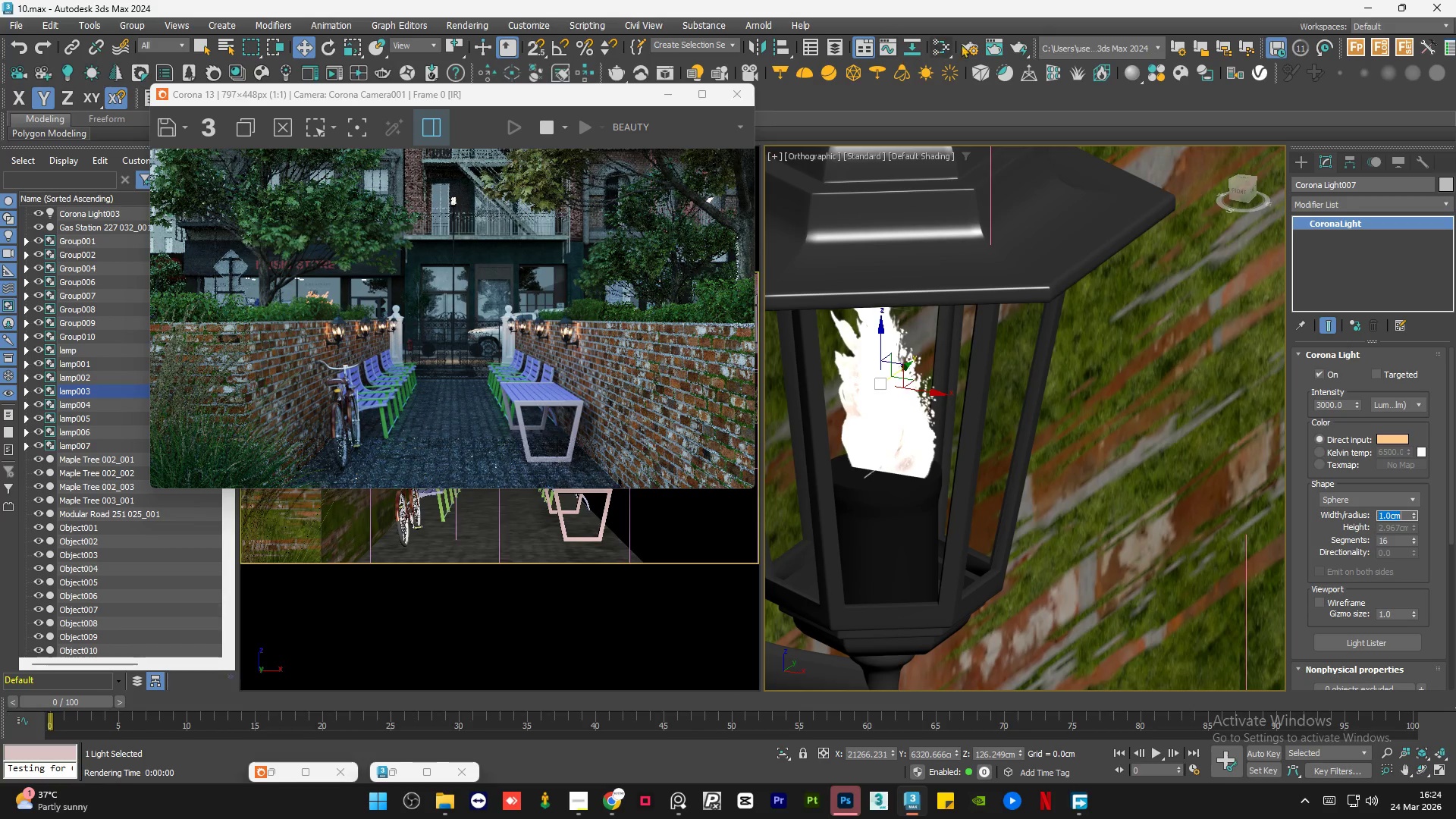 
wait(8.27)
 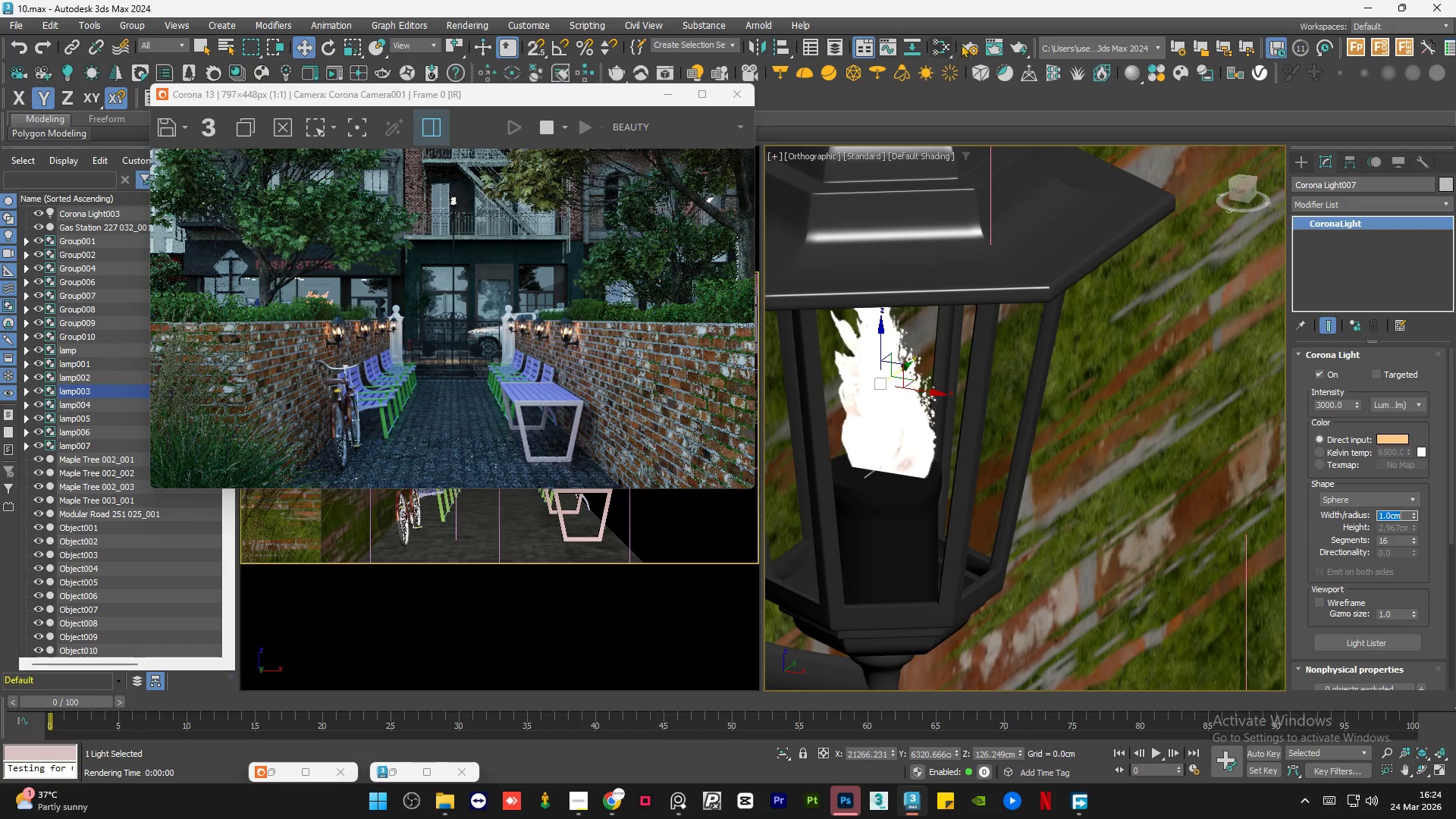 
left_click([646, 472])
 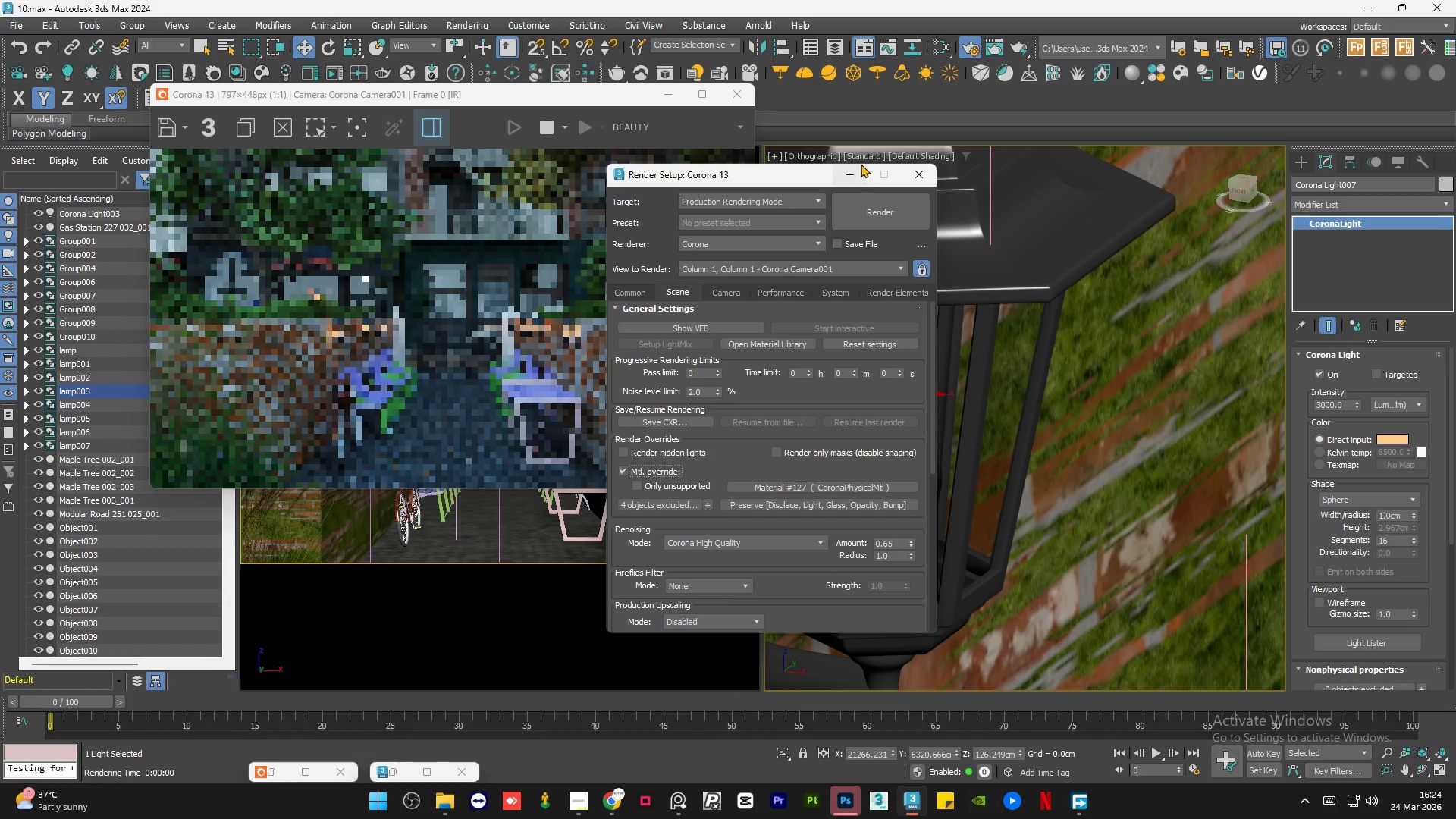 
left_click([840, 177])
 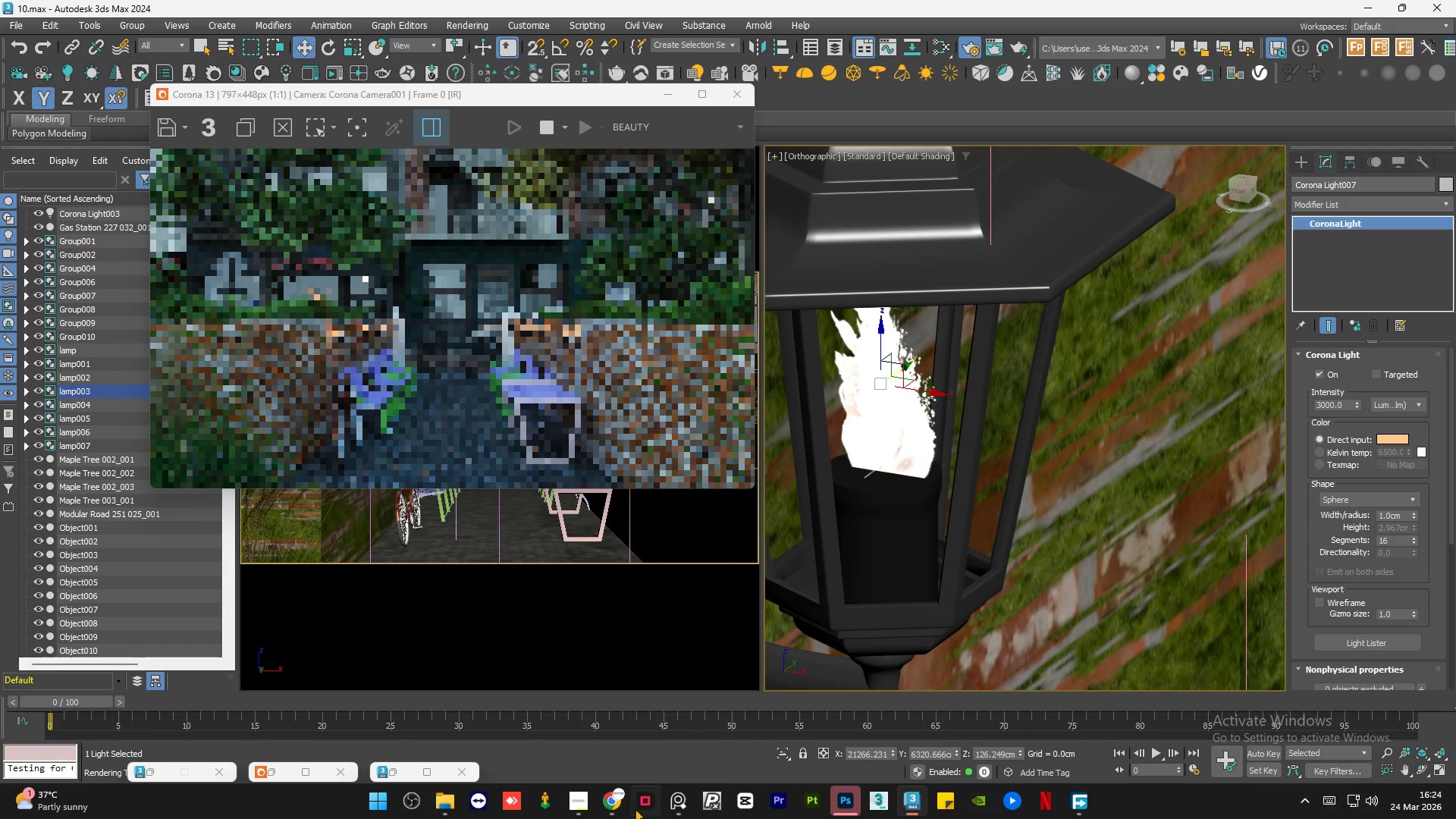 
left_click([613, 807])
 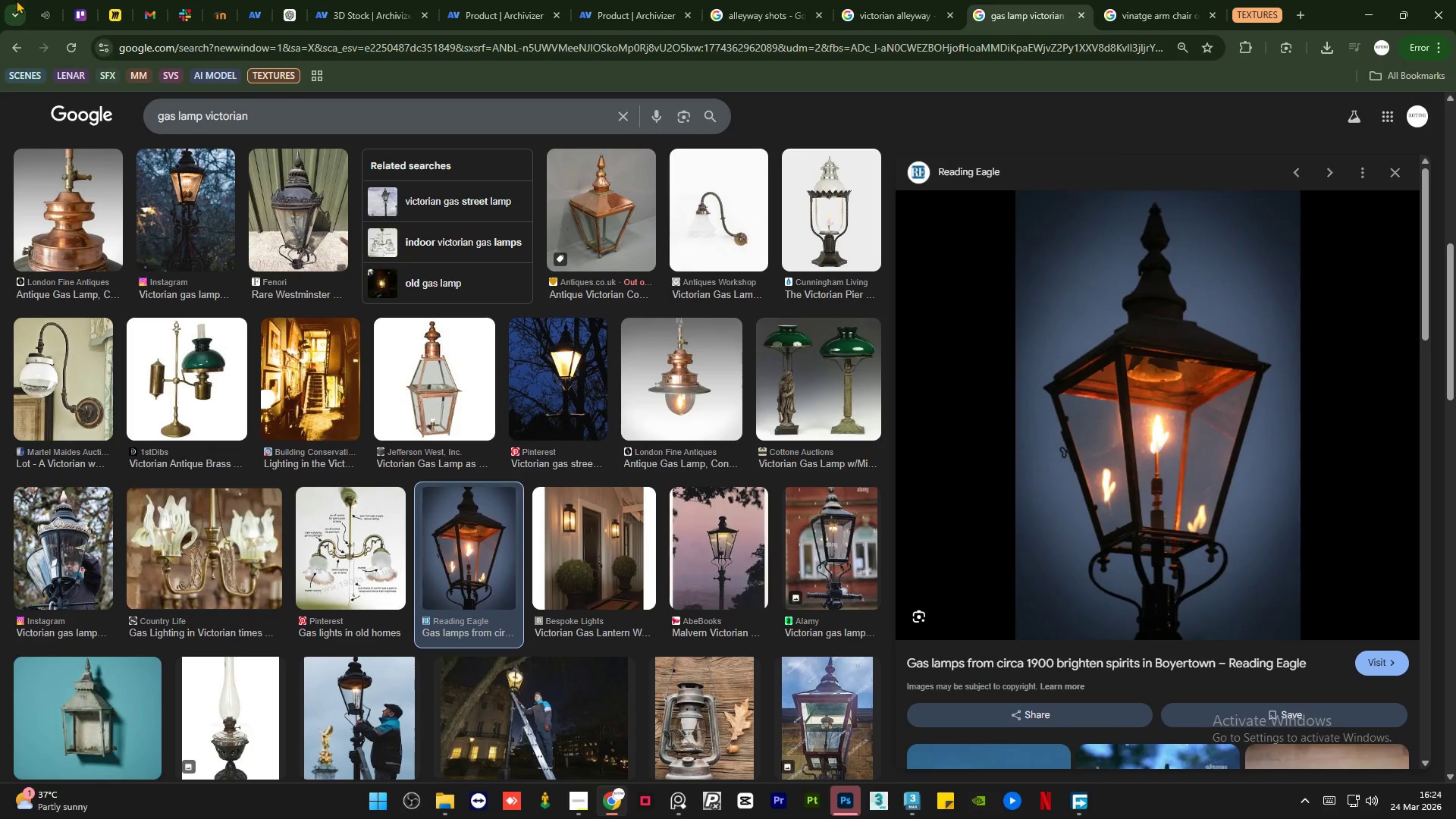 
left_click([36, 0])
 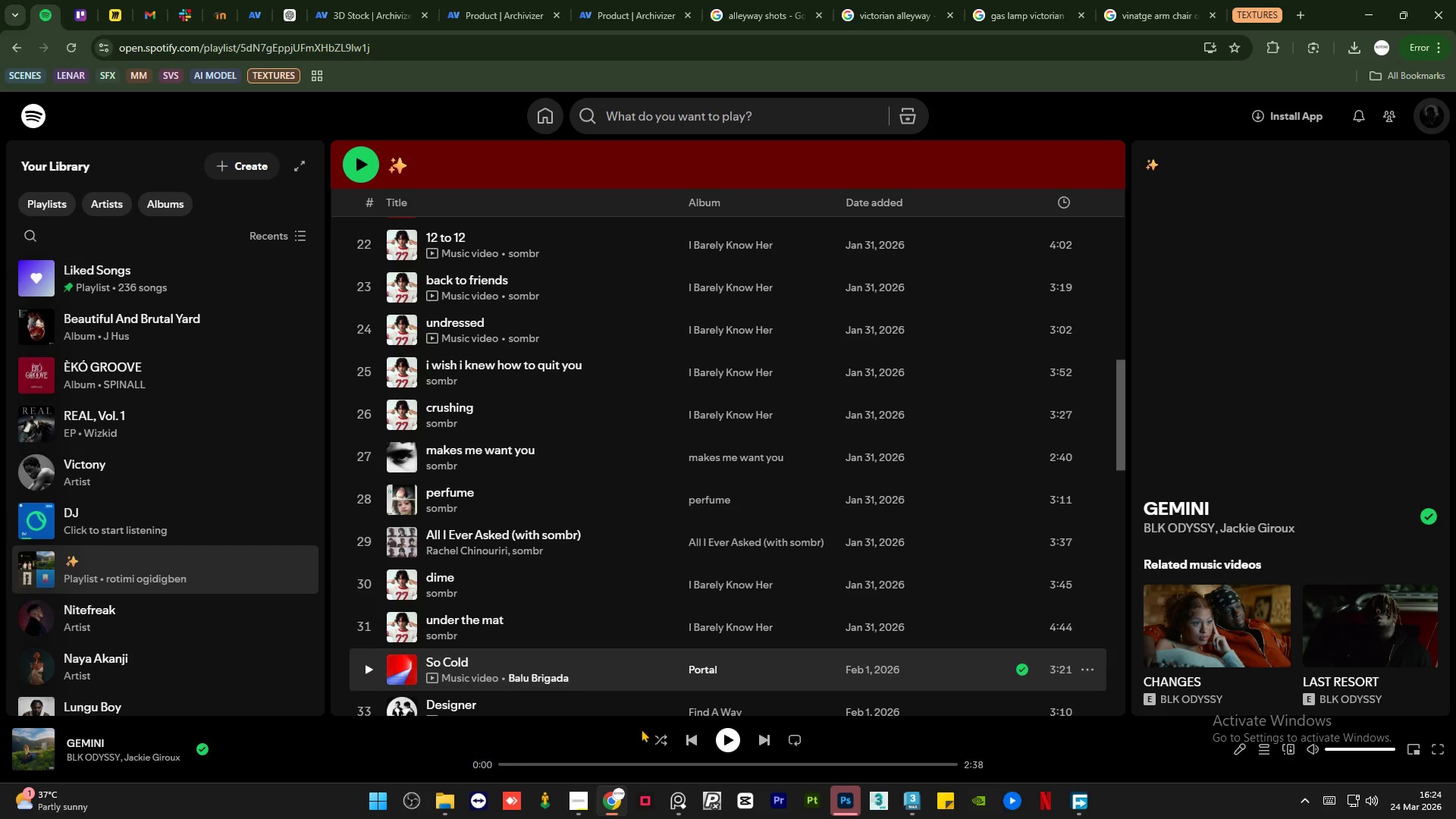 
left_click([695, 743])
 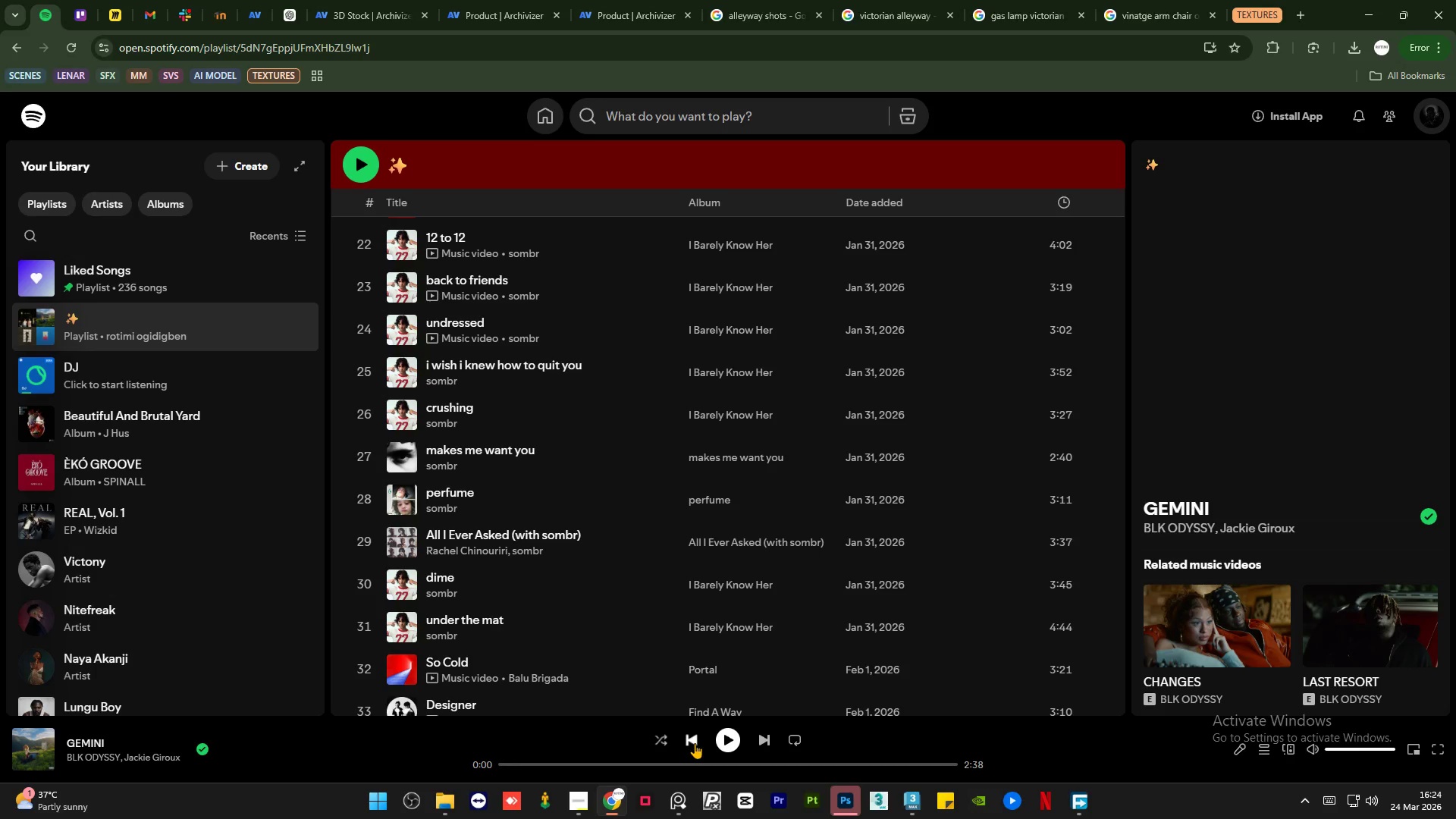 
scroll: coordinate [544, 558], scroll_direction: down, amount: 7.0
 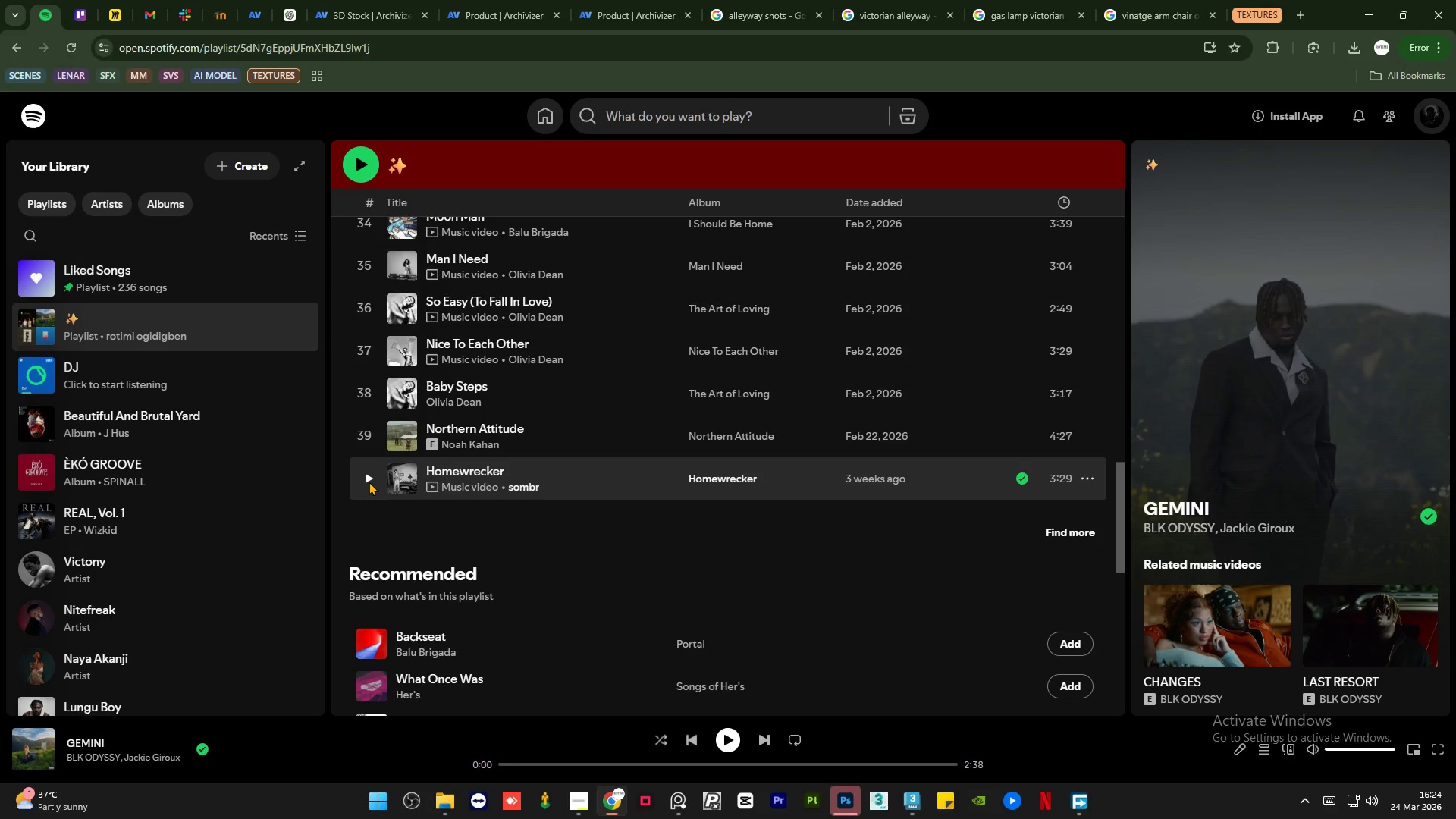 
left_click([369, 477])
 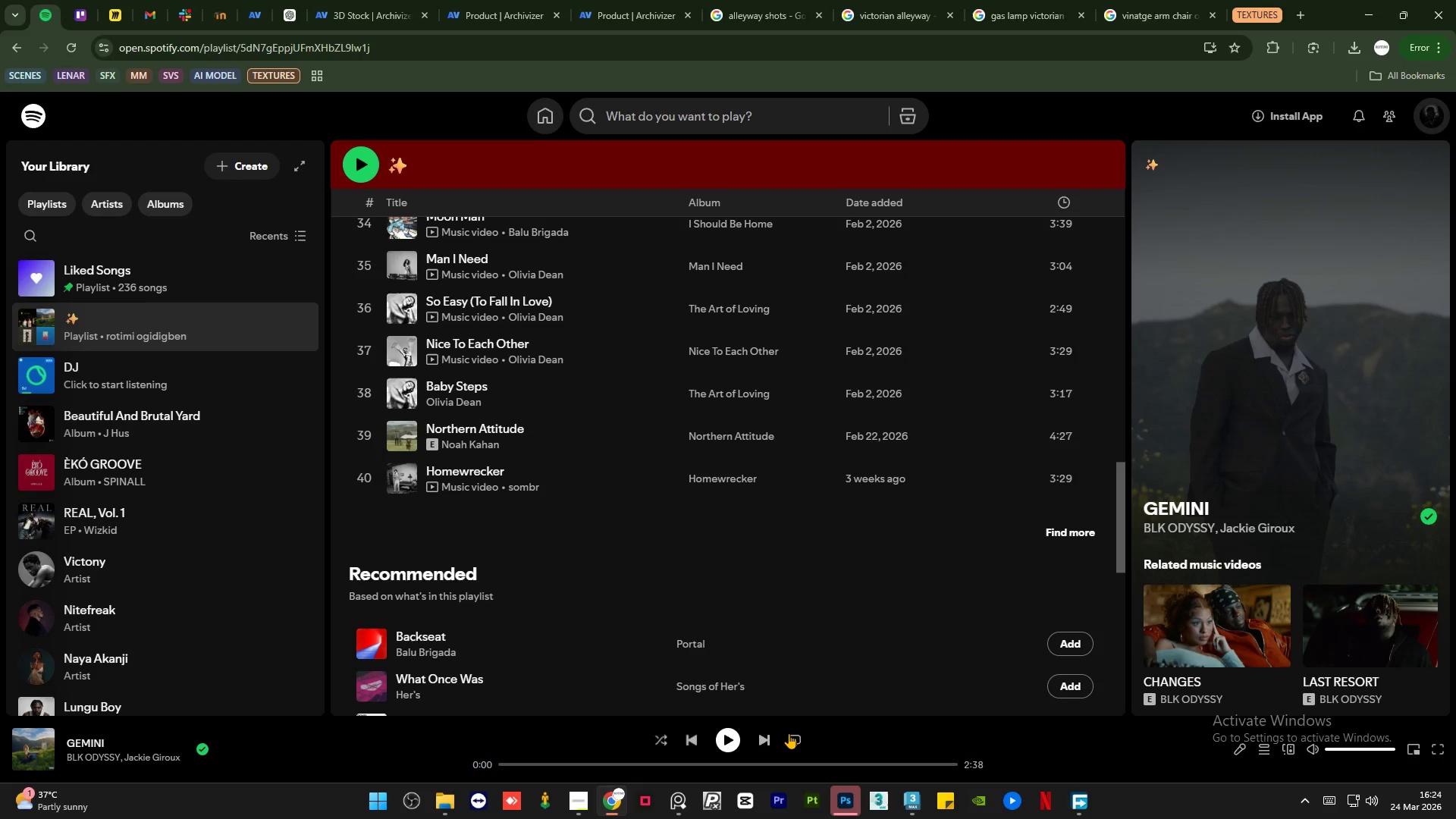 
left_click([791, 734])
 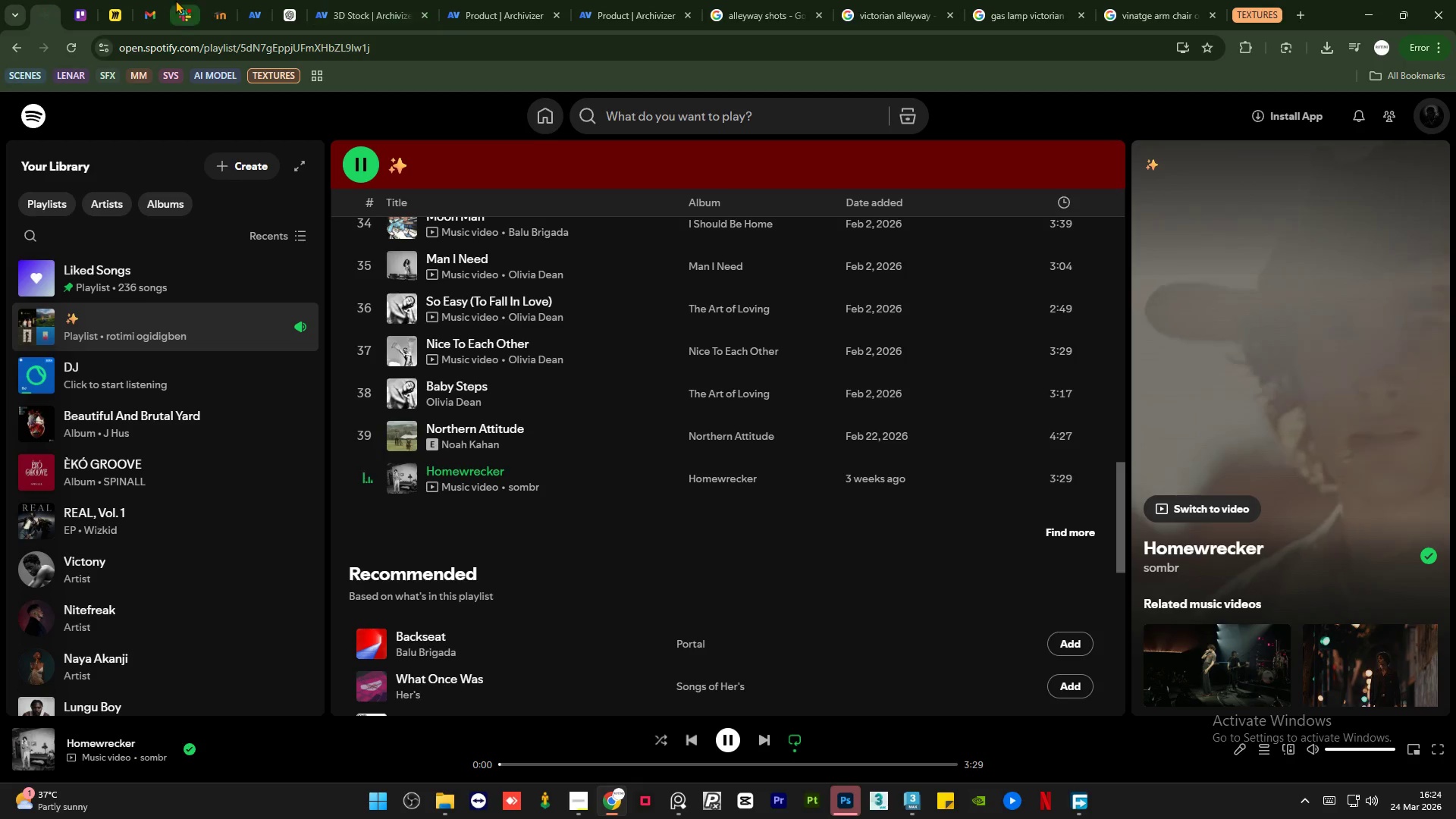 
left_click([179, 0])
 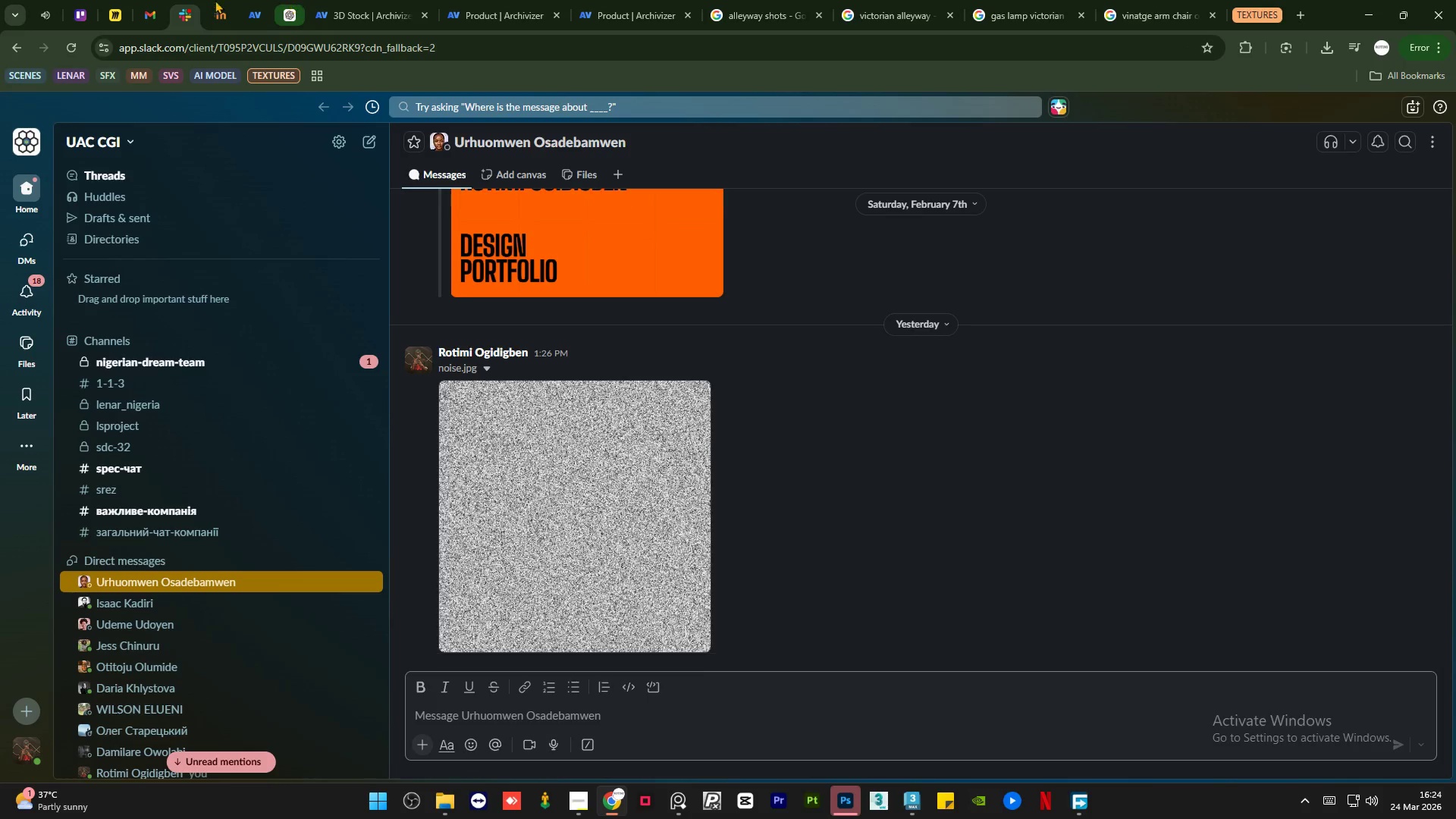 
left_click([42, 0])
 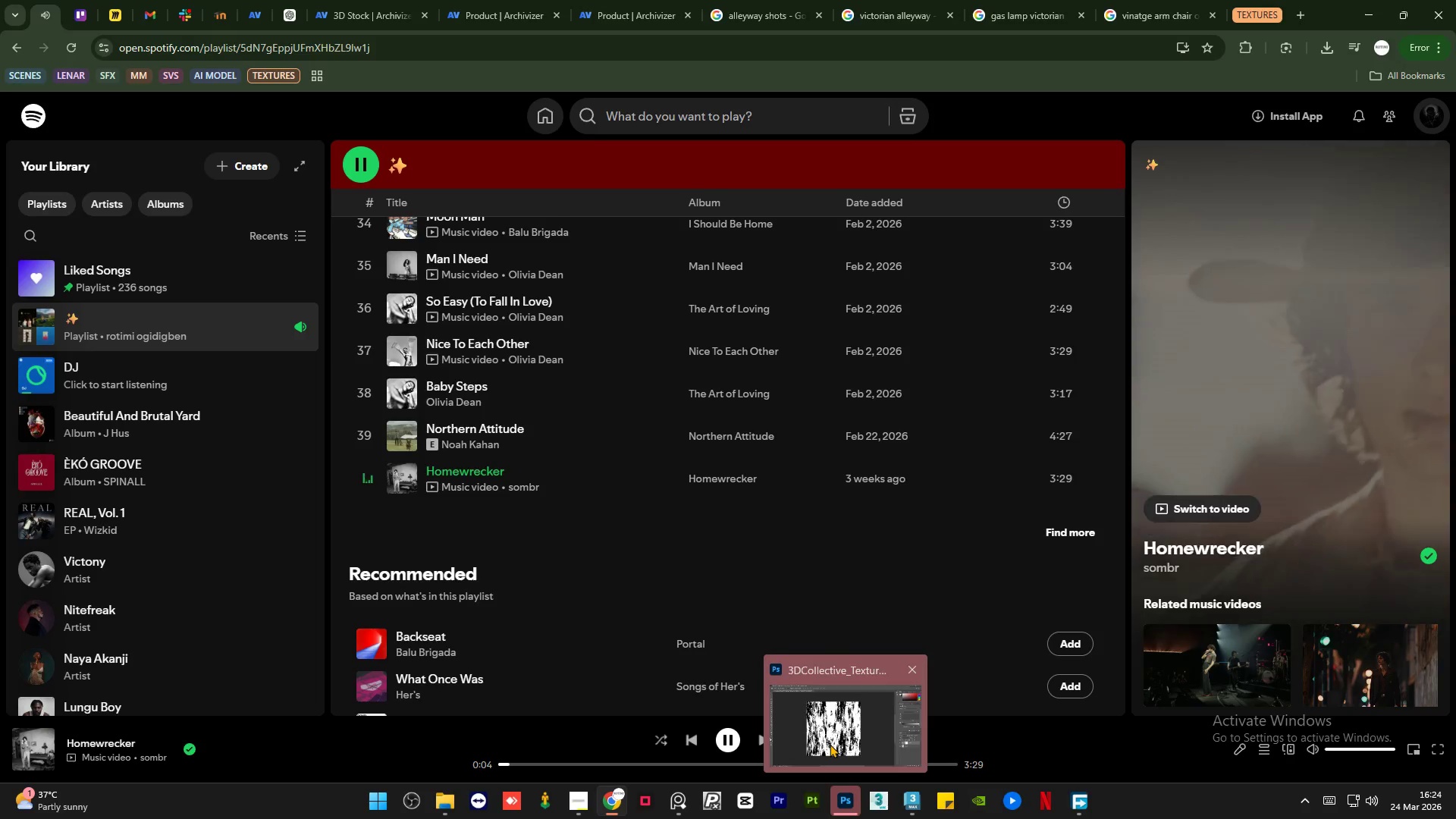 
left_click([906, 802])
 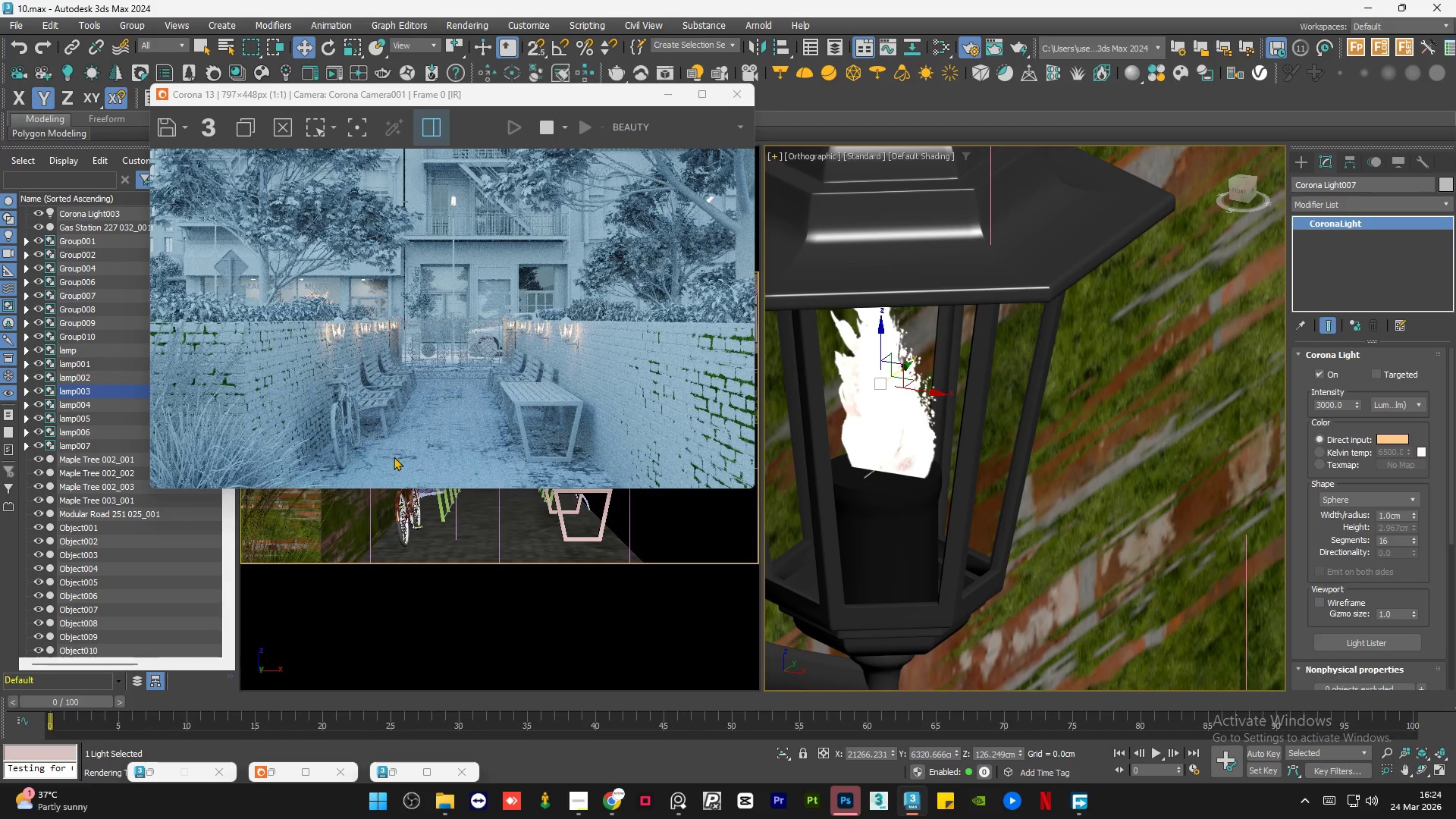 
scroll: coordinate [331, 316], scroll_direction: up, amount: 1.0
 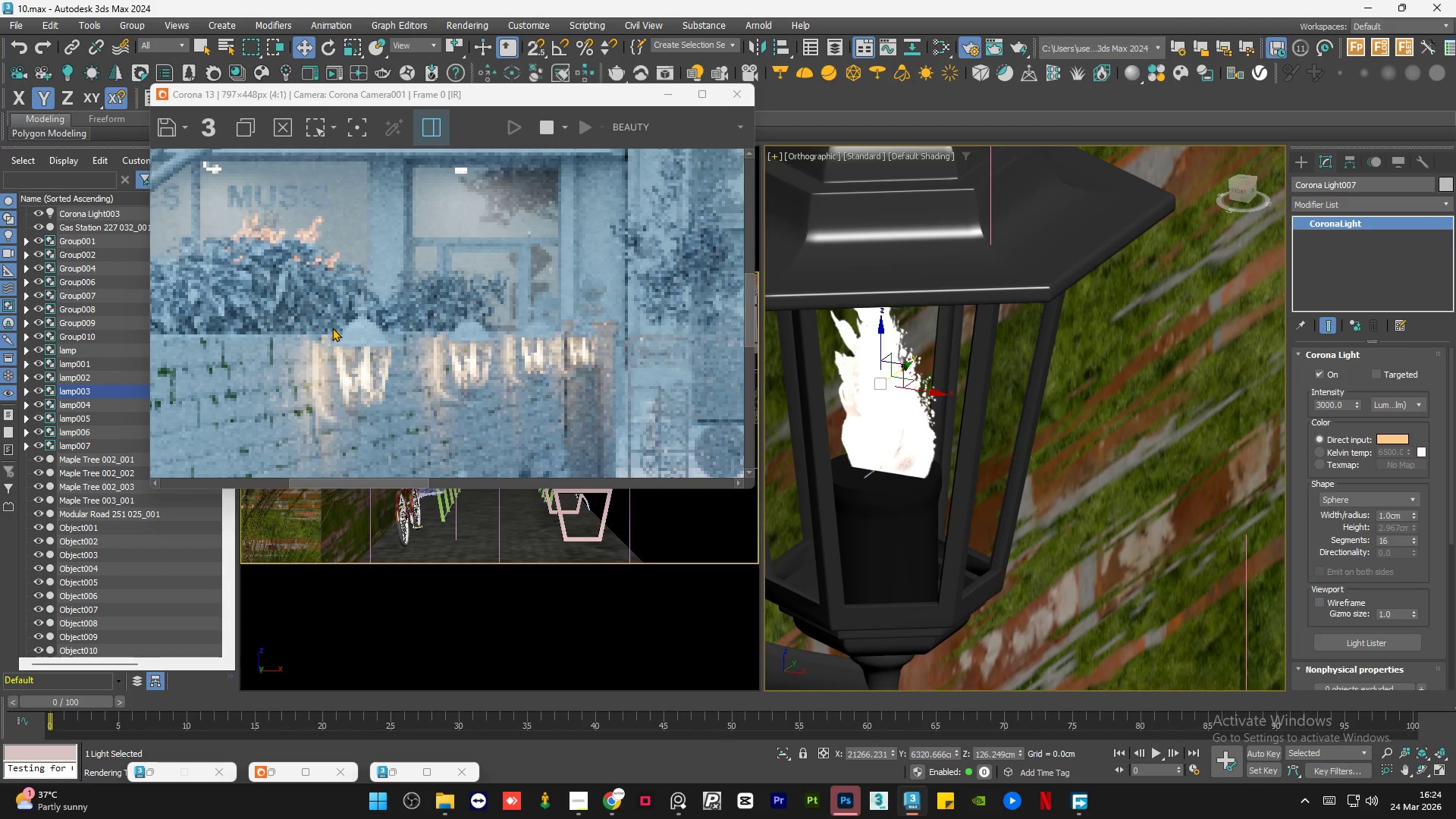 
scroll: coordinate [339, 328], scroll_direction: down, amount: 1.0
 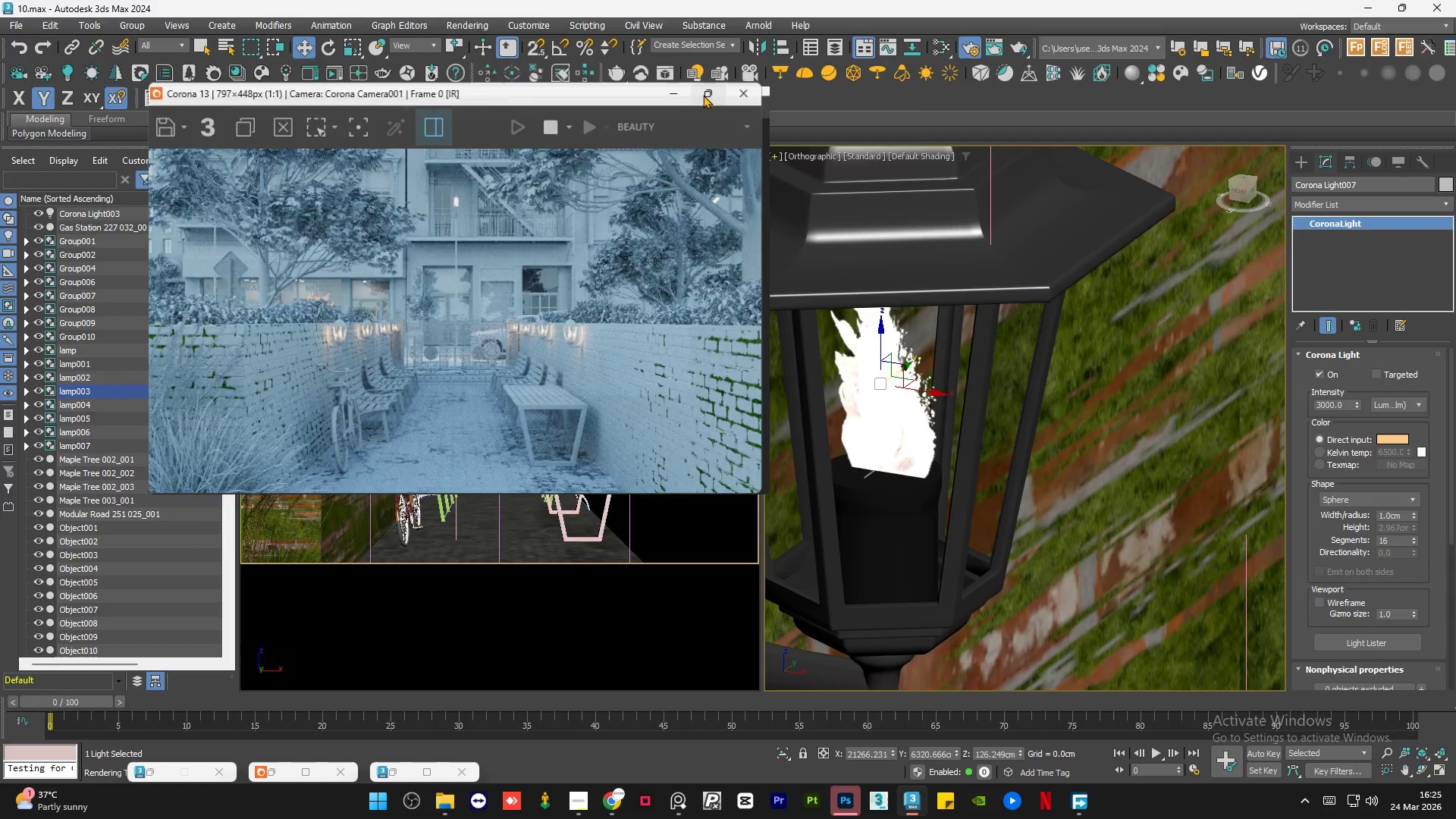 
scroll: coordinate [838, 516], scroll_direction: up, amount: 2.0
 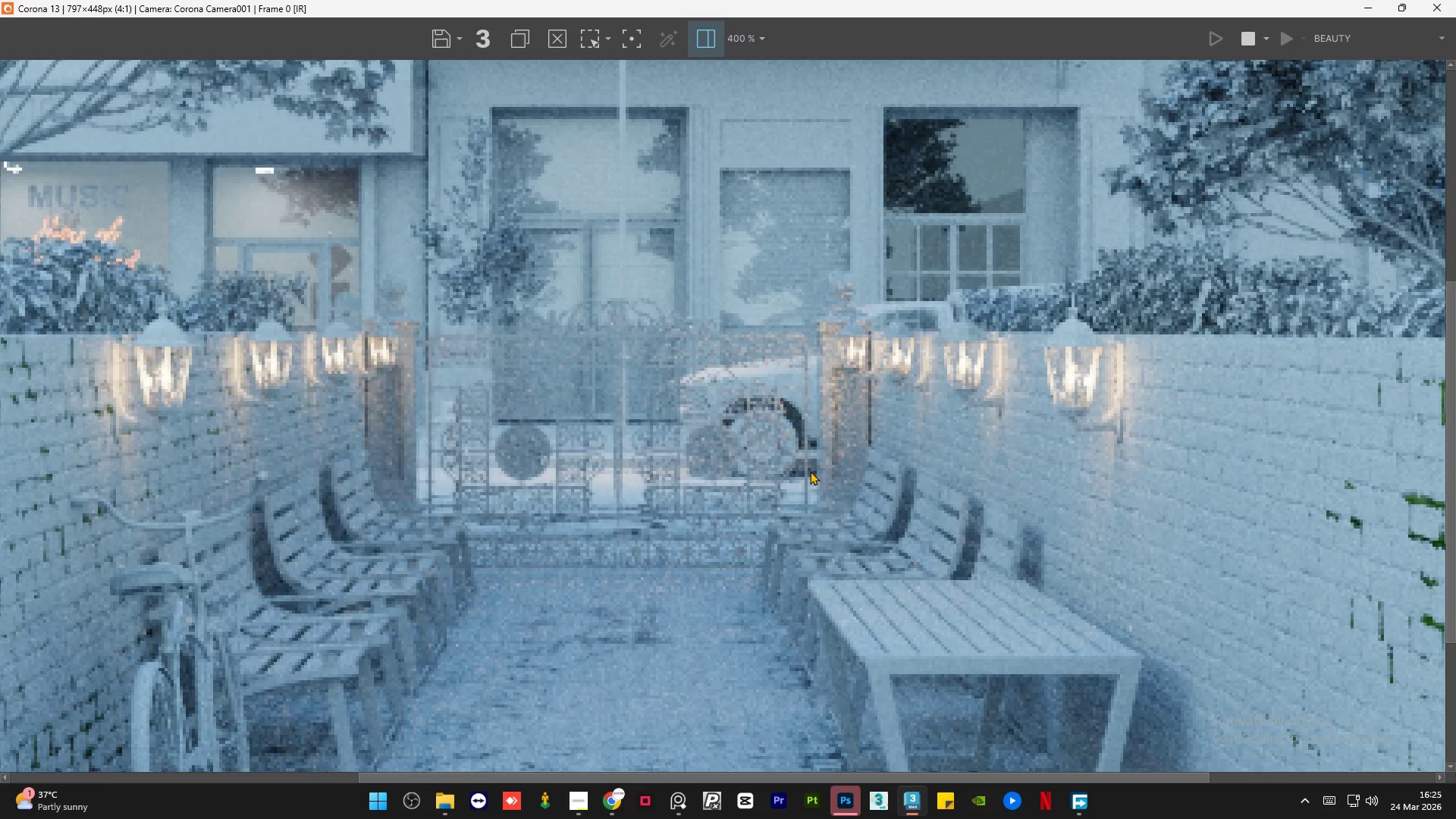 
scroll: coordinate [810, 471], scroll_direction: down, amount: 1.0
 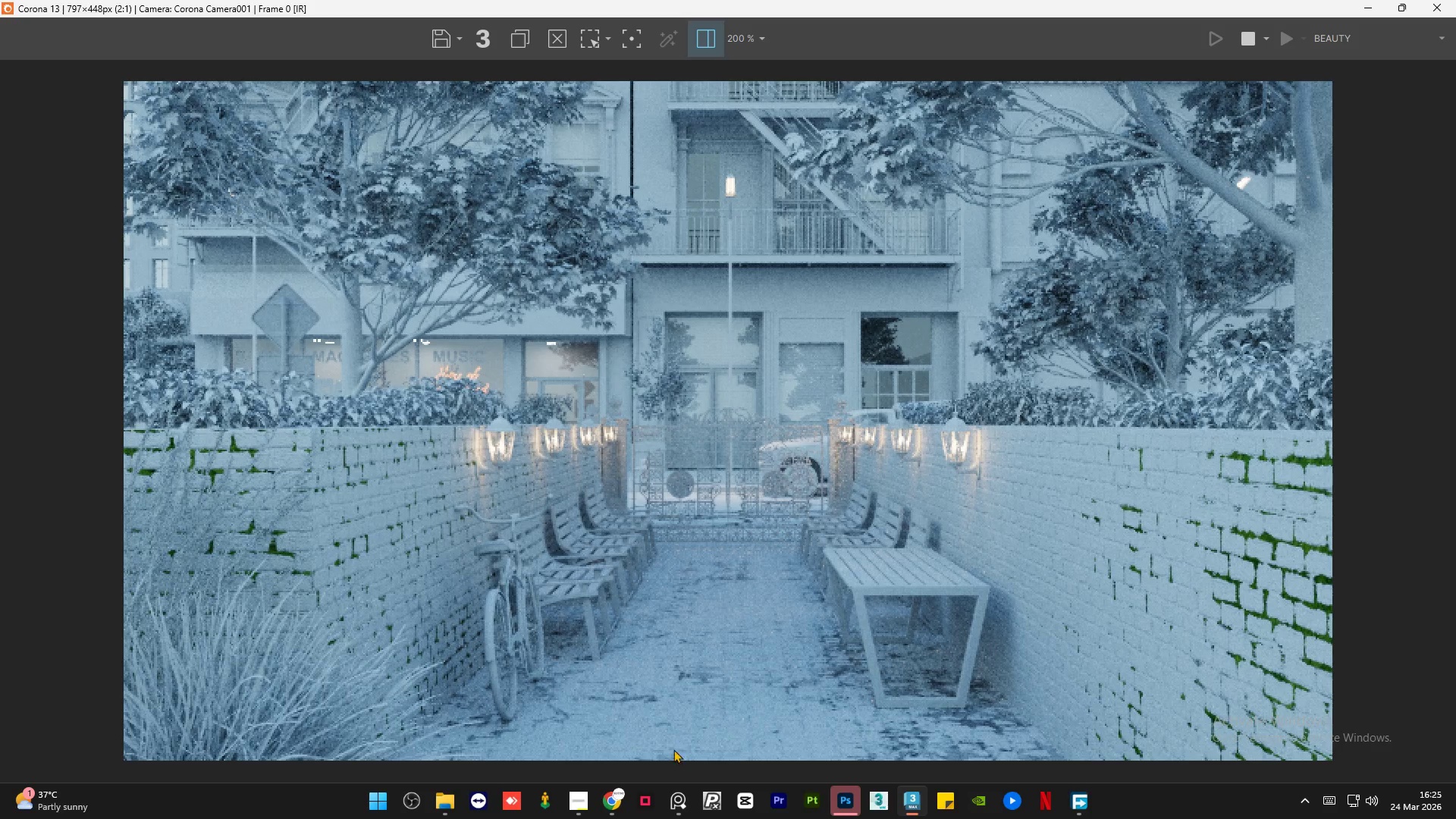 
left_click([611, 808])
 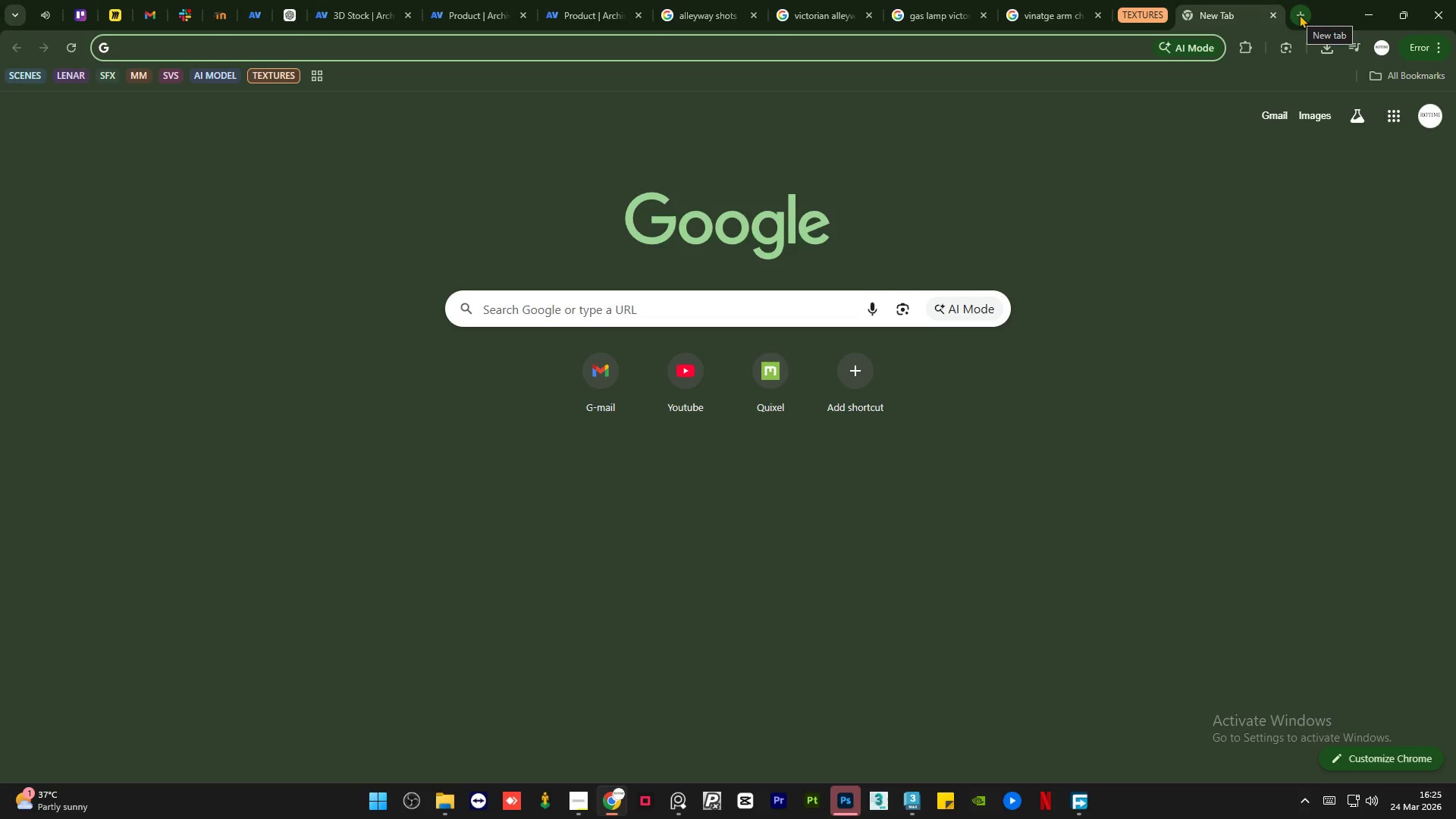 
type(fo)
key(Backspace)
type(ire kelvin temp)
 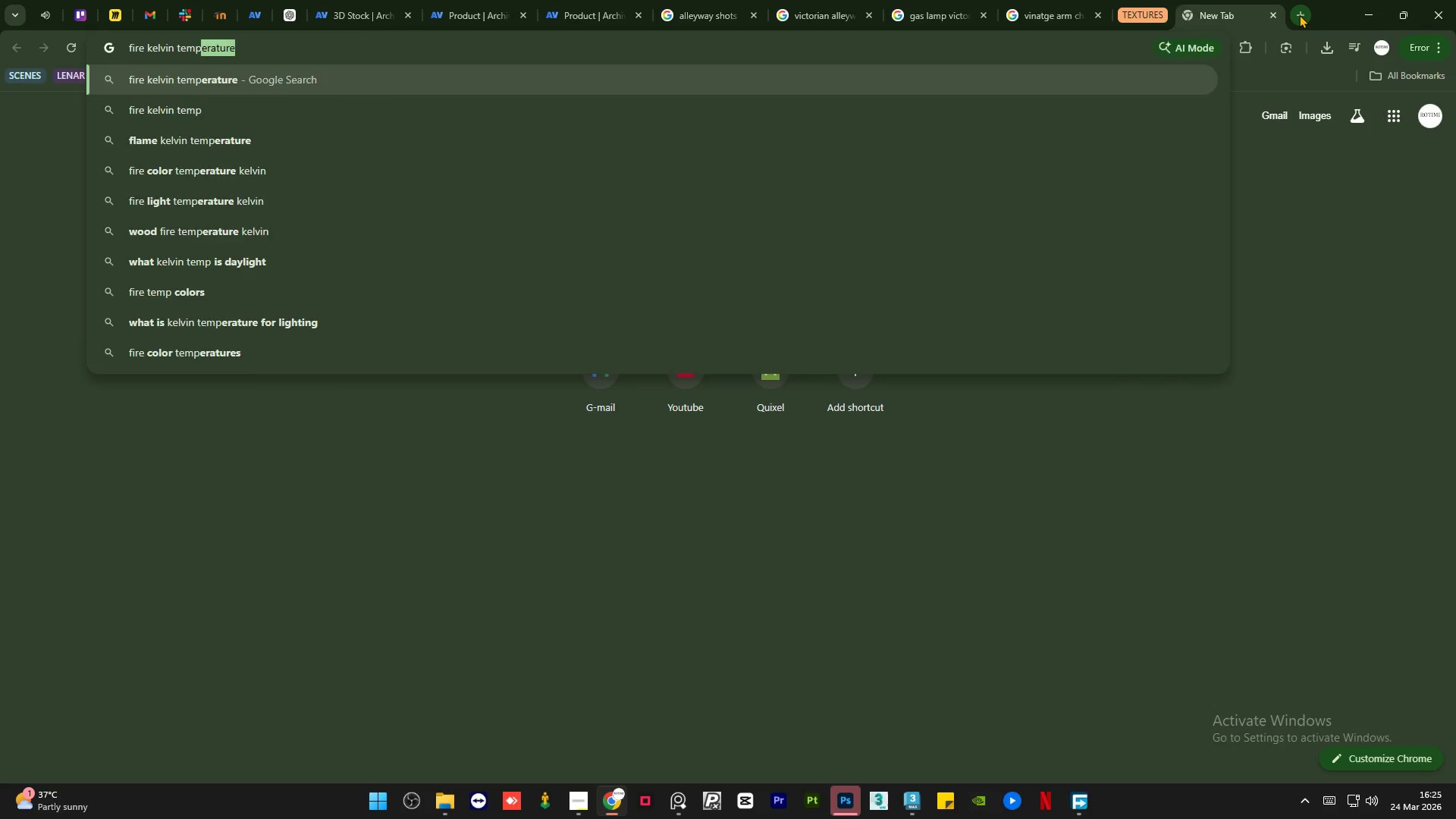 
key(Enter)
 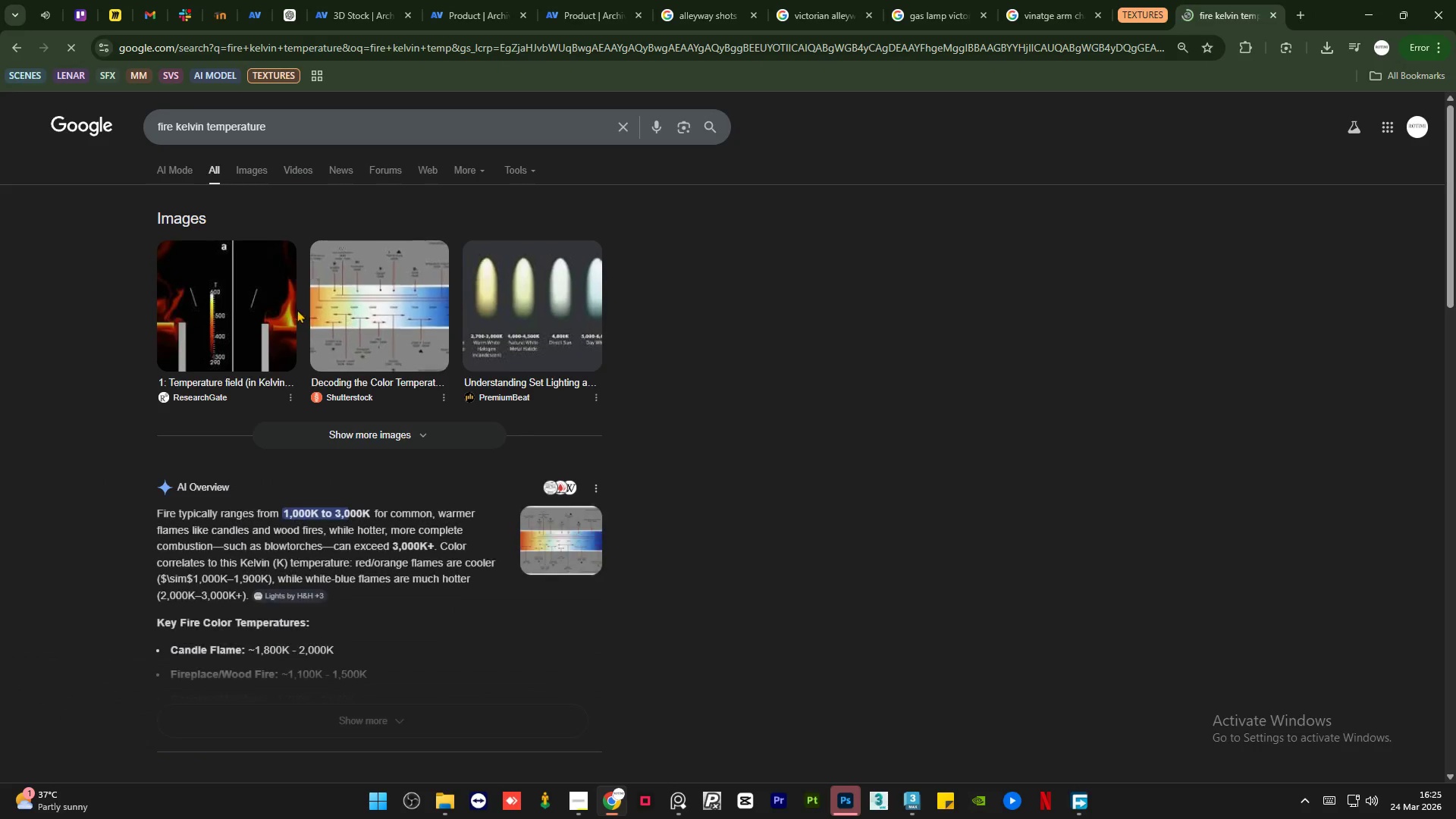 
left_click([278, 318])
 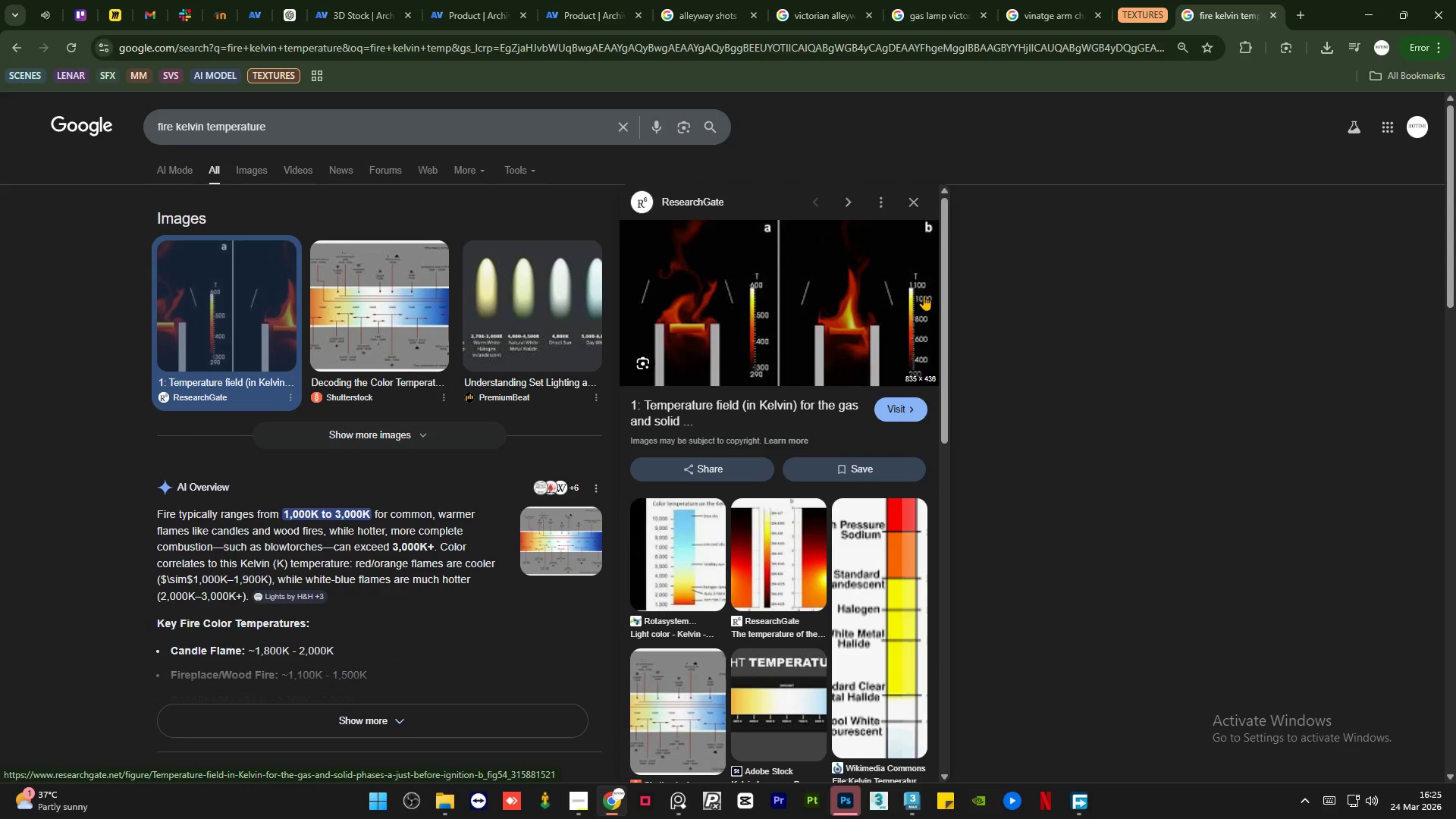 
wait(9.44)
 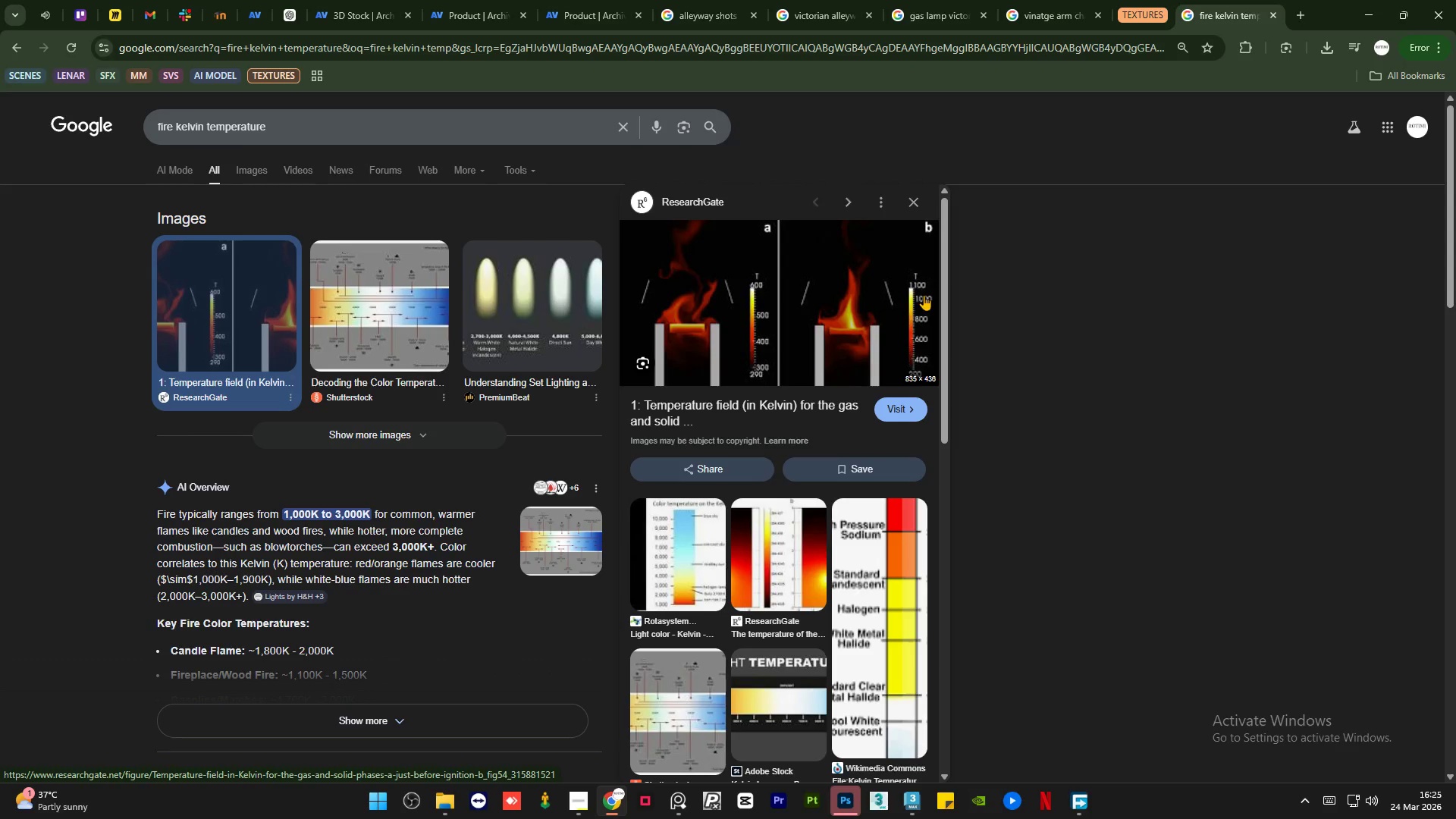 
left_click([268, 171])
 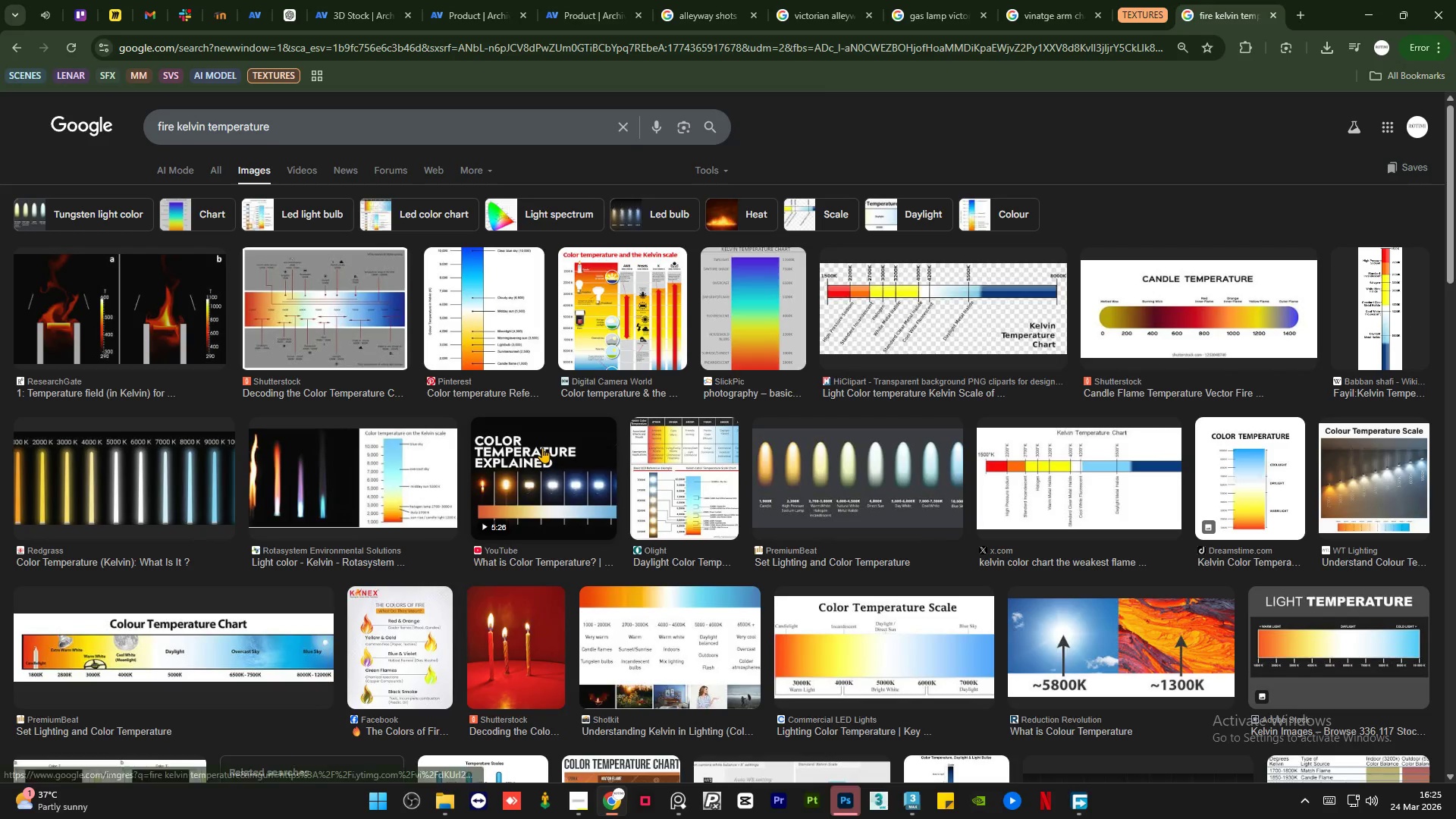 
left_click([401, 629])
 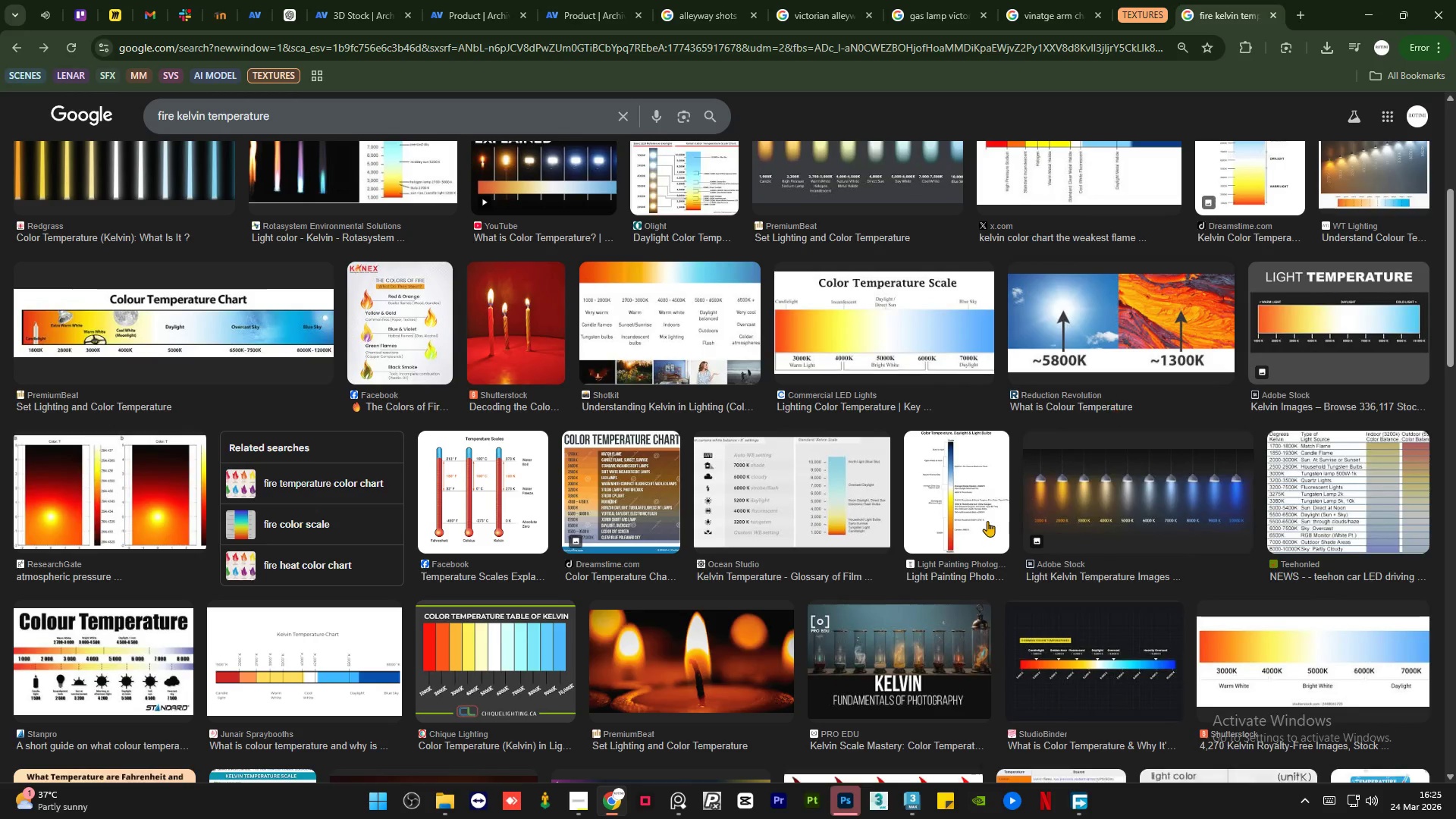 
wait(6.5)
 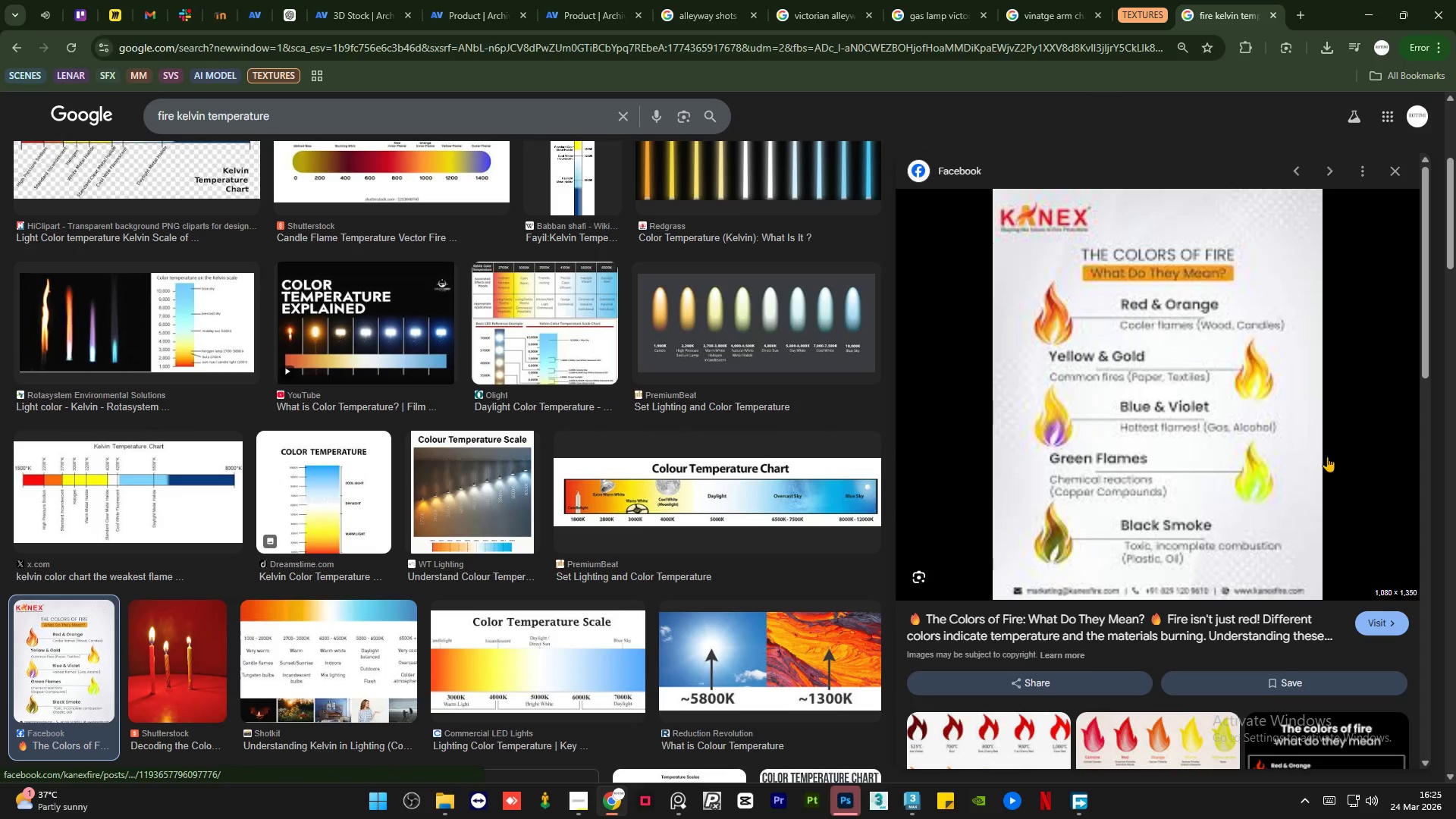 
left_click([1052, 493])
 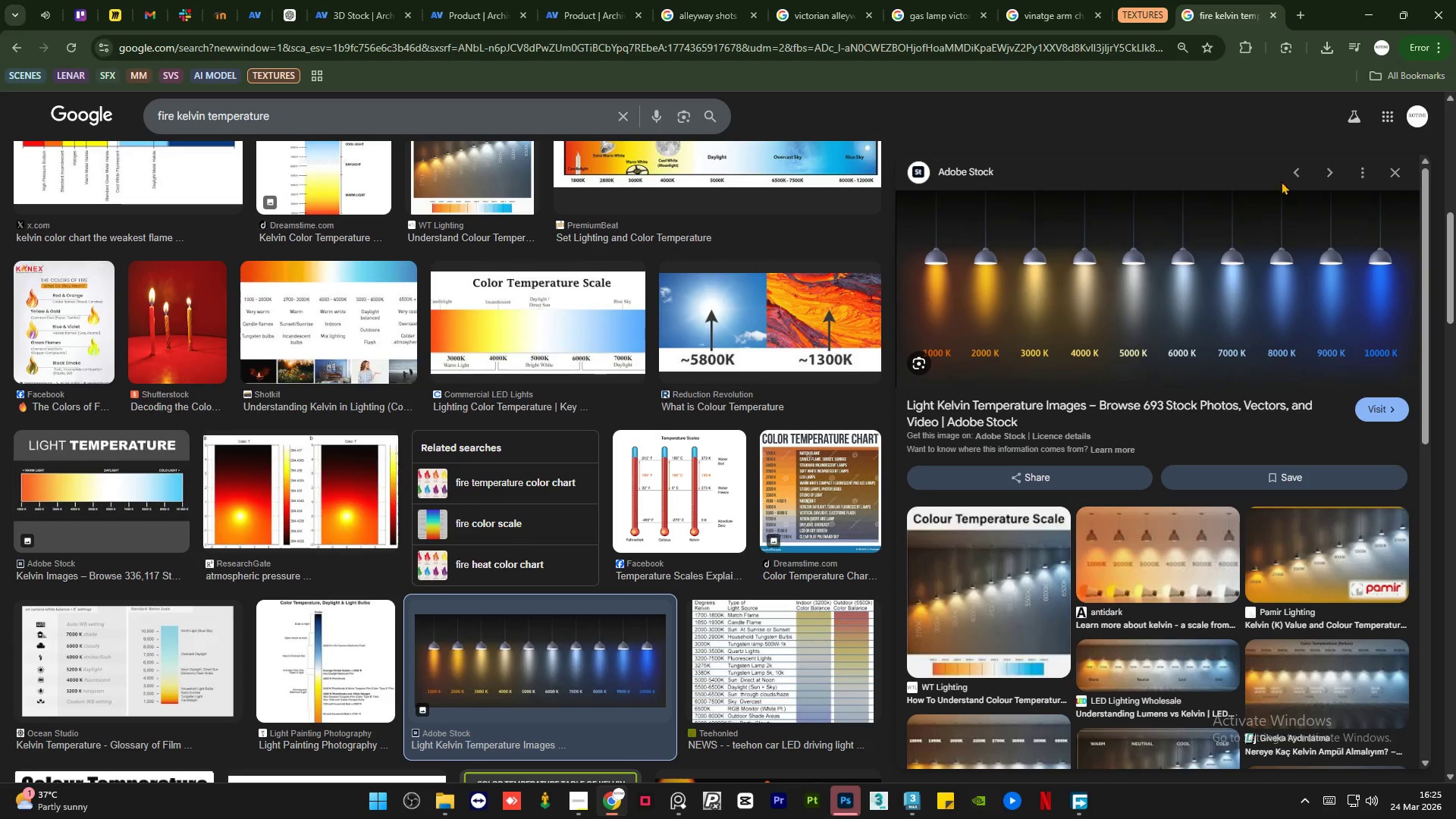 
left_click([1392, 168])
 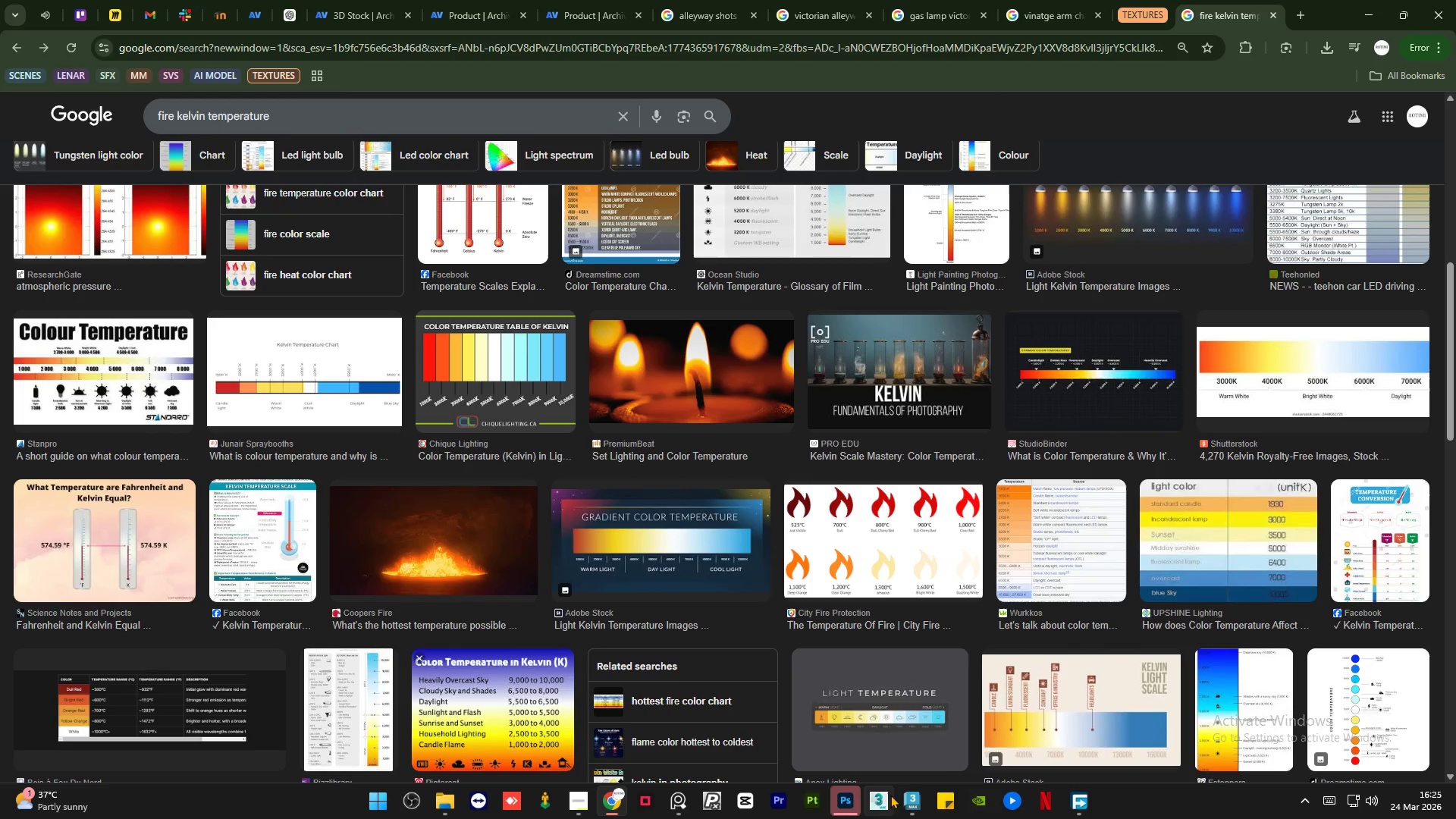 
left_click([908, 805])
 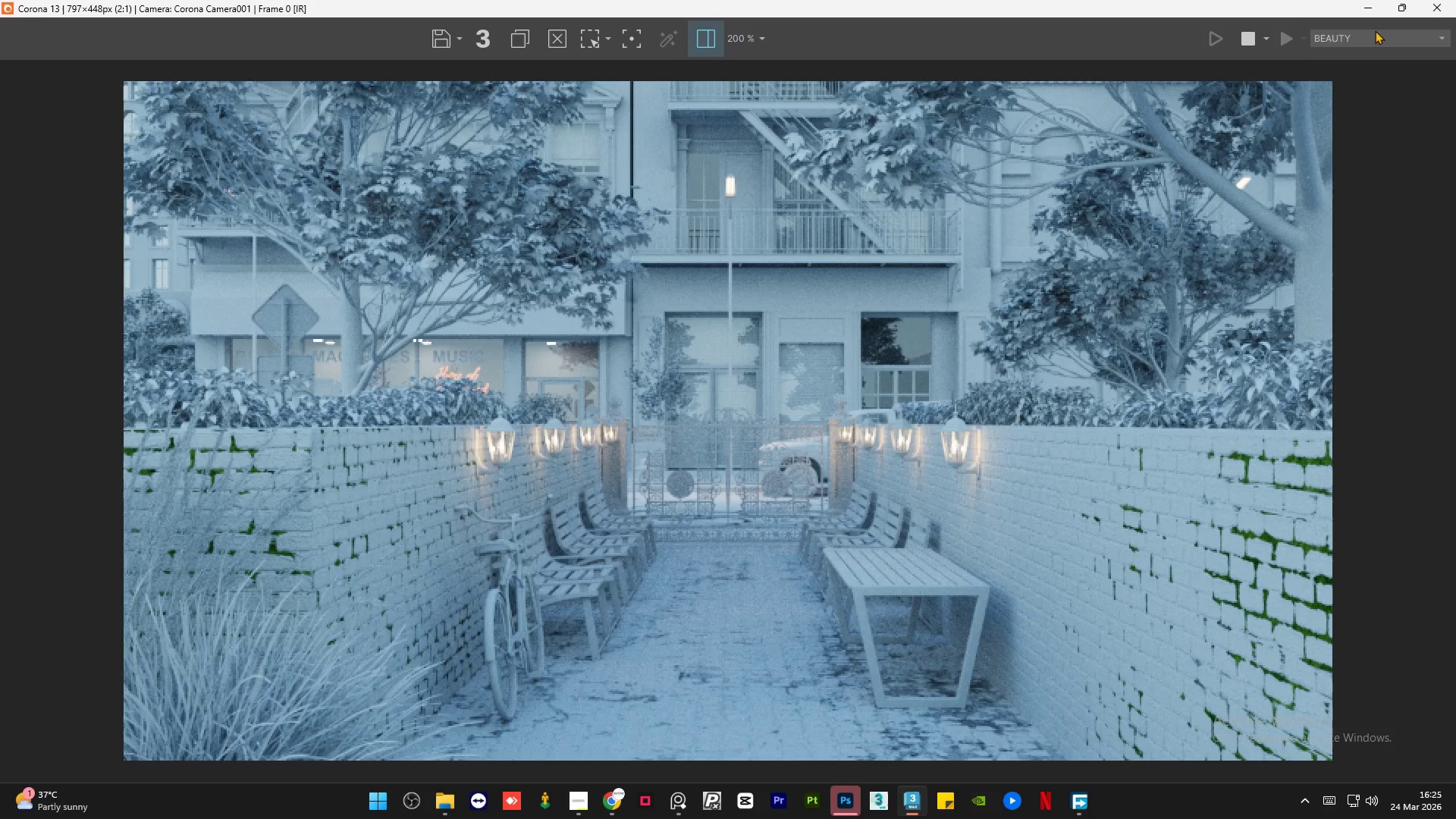 
left_click([1405, 4])
 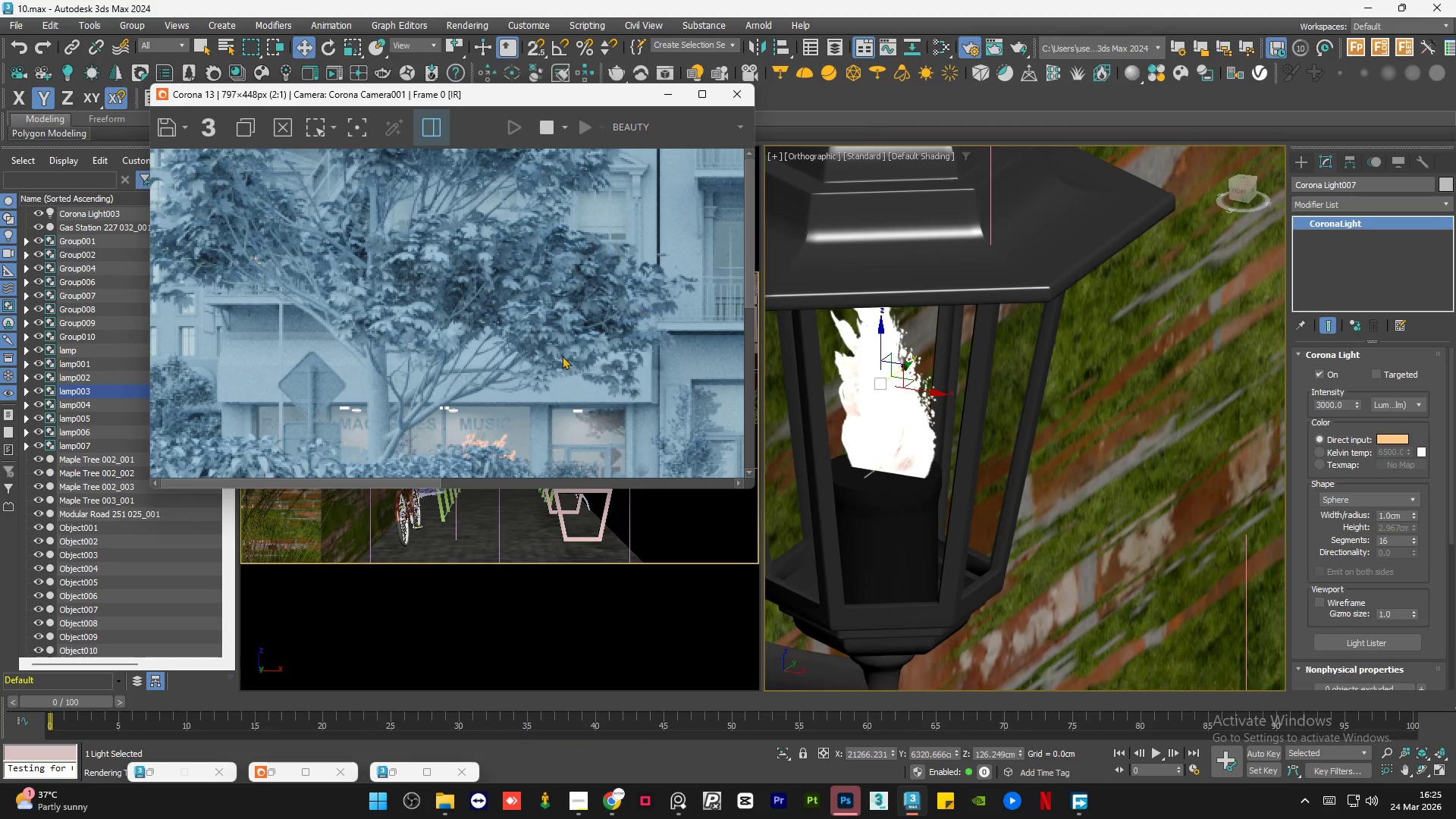 
scroll: coordinate [423, 366], scroll_direction: down, amount: 1.0
 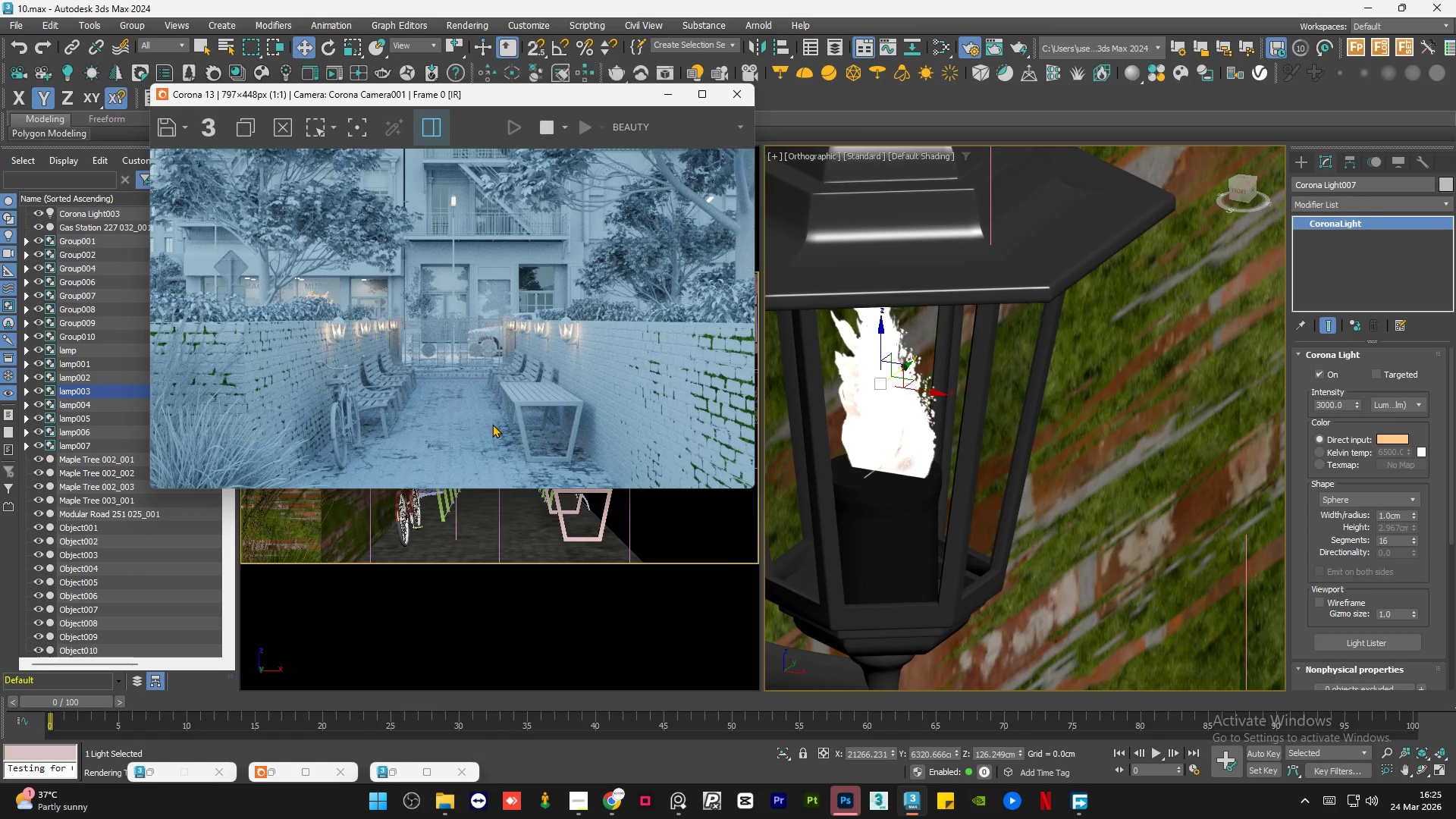 
scroll: coordinate [492, 424], scroll_direction: up, amount: 1.0
 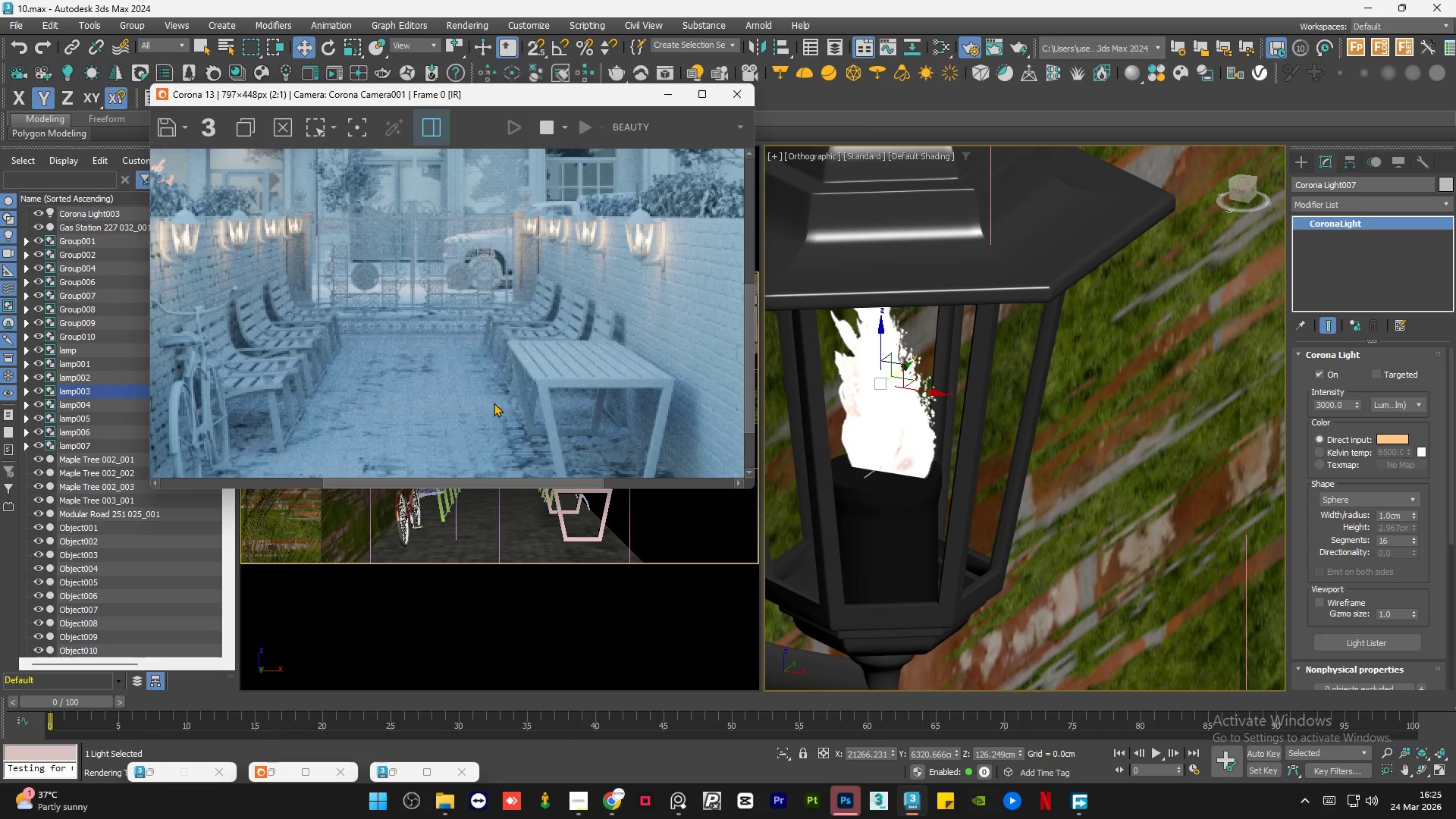 
scroll: coordinate [494, 403], scroll_direction: down, amount: 1.0
 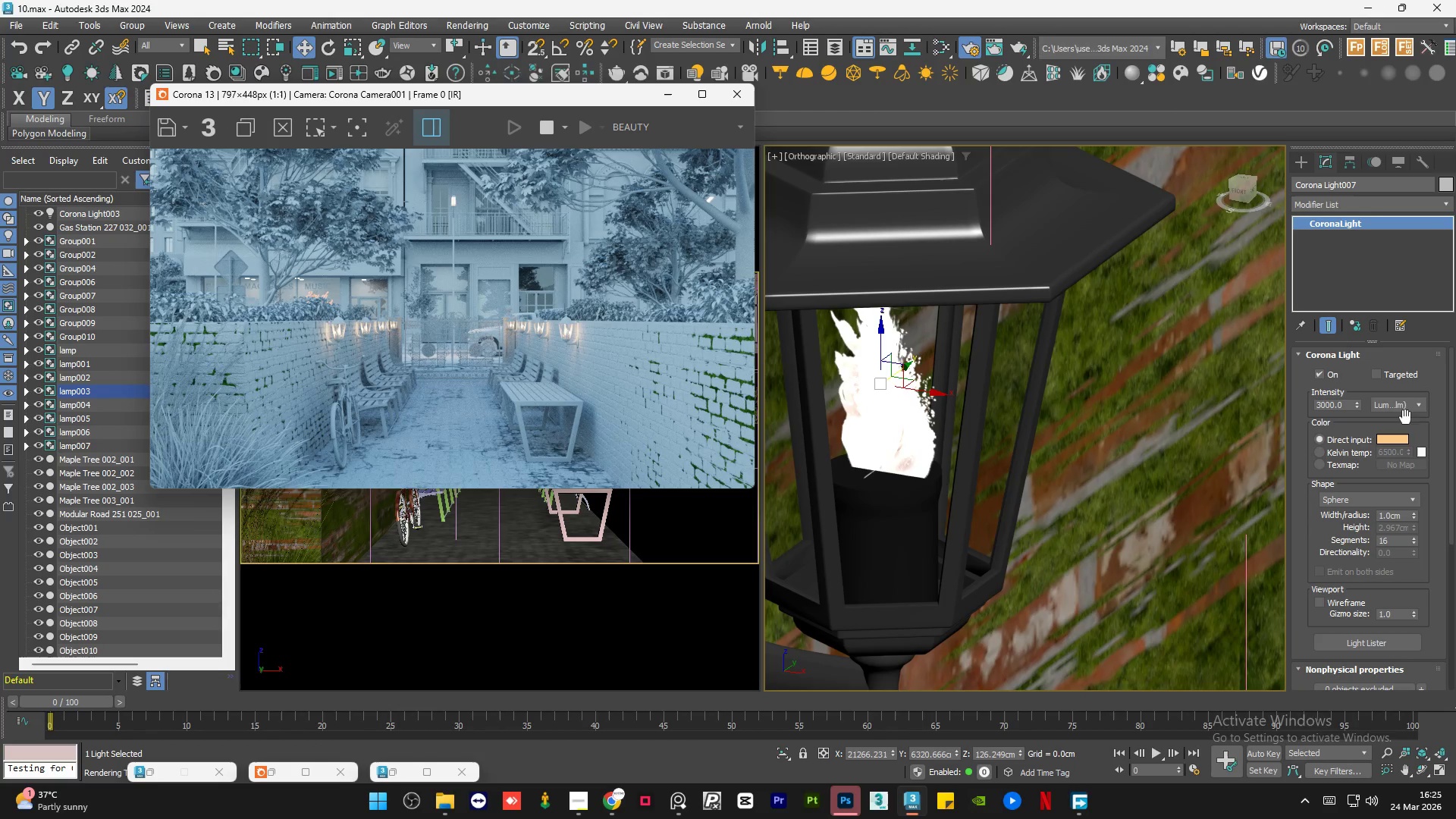 
left_click([1345, 453])
 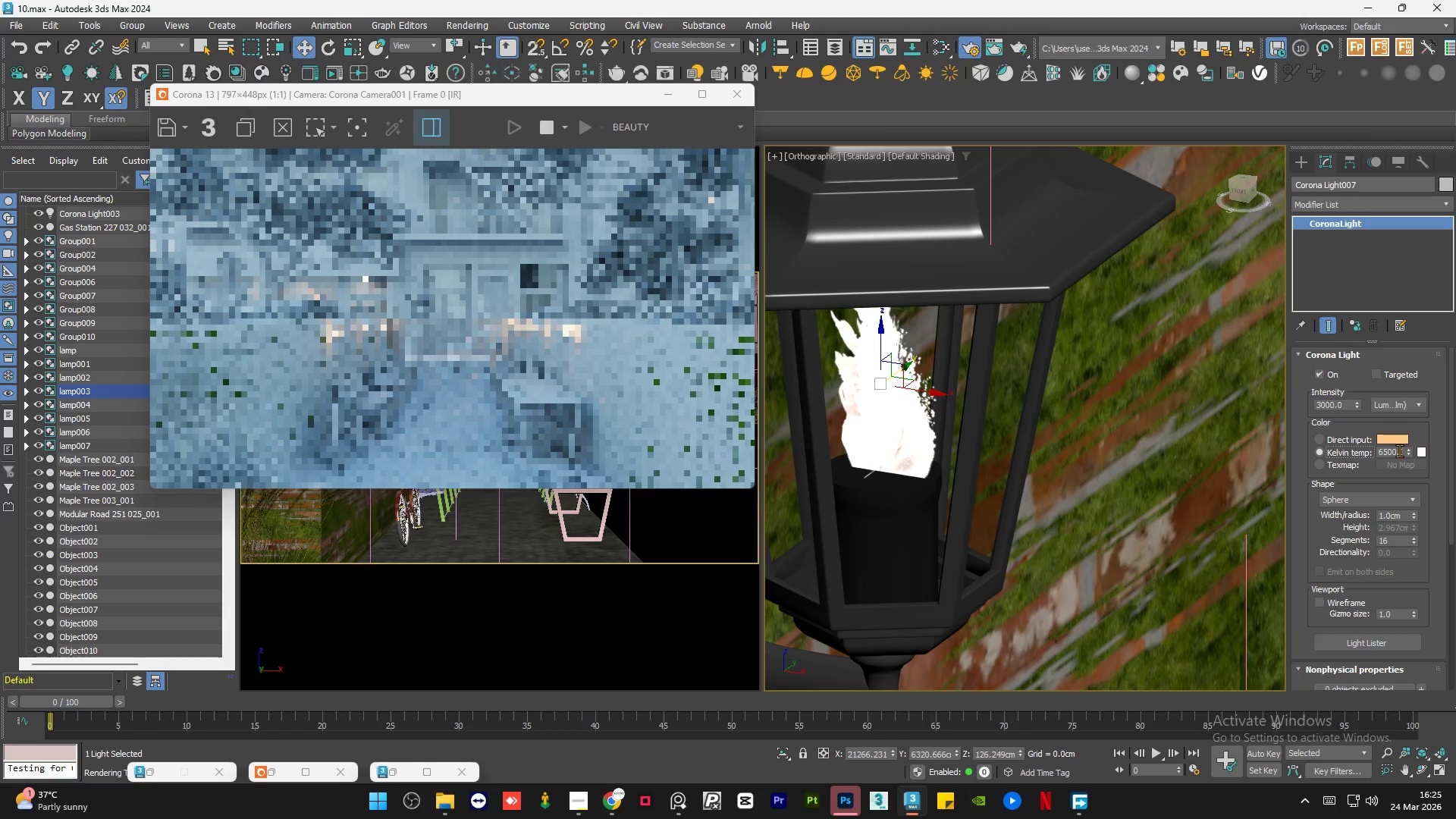 
double_click([1399, 450])
 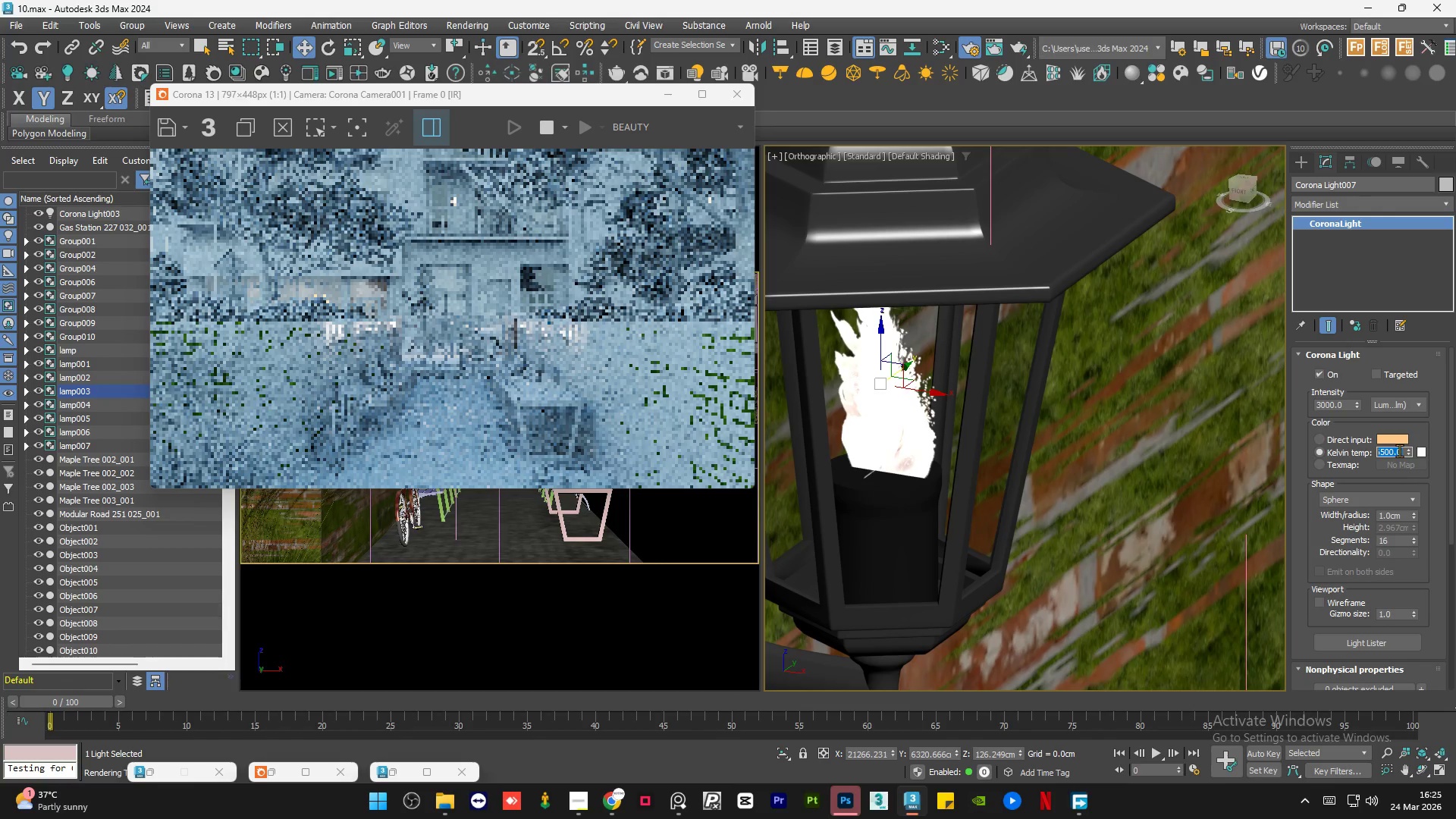 
key(Numpad1)
 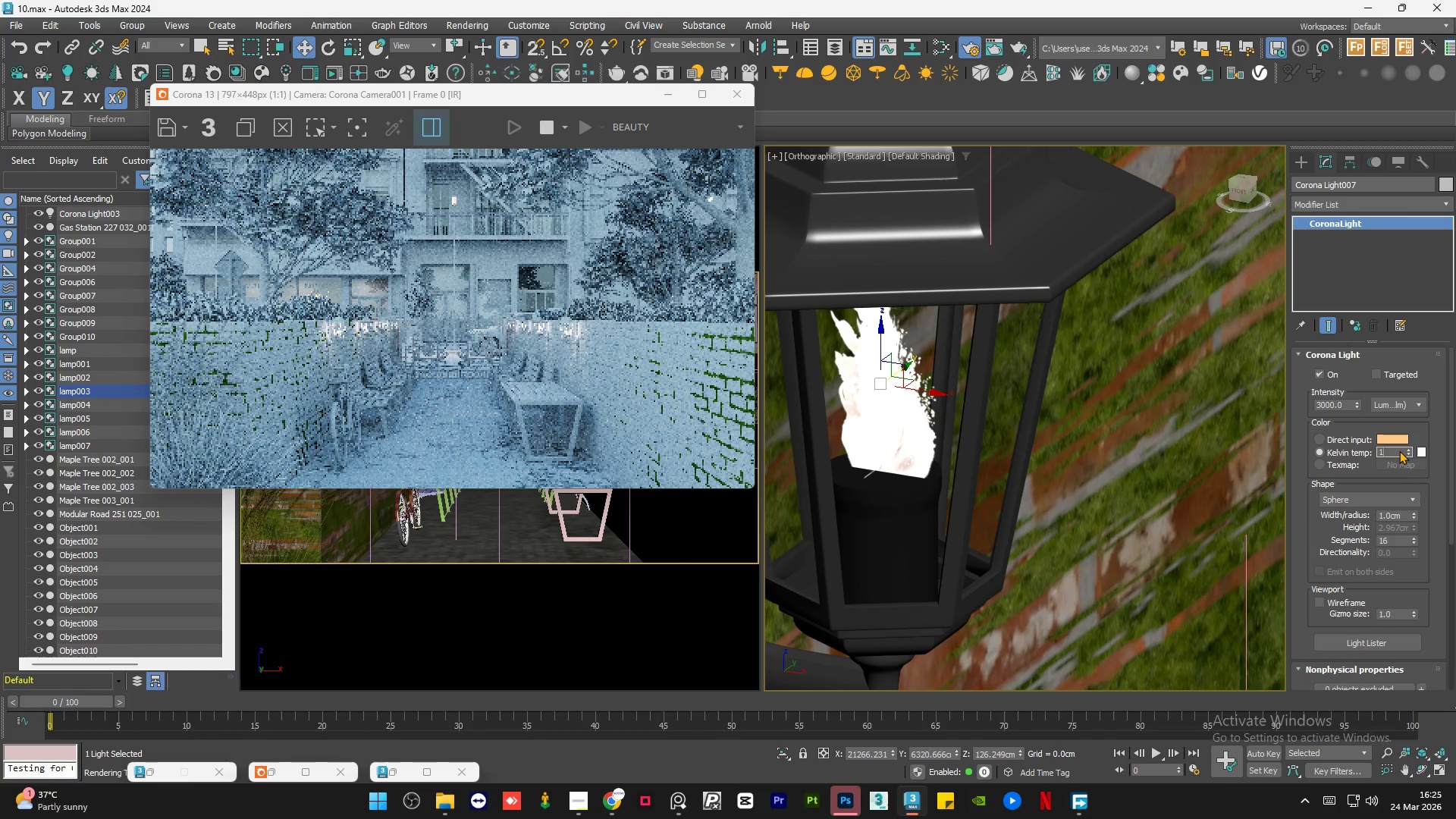 
key(Numpad0)
 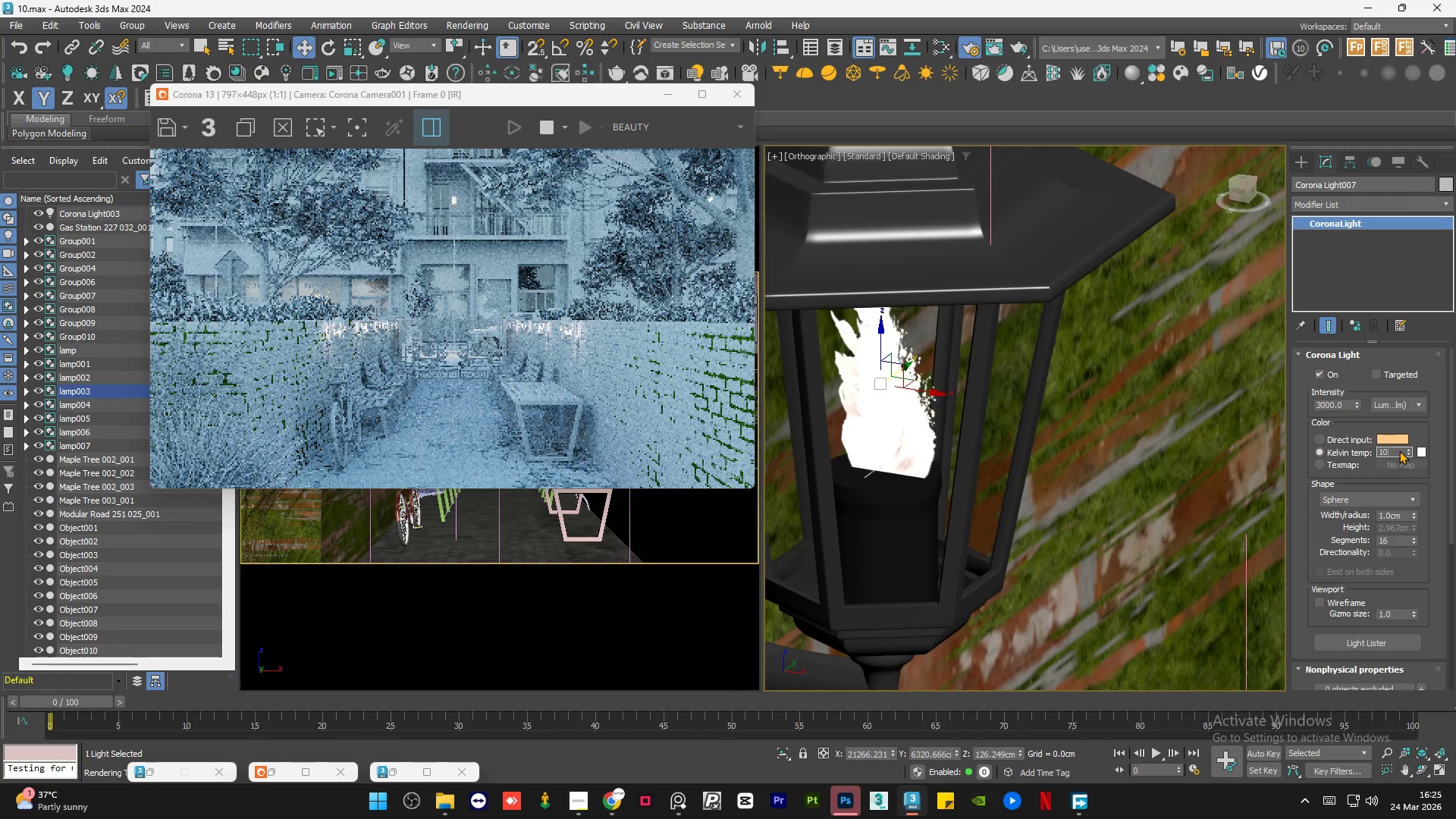 
key(Numpad0)
 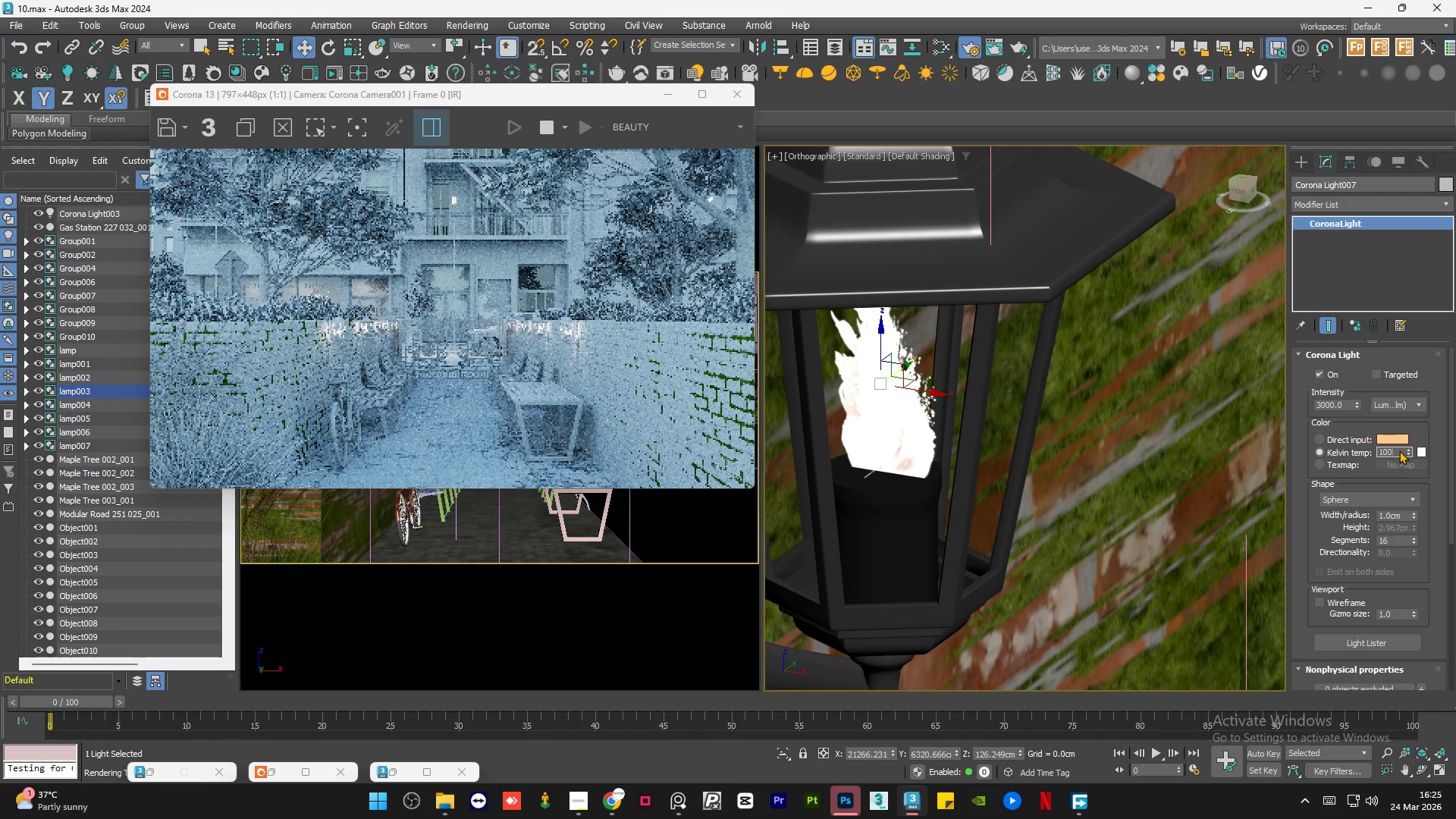 
key(Numpad0)
 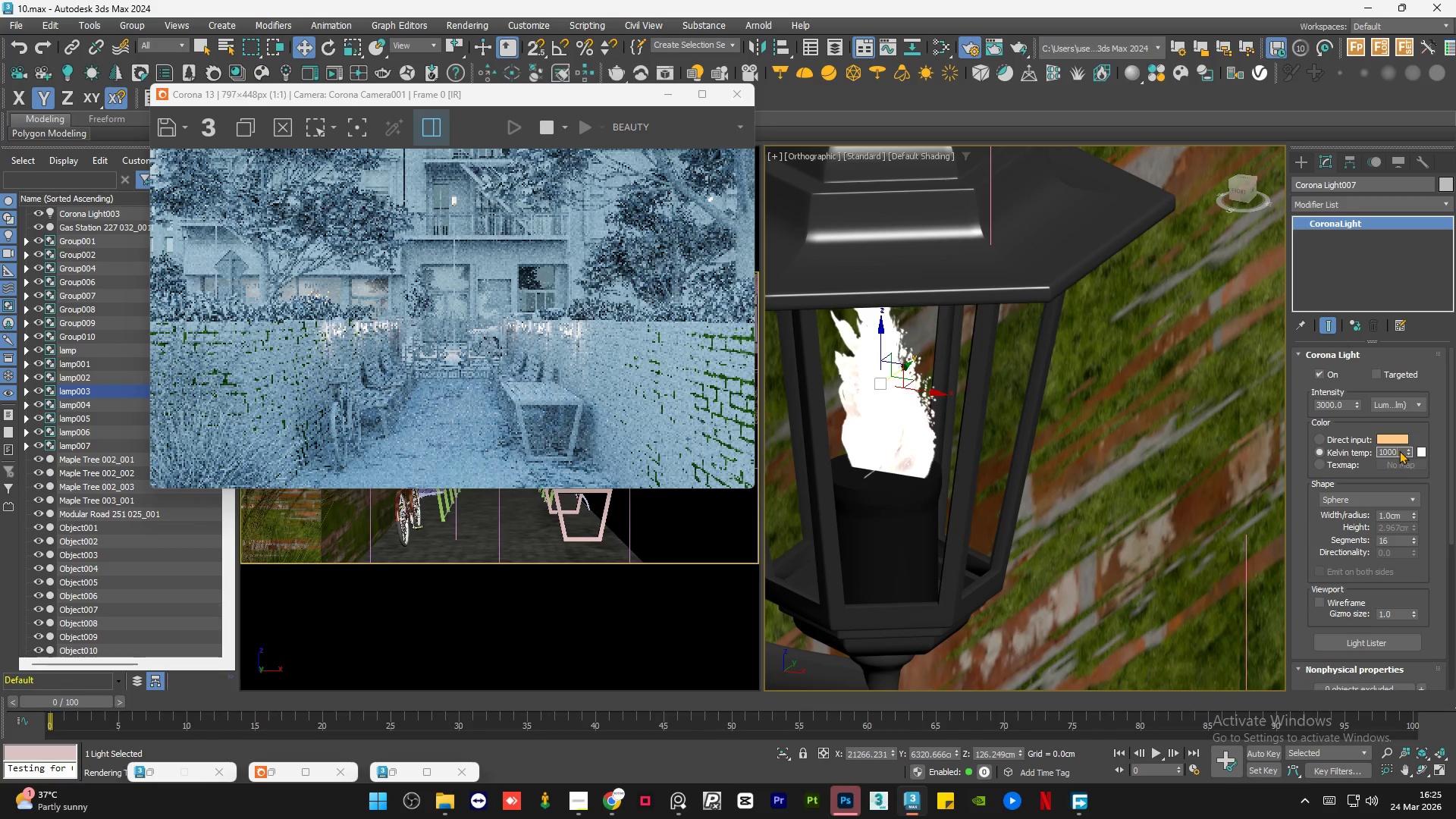 
key(NumpadEnter)
 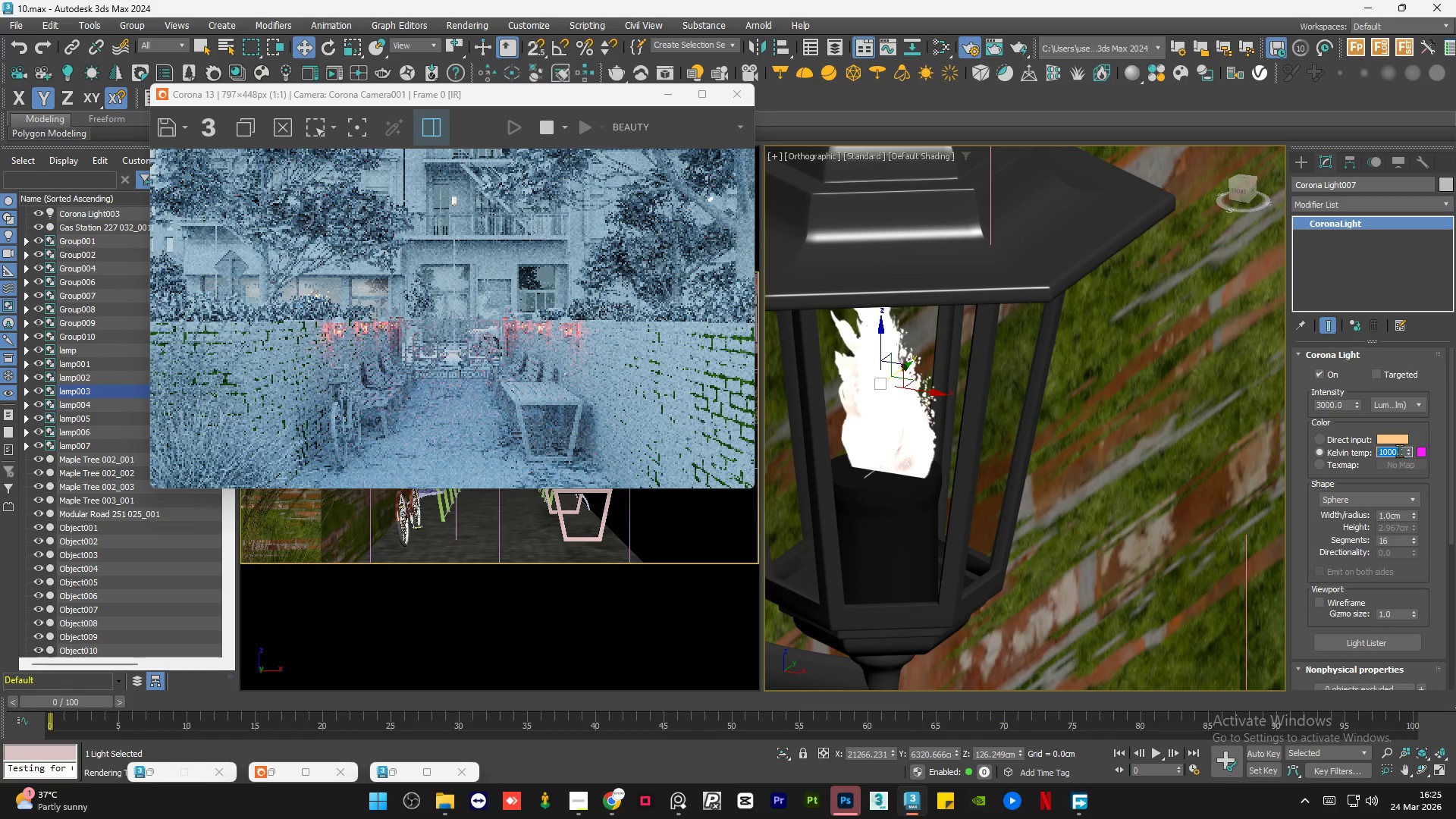 
wait(7.64)
 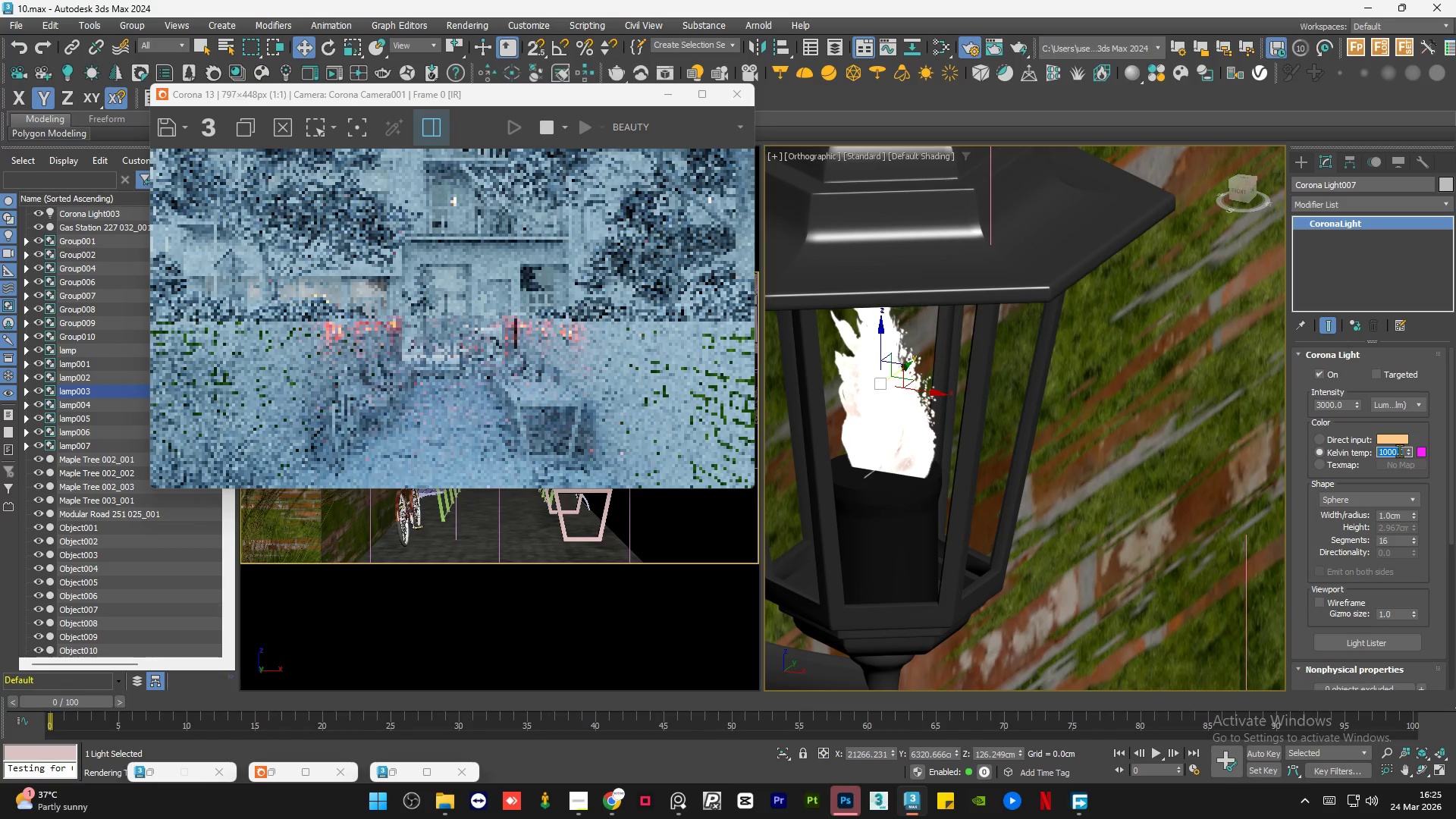 
key(Numpad1)
 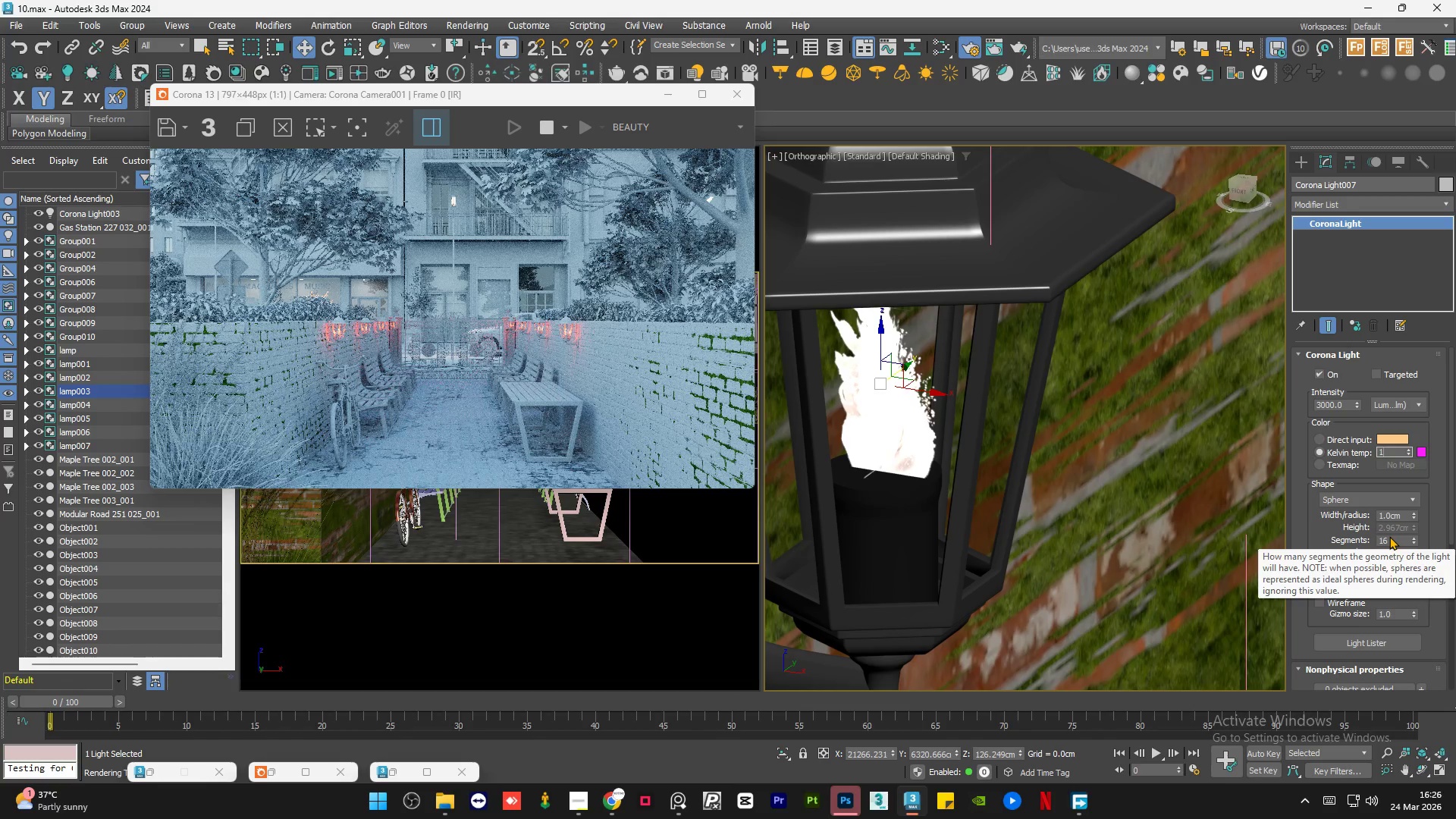 
key(Numpad0)
 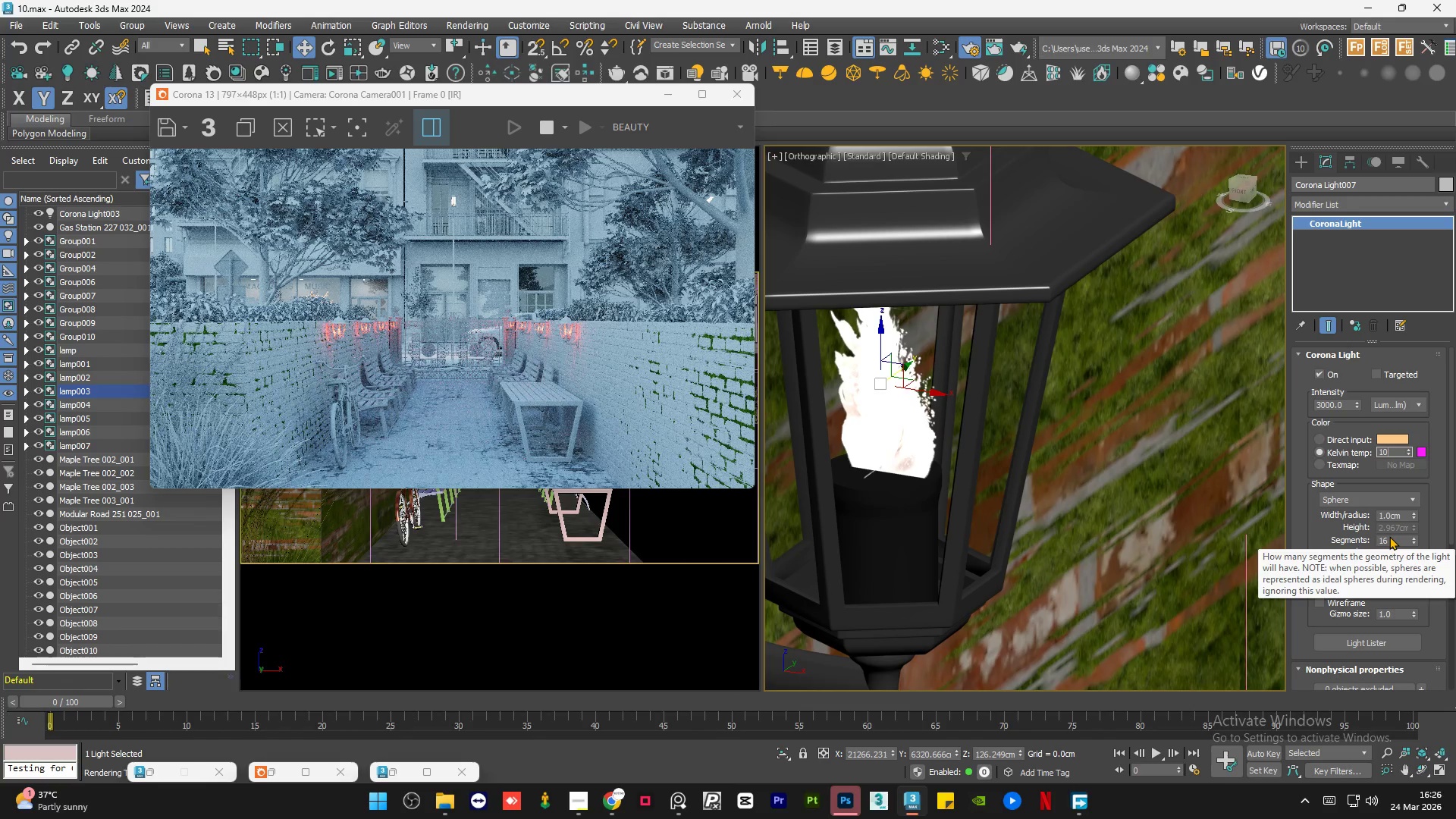 
key(Numpad0)
 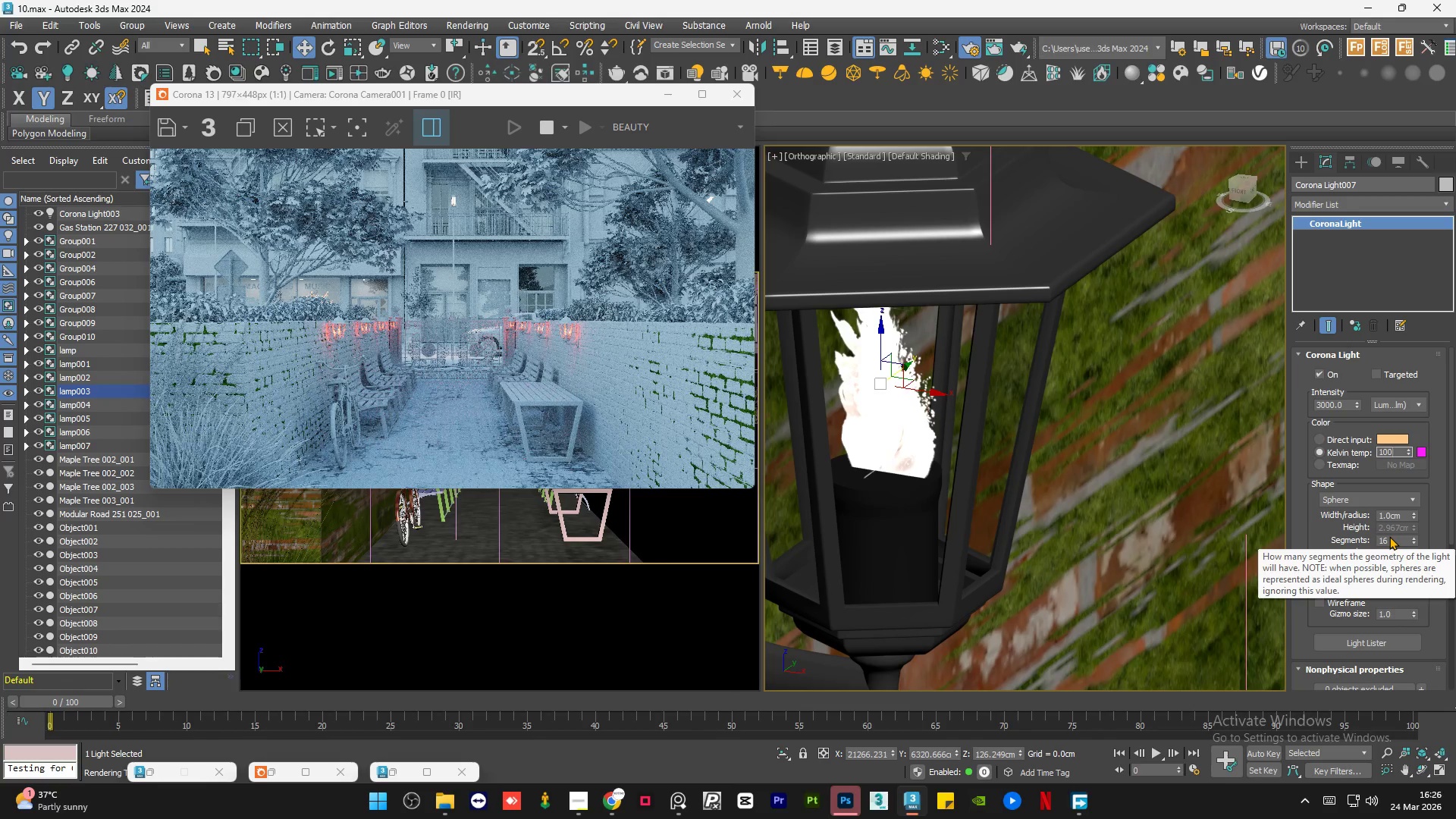 
key(Numpad0)
 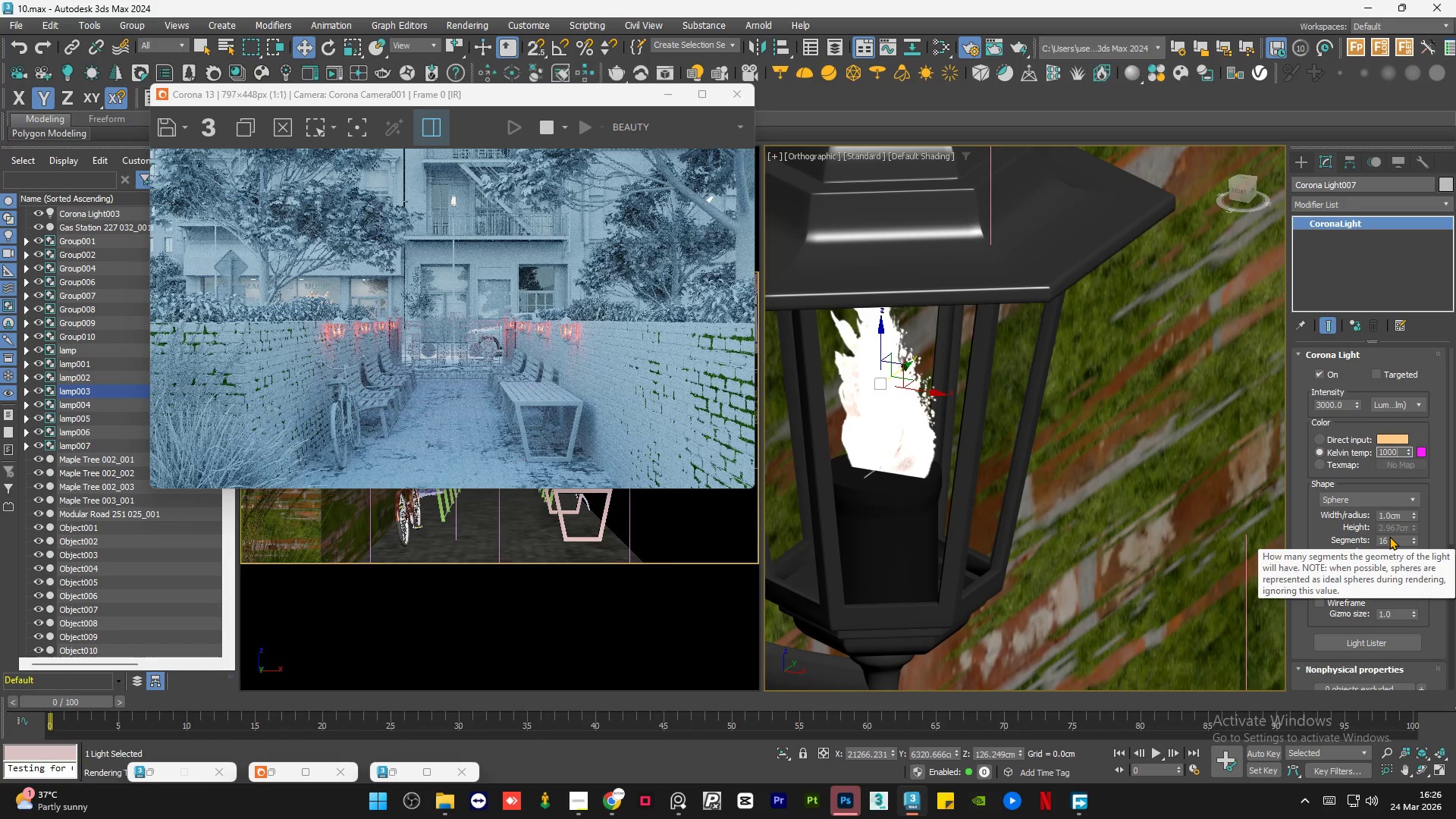 
key(NumpadEnter)
 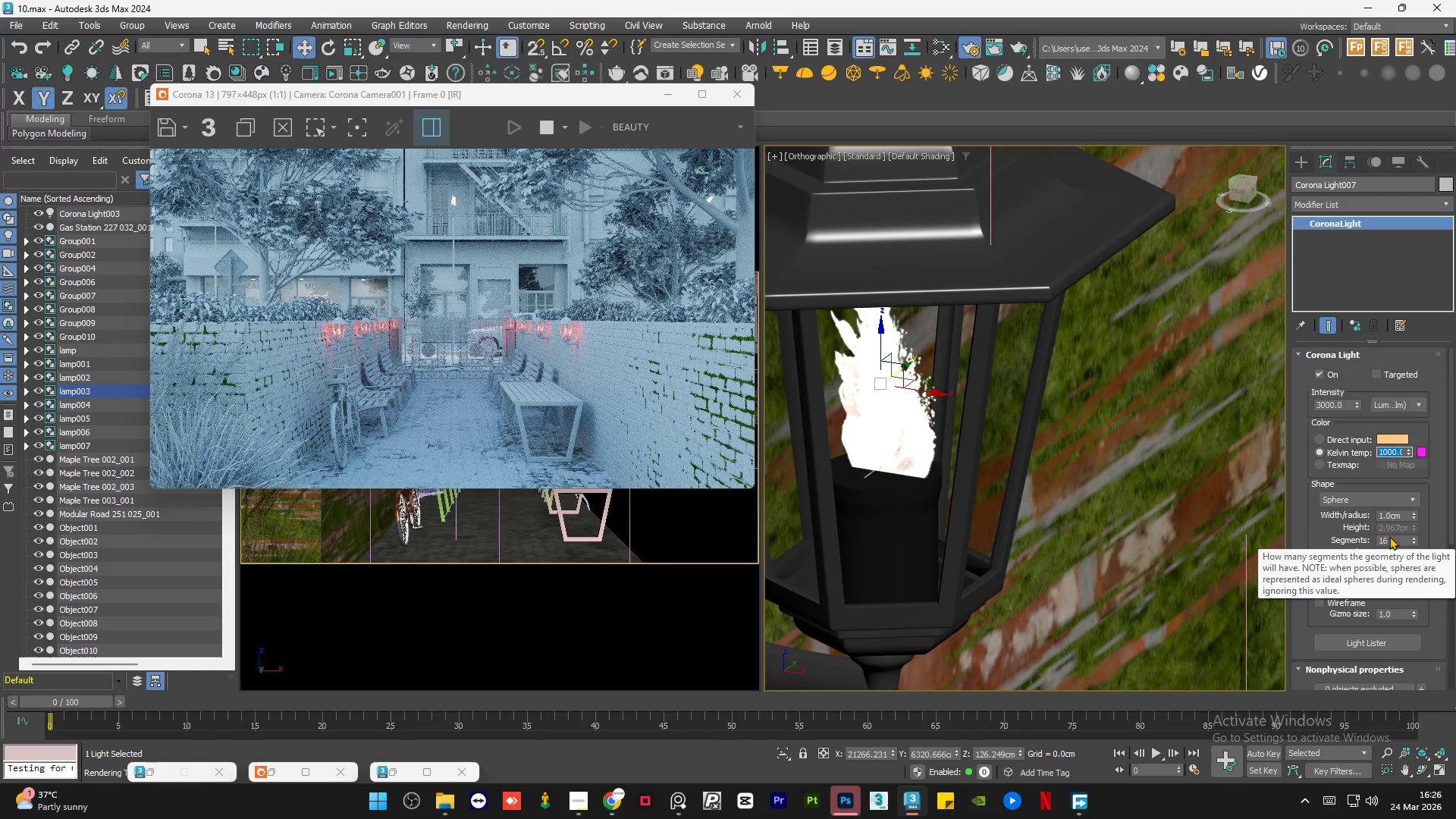 
key(Numpad2)
 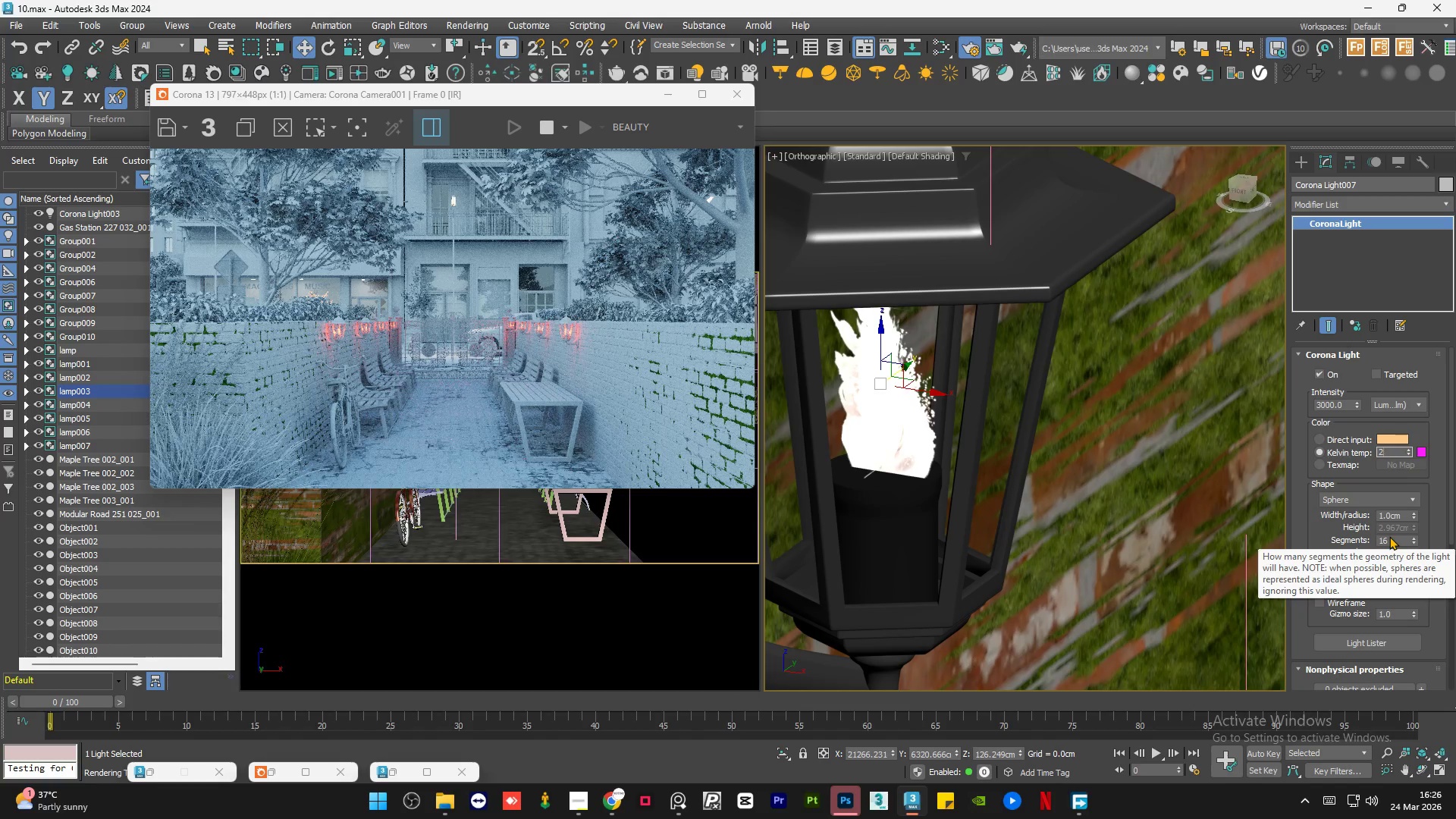 
key(Numpad0)
 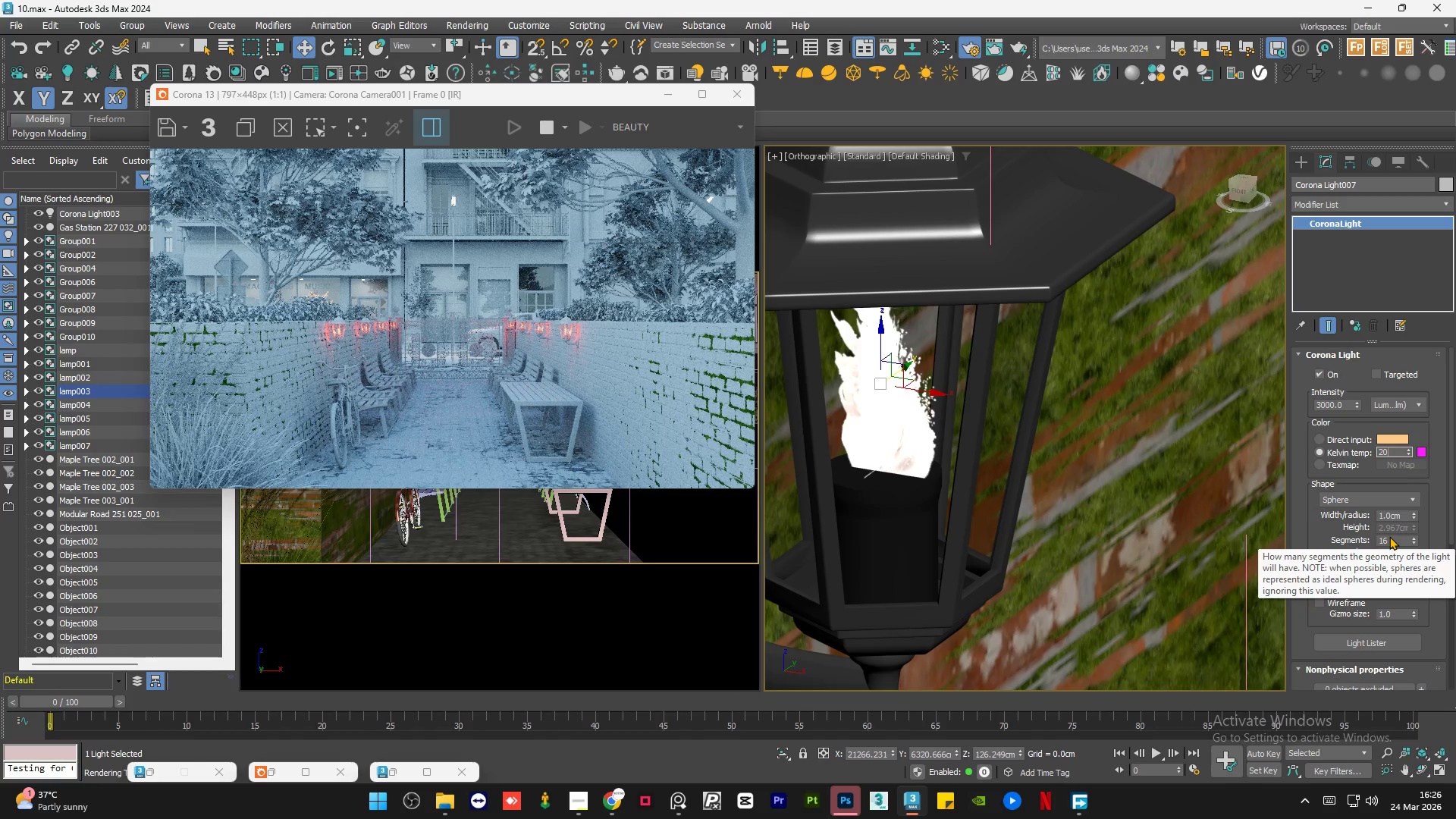 
key(Numpad0)
 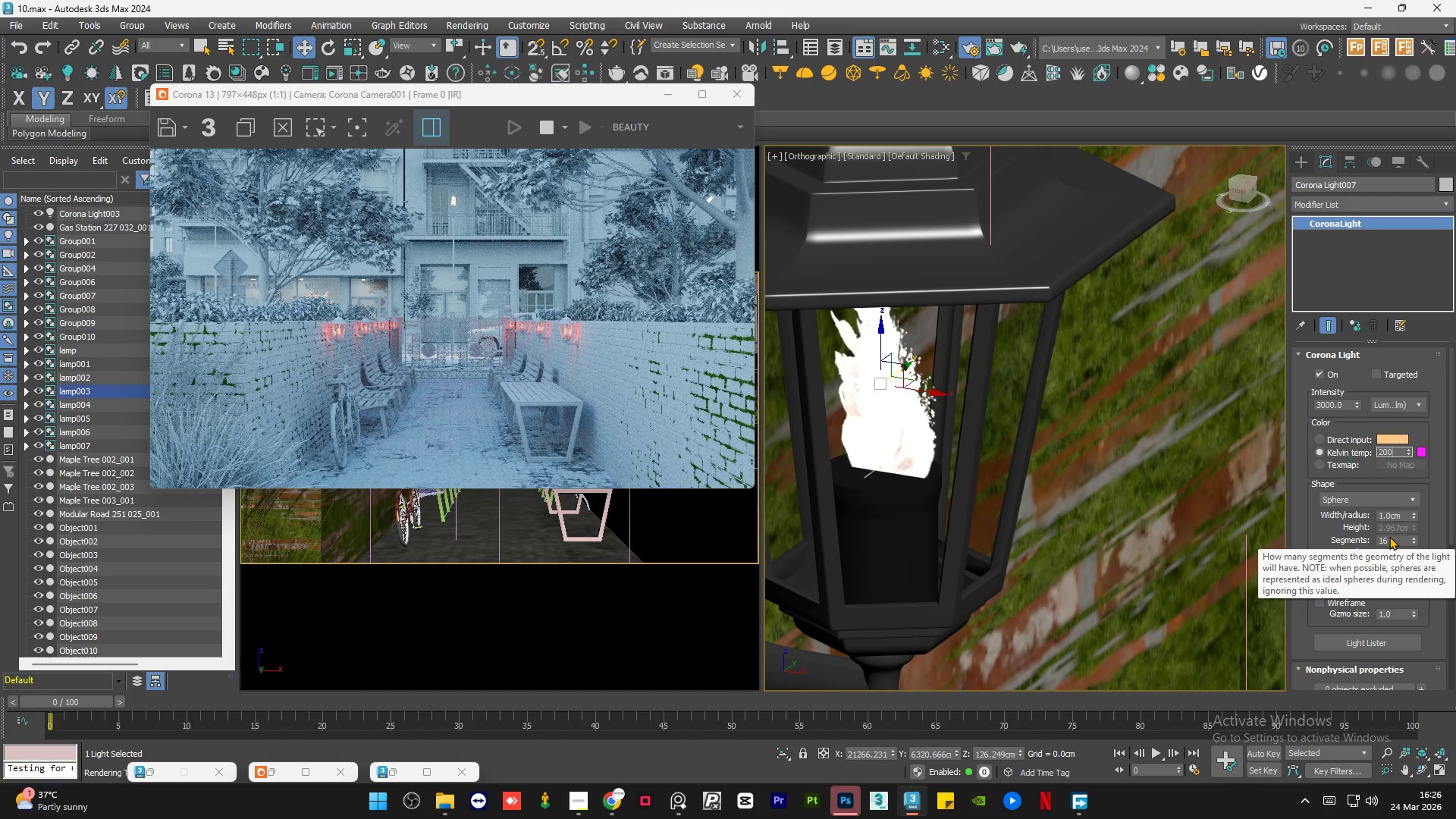 
key(Numpad0)
 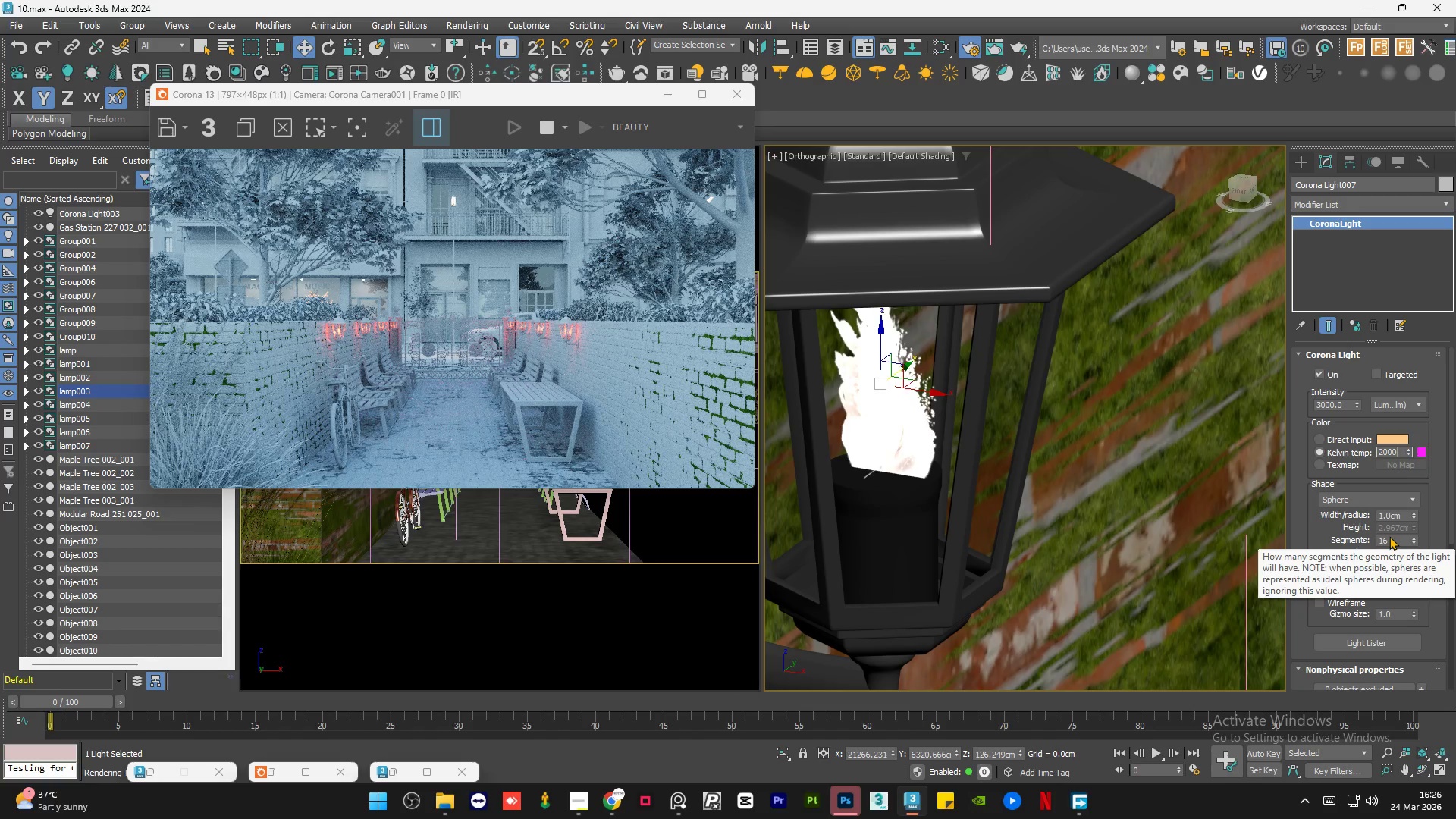 
key(NumpadEnter)
 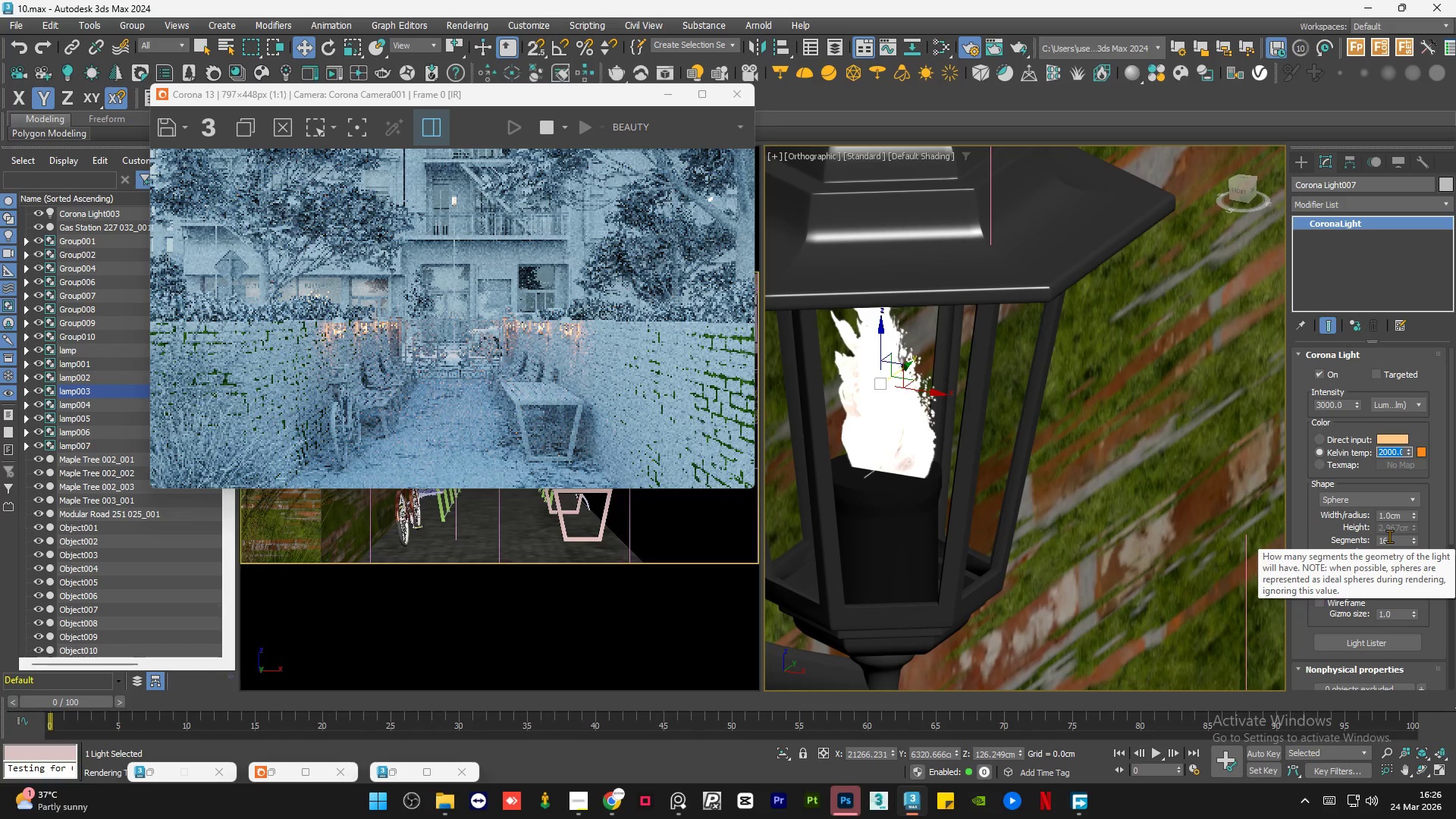 
wait(5.33)
 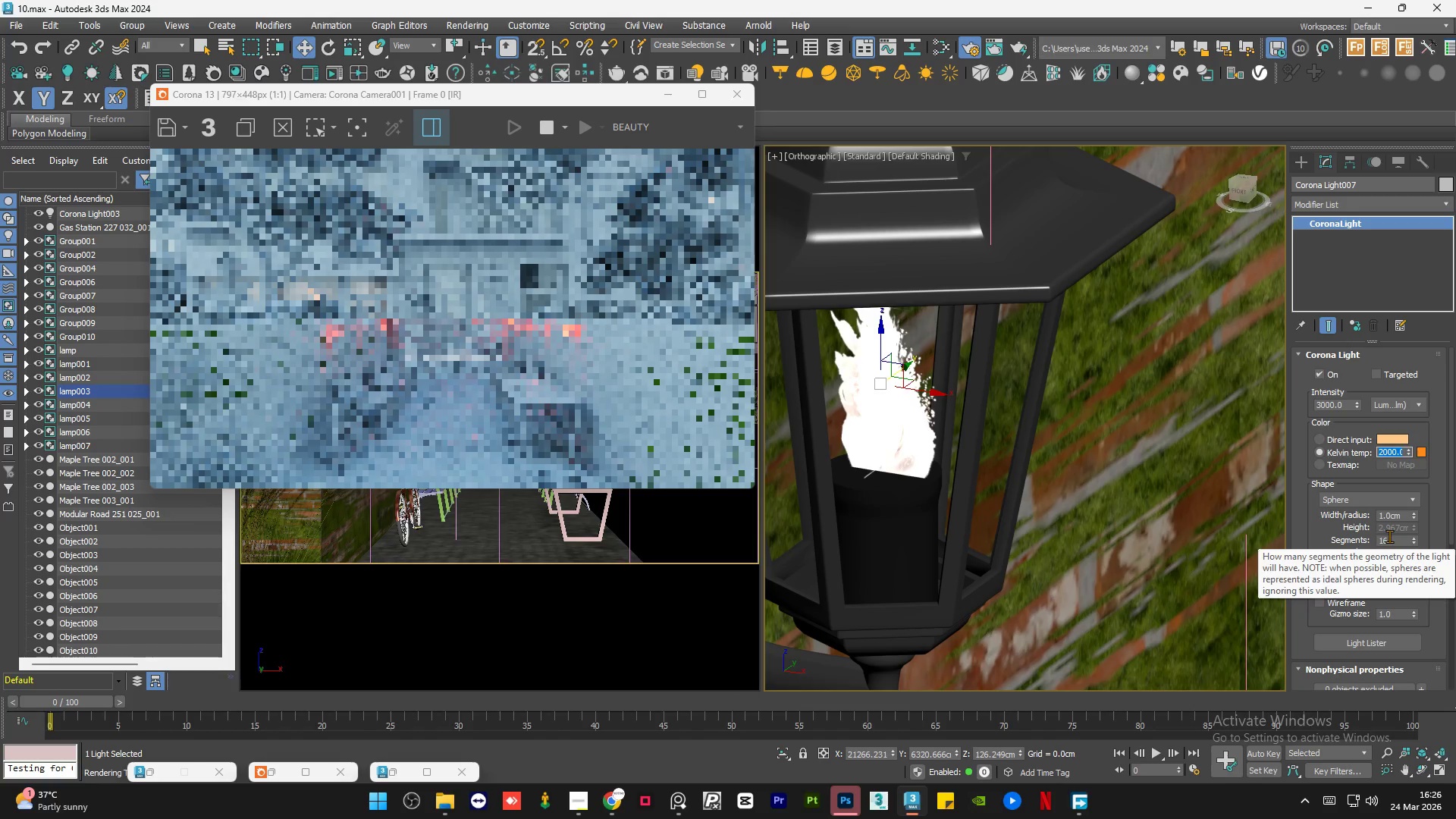 
scroll: coordinate [534, 370], scroll_direction: up, amount: 2.0
 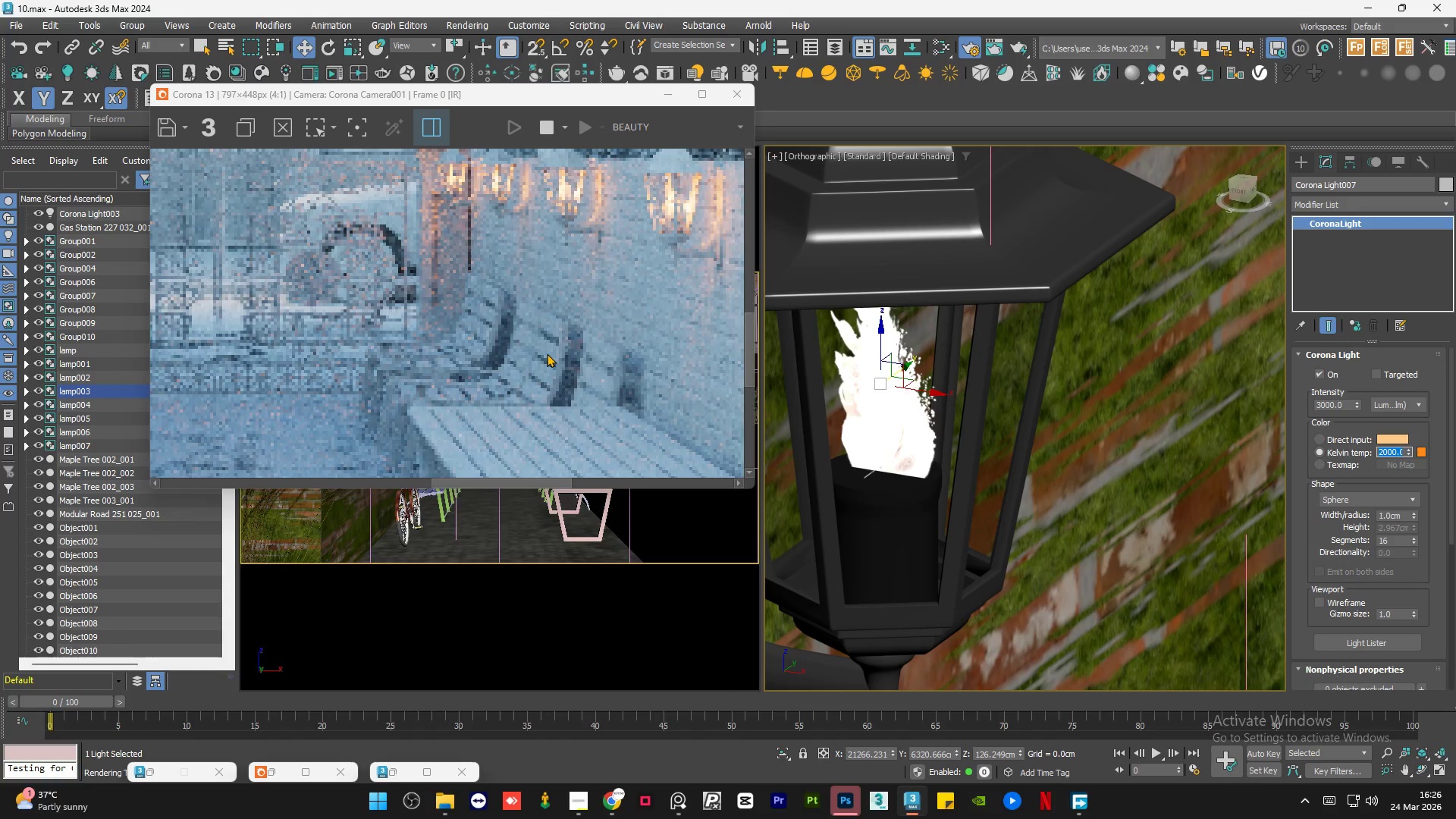 
scroll: coordinate [547, 353], scroll_direction: down, amount: 1.0
 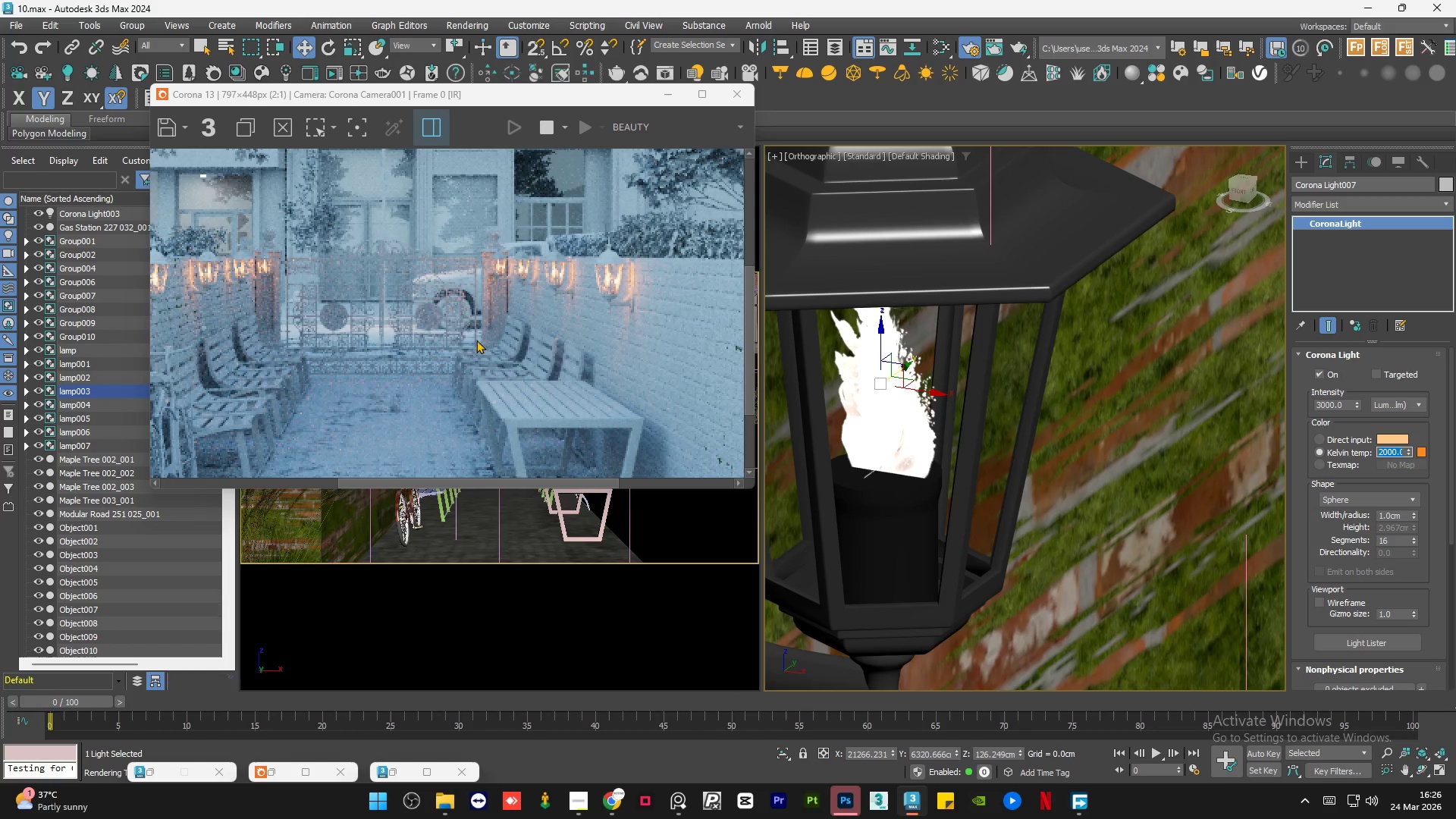 
scroll: coordinate [268, 291], scroll_direction: up, amount: 1.0
 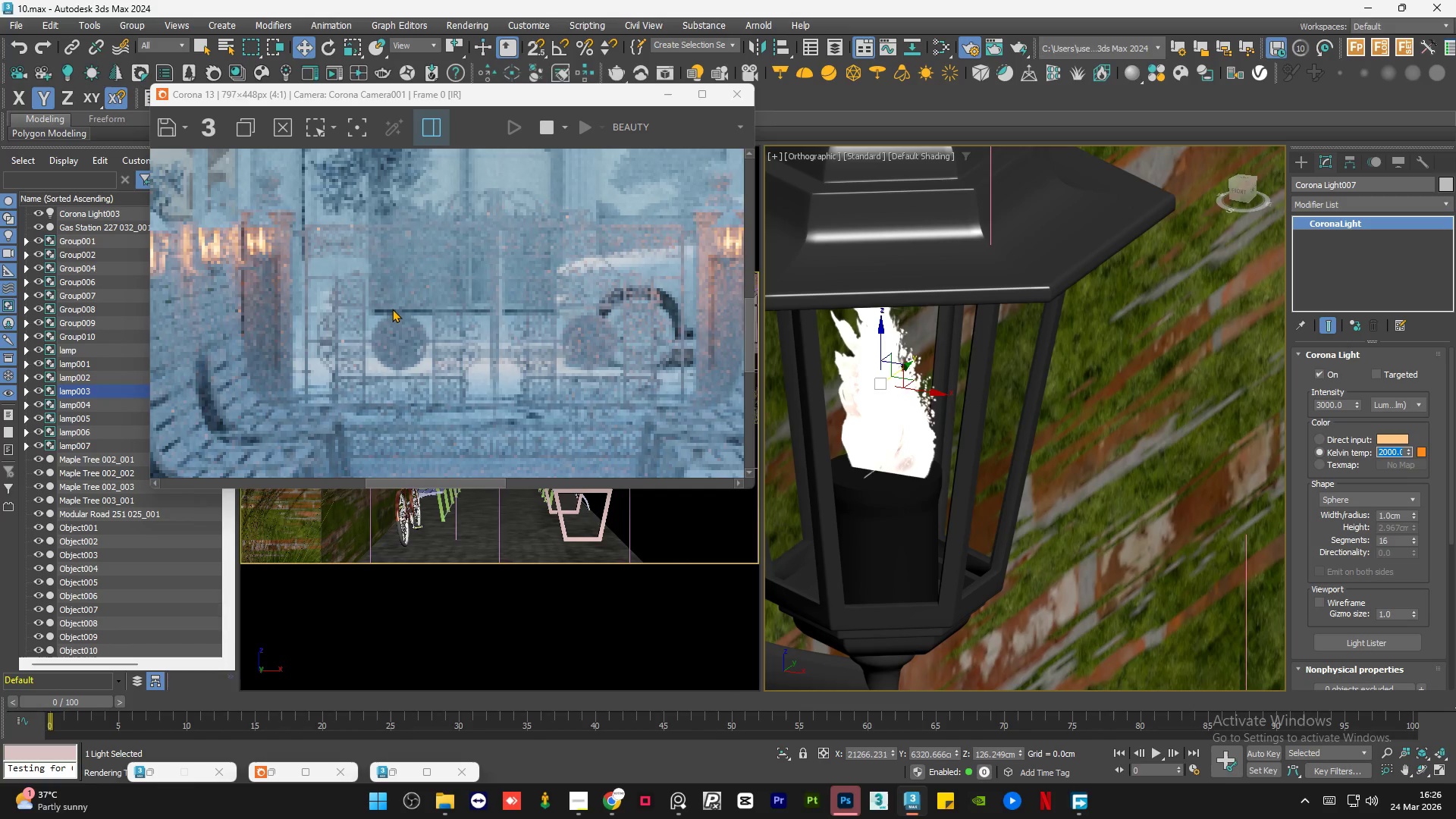 
scroll: coordinate [881, 423], scroll_direction: down, amount: 6.0
 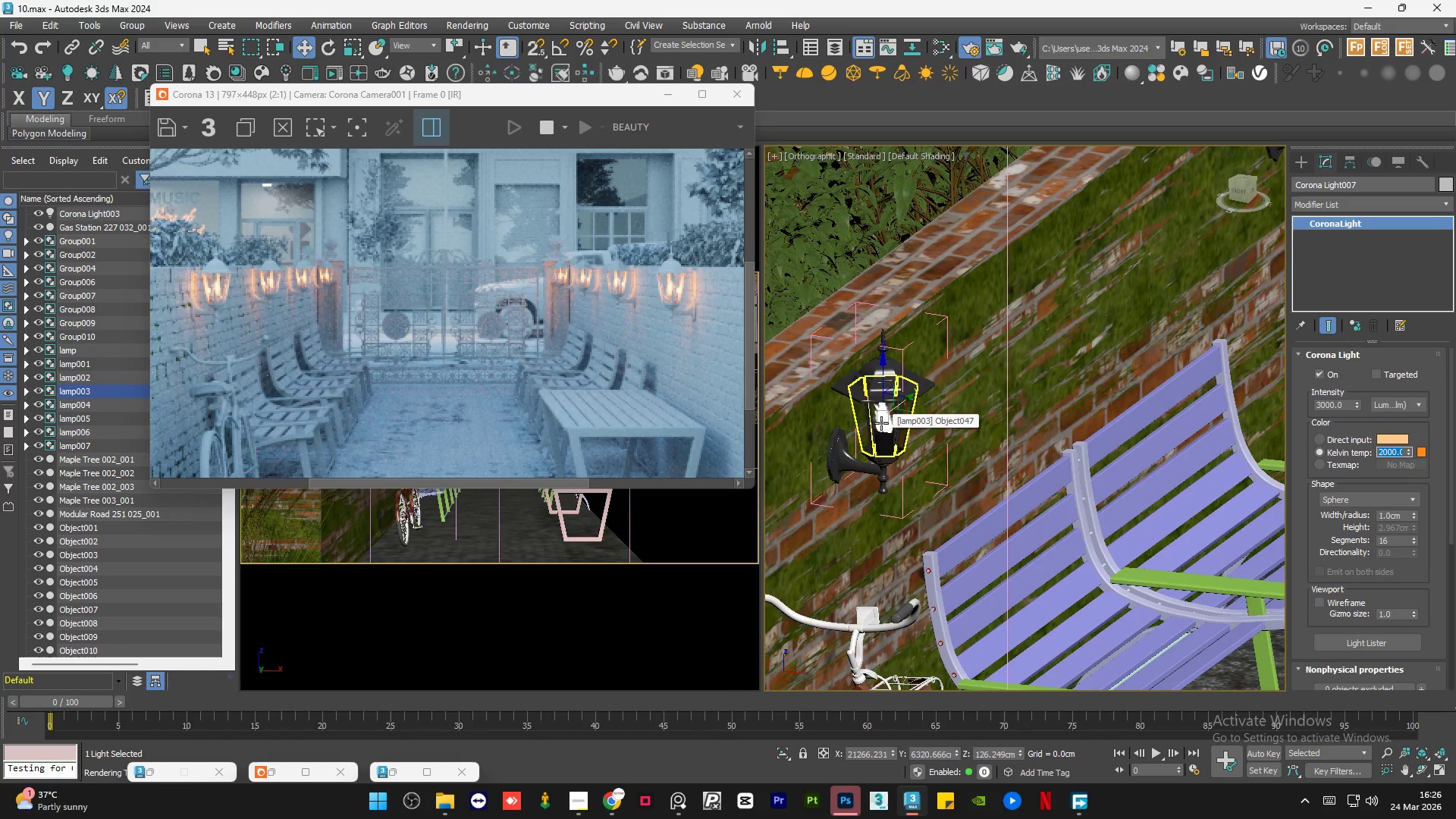 
left_click([881, 423])
 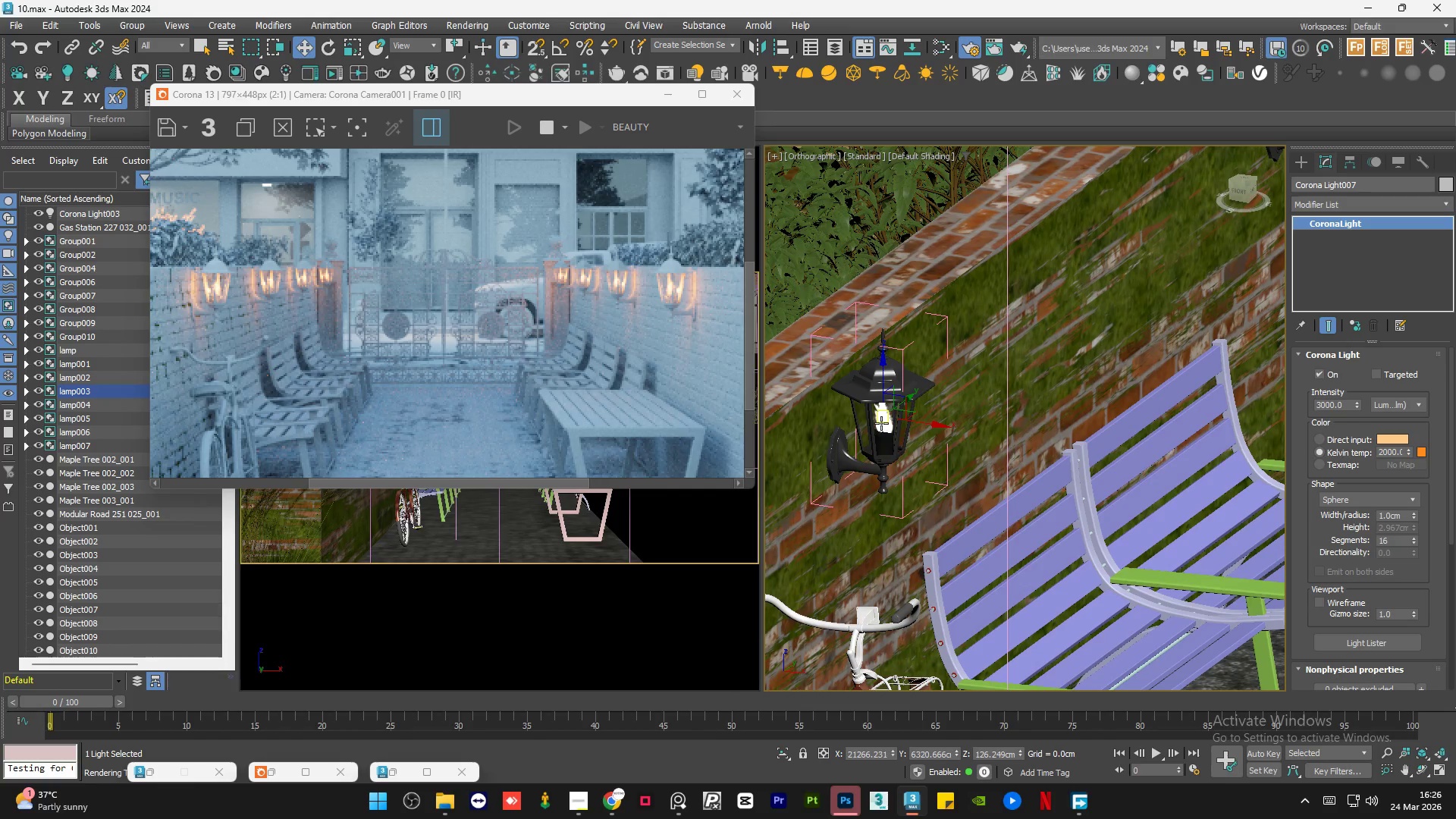 
scroll: coordinate [881, 423], scroll_direction: down, amount: 2.0
 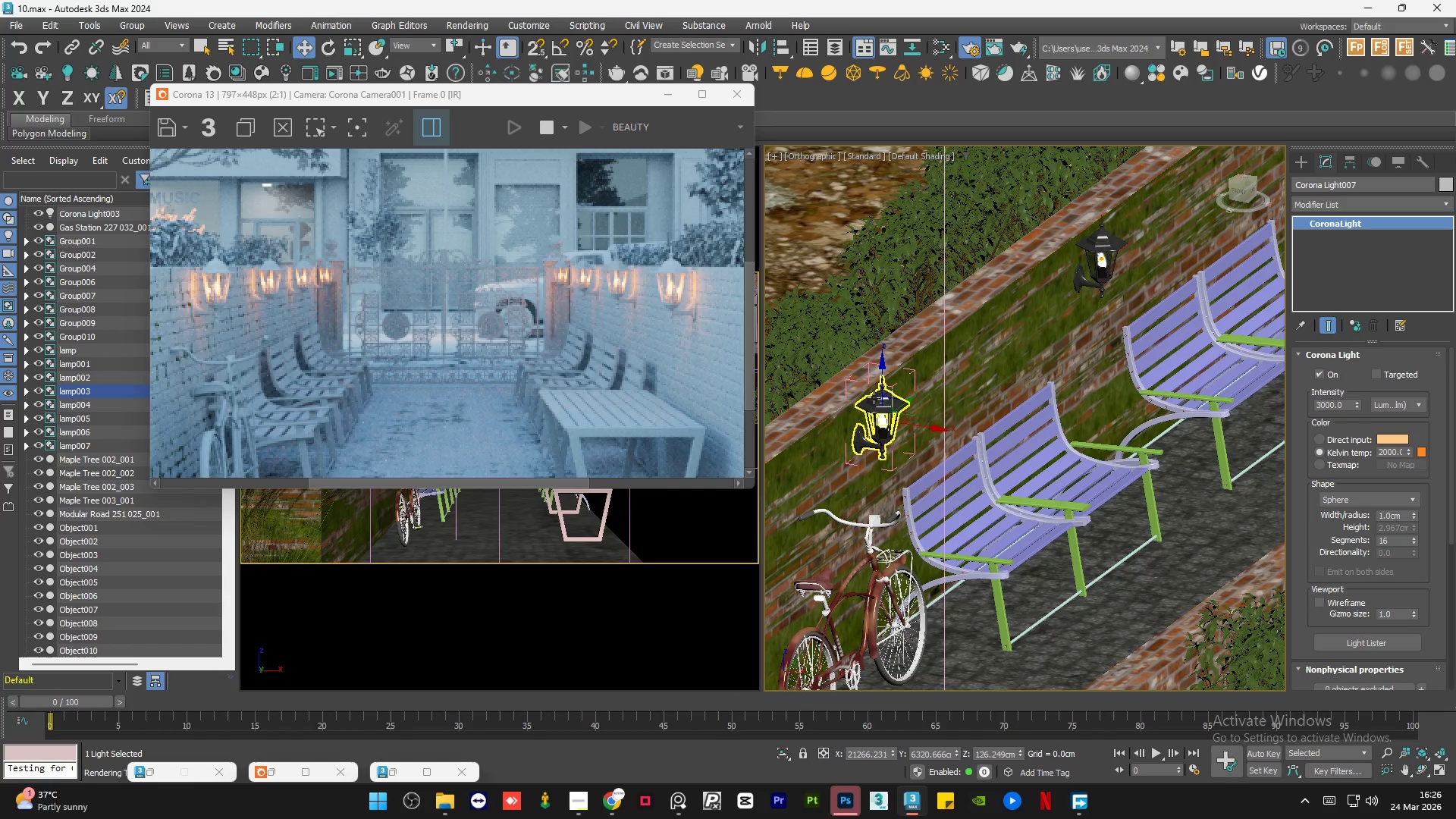 
left_click([874, 397])
 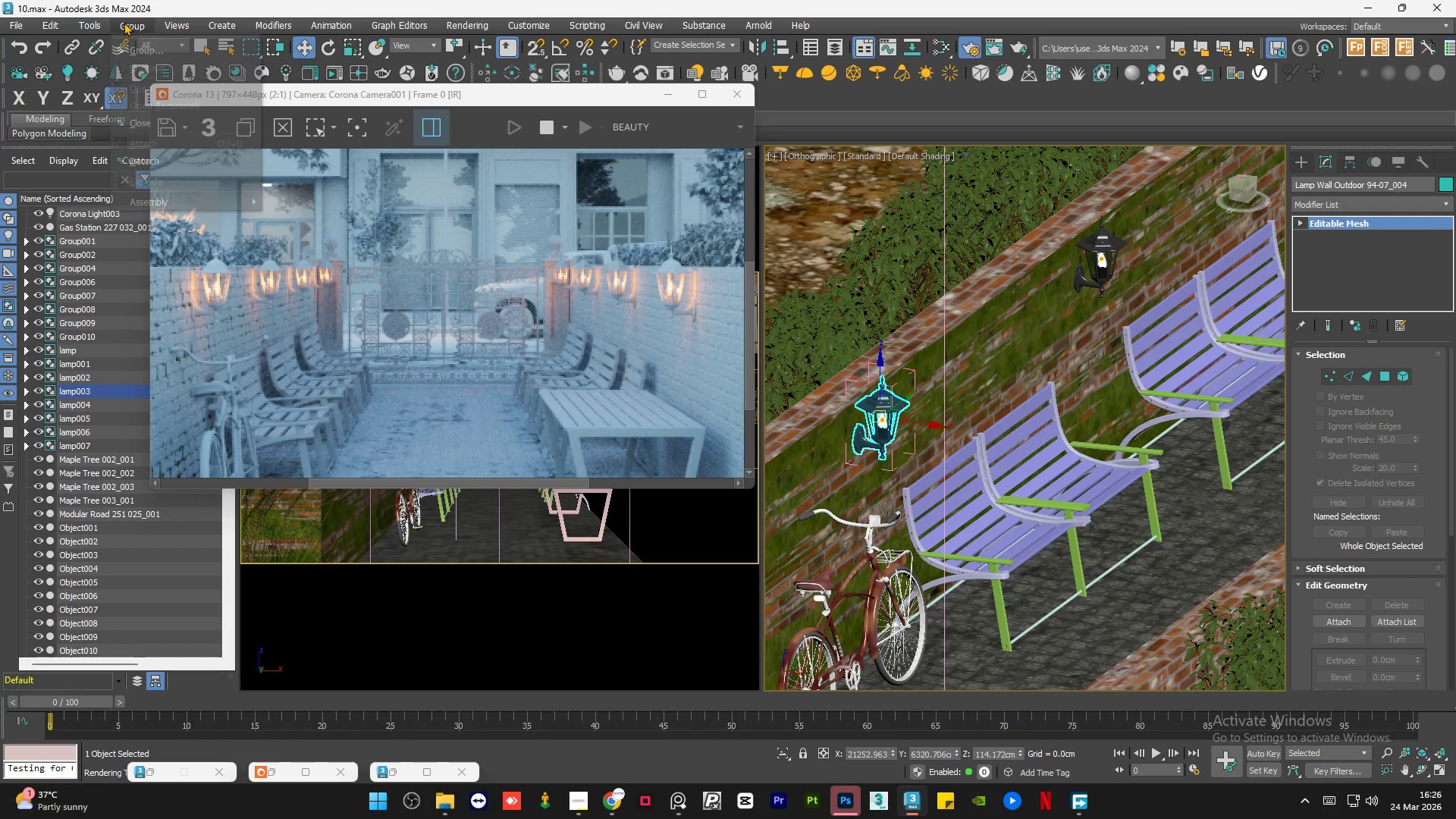 
left_click([149, 115])
 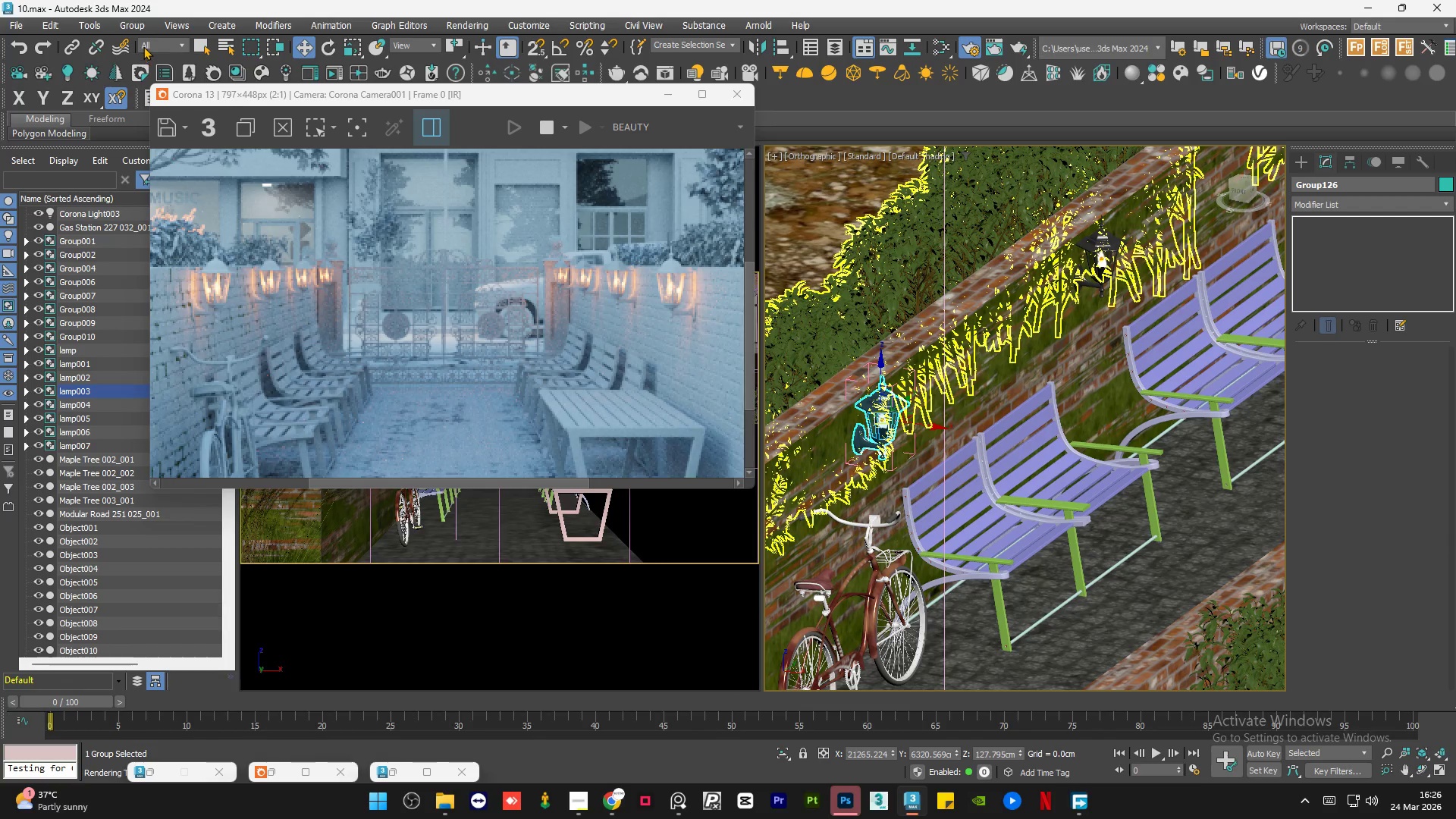 
left_click([130, 28])
 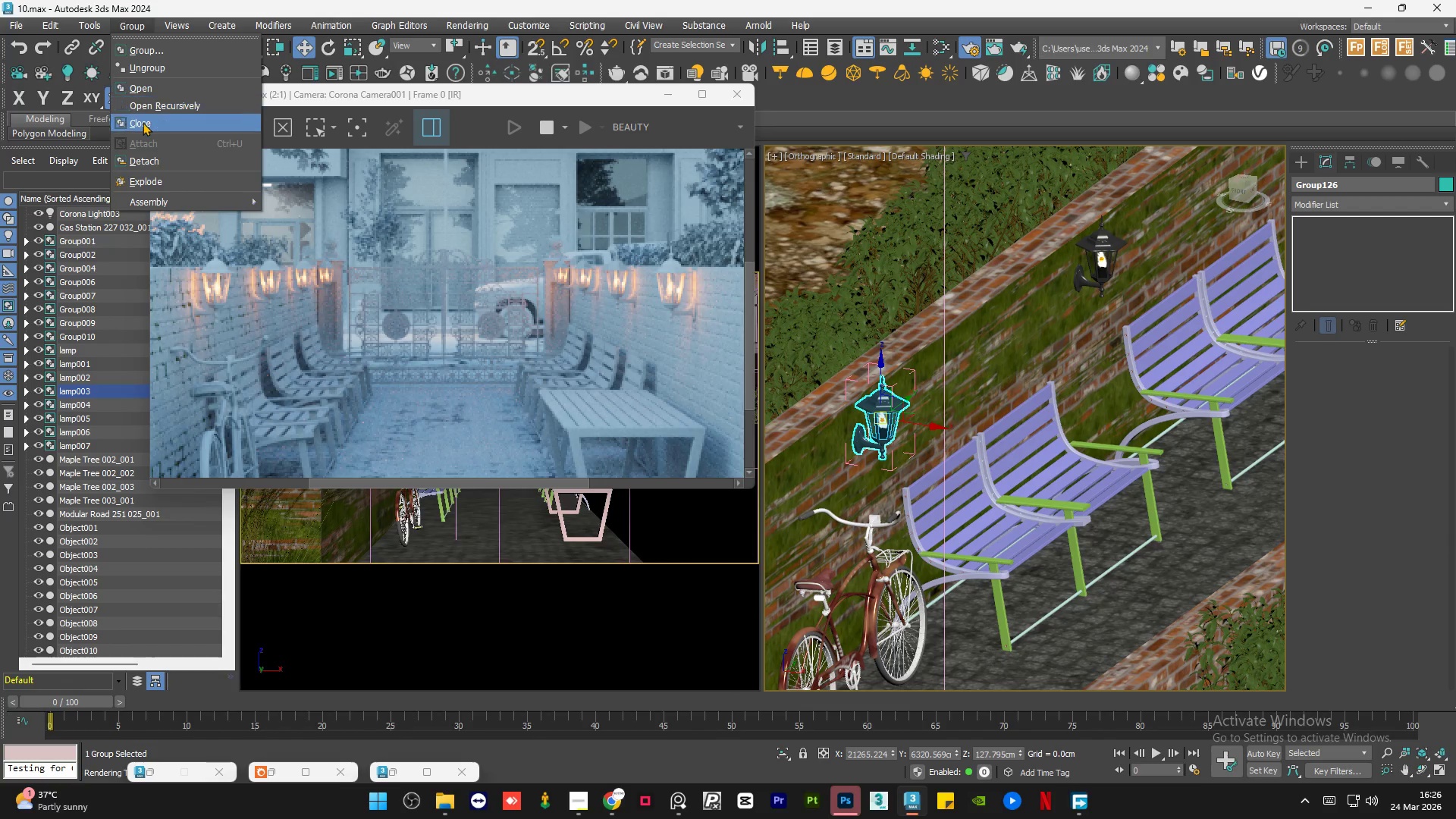 
left_click([143, 123])
 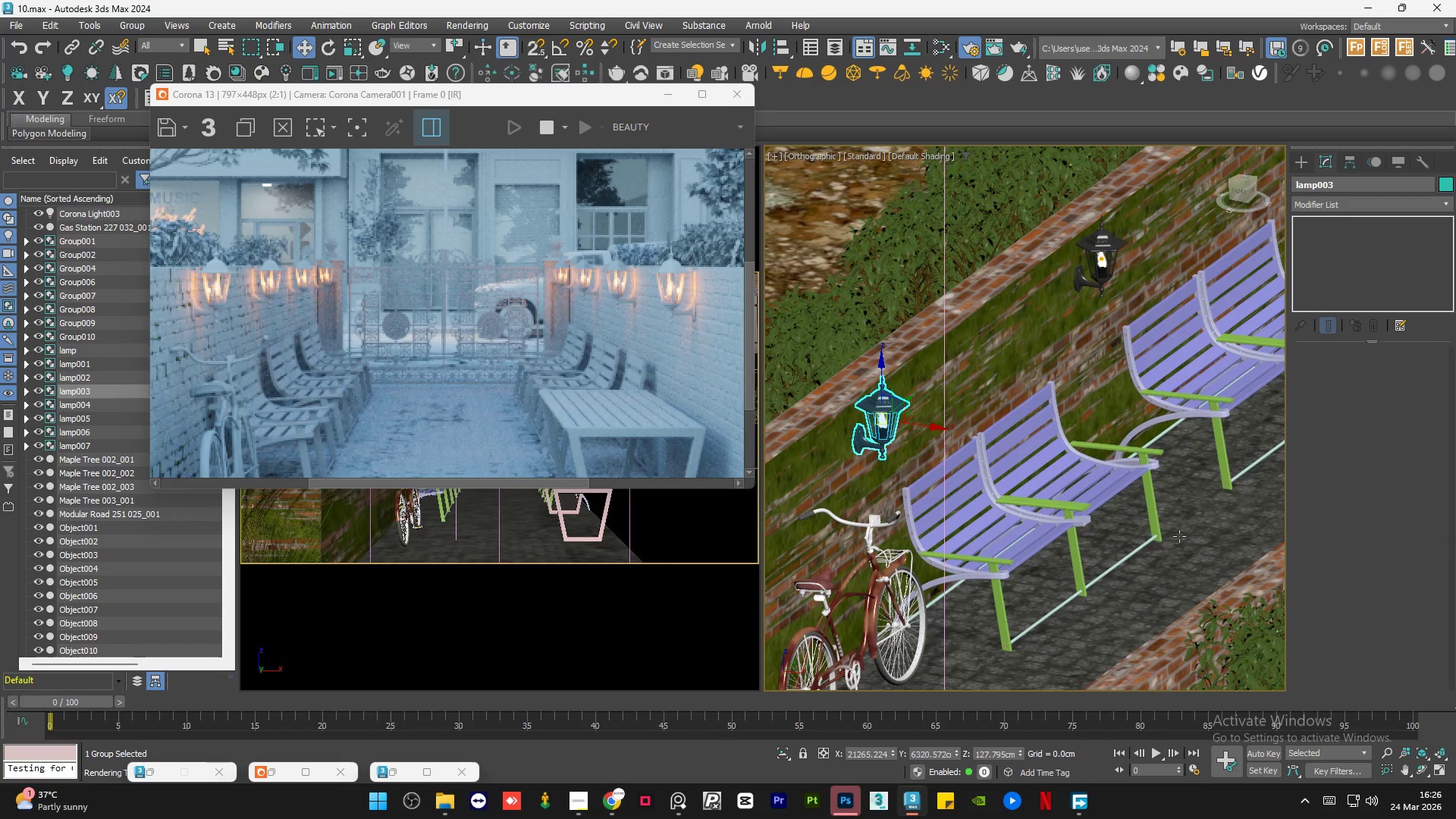 
hold_key(key=ControlLeft, duration=0.69)
 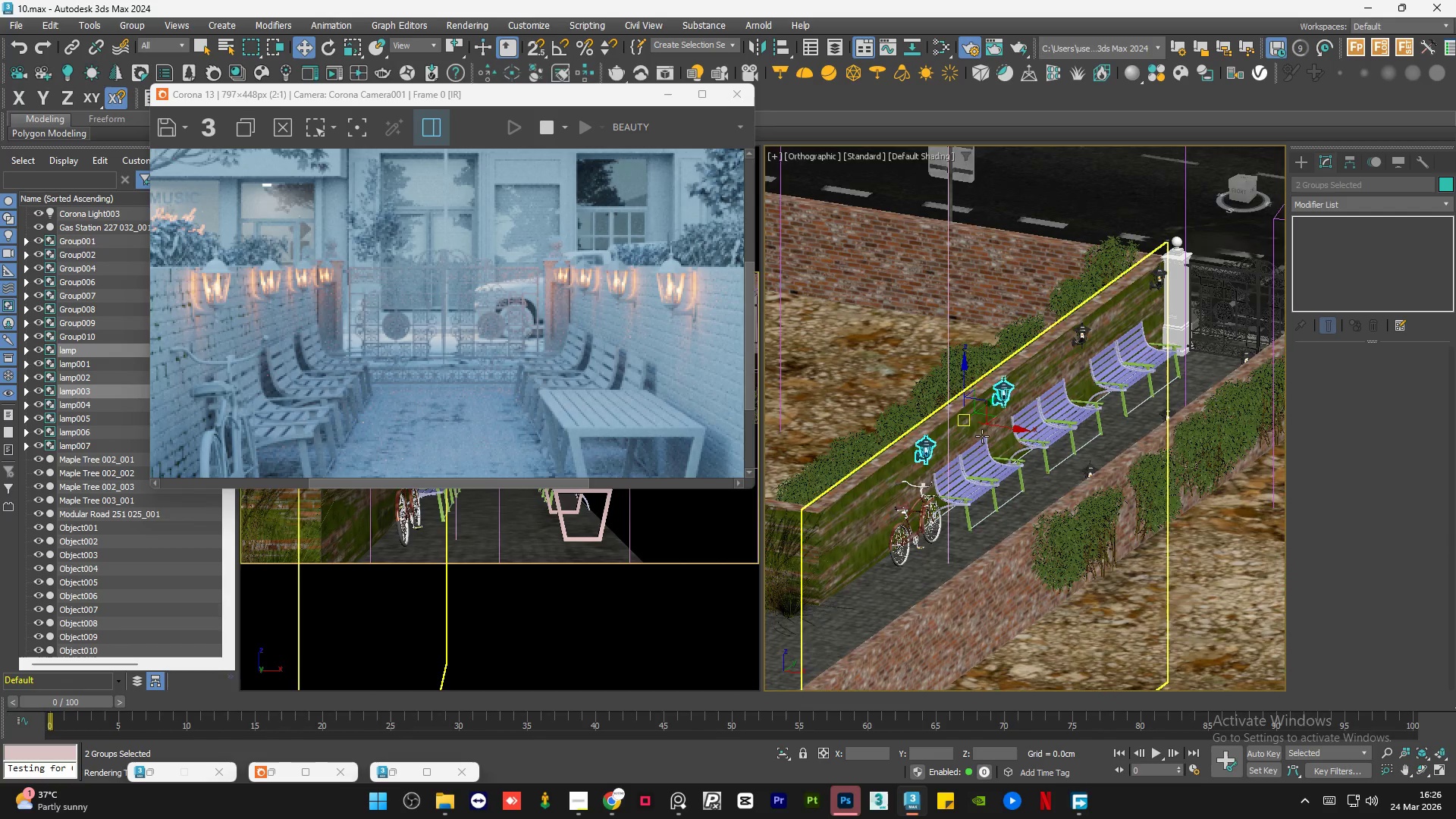 
scroll: coordinate [1072, 318], scroll_direction: down, amount: 1.0
 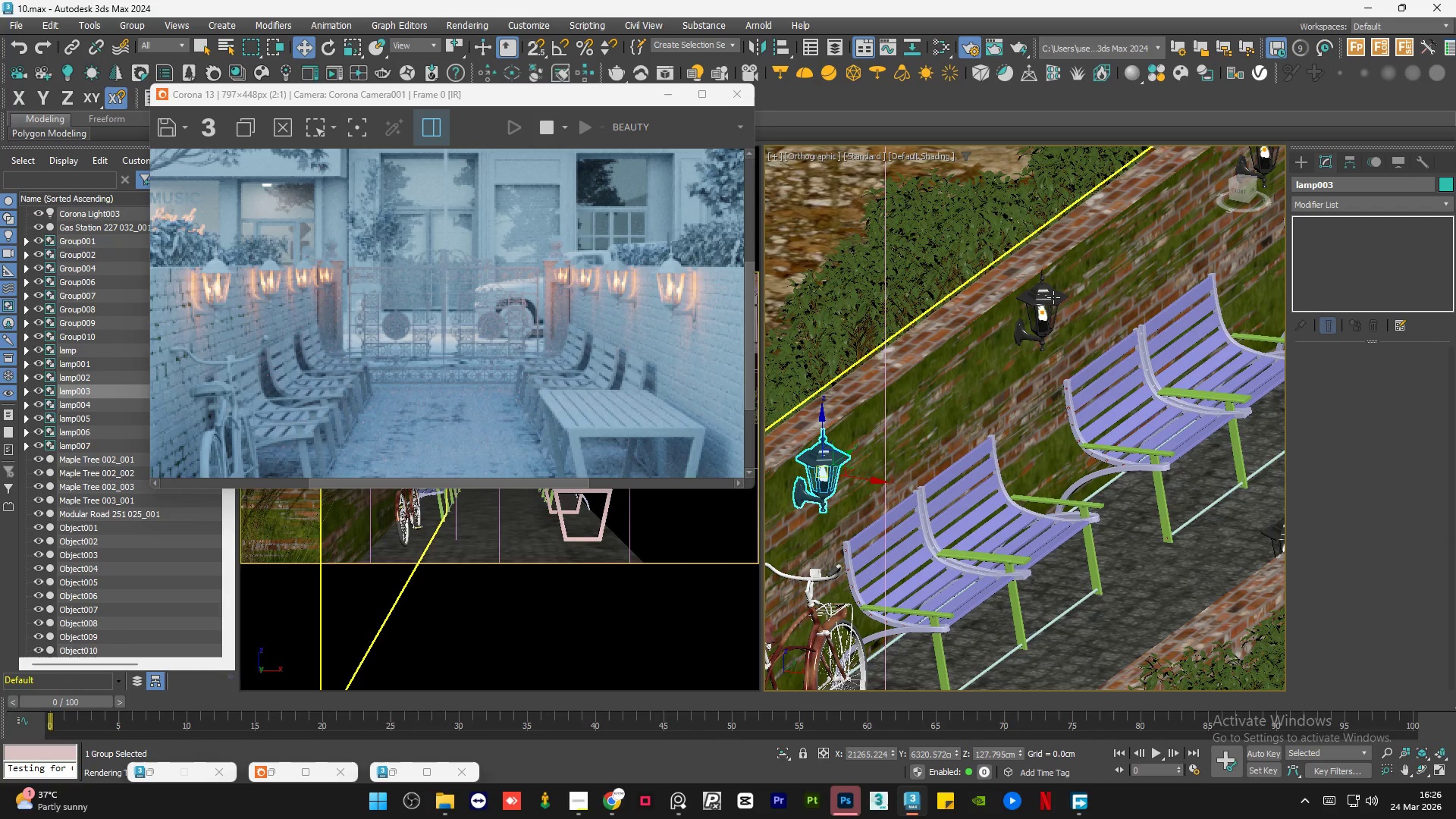 
left_click([1053, 297])
 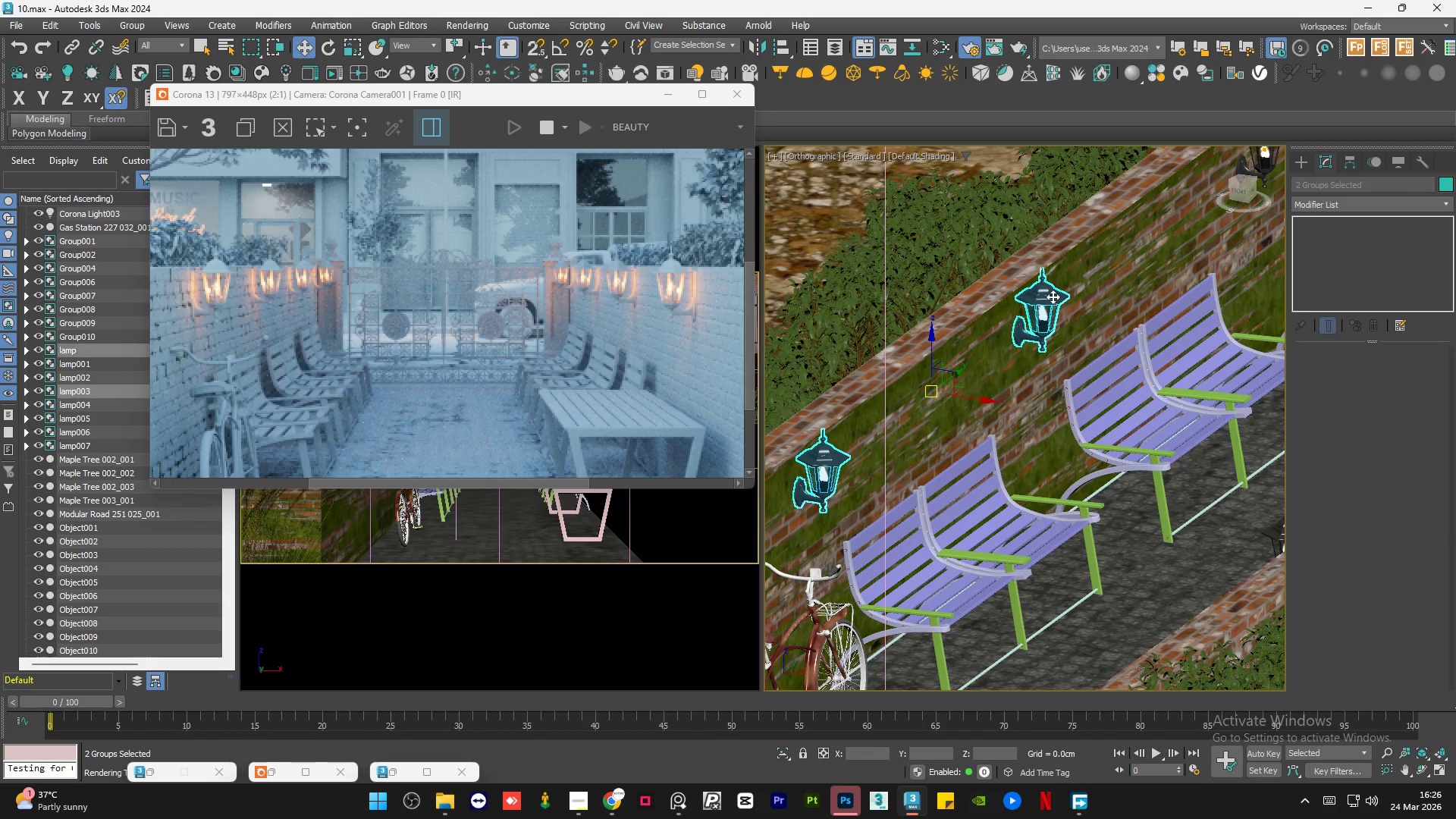 
hold_key(key=ControlLeft, duration=1.75)
left_click([1084, 328])
 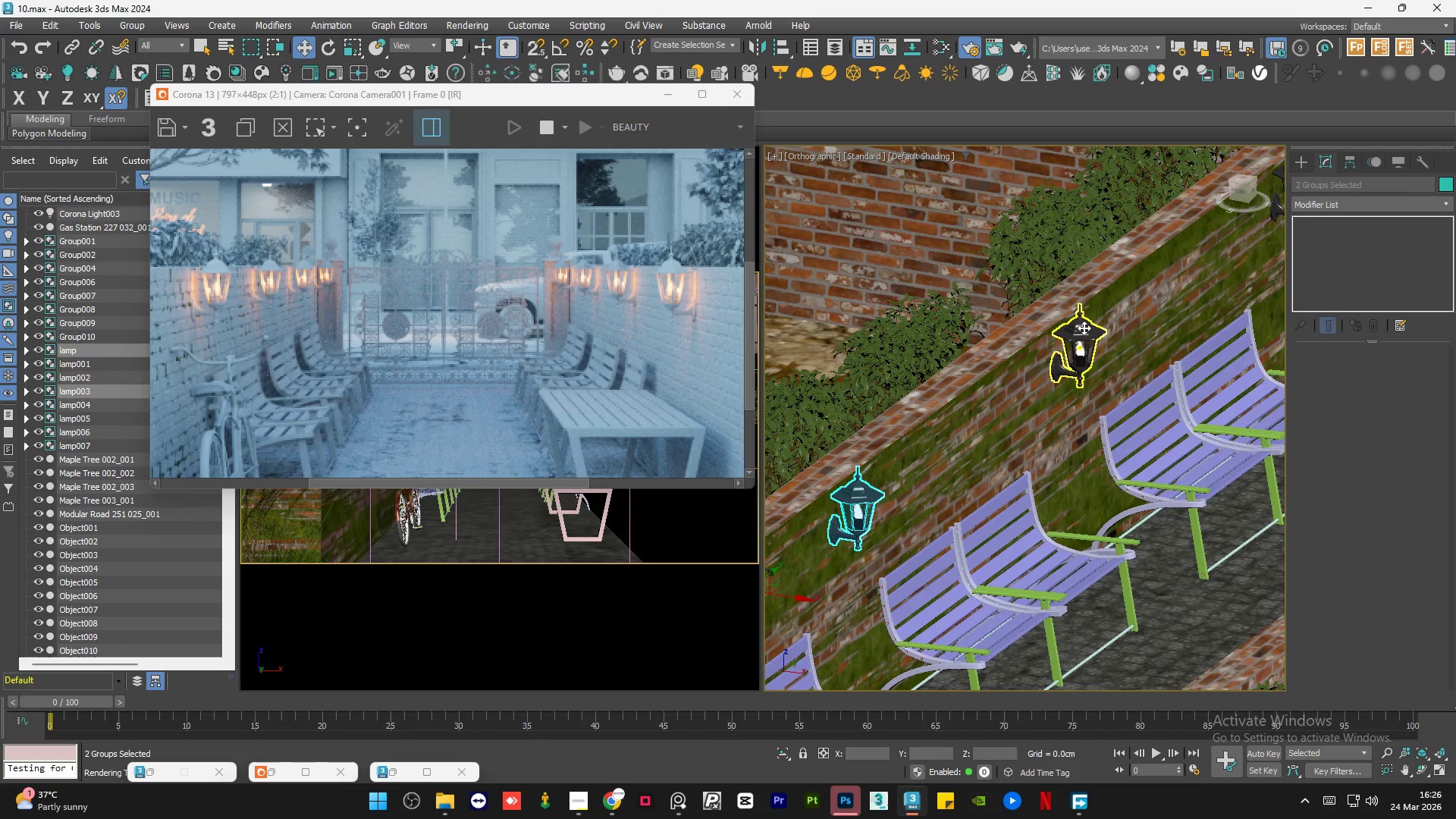 
scroll: coordinate [1084, 328], scroll_direction: up, amount: 1.0
 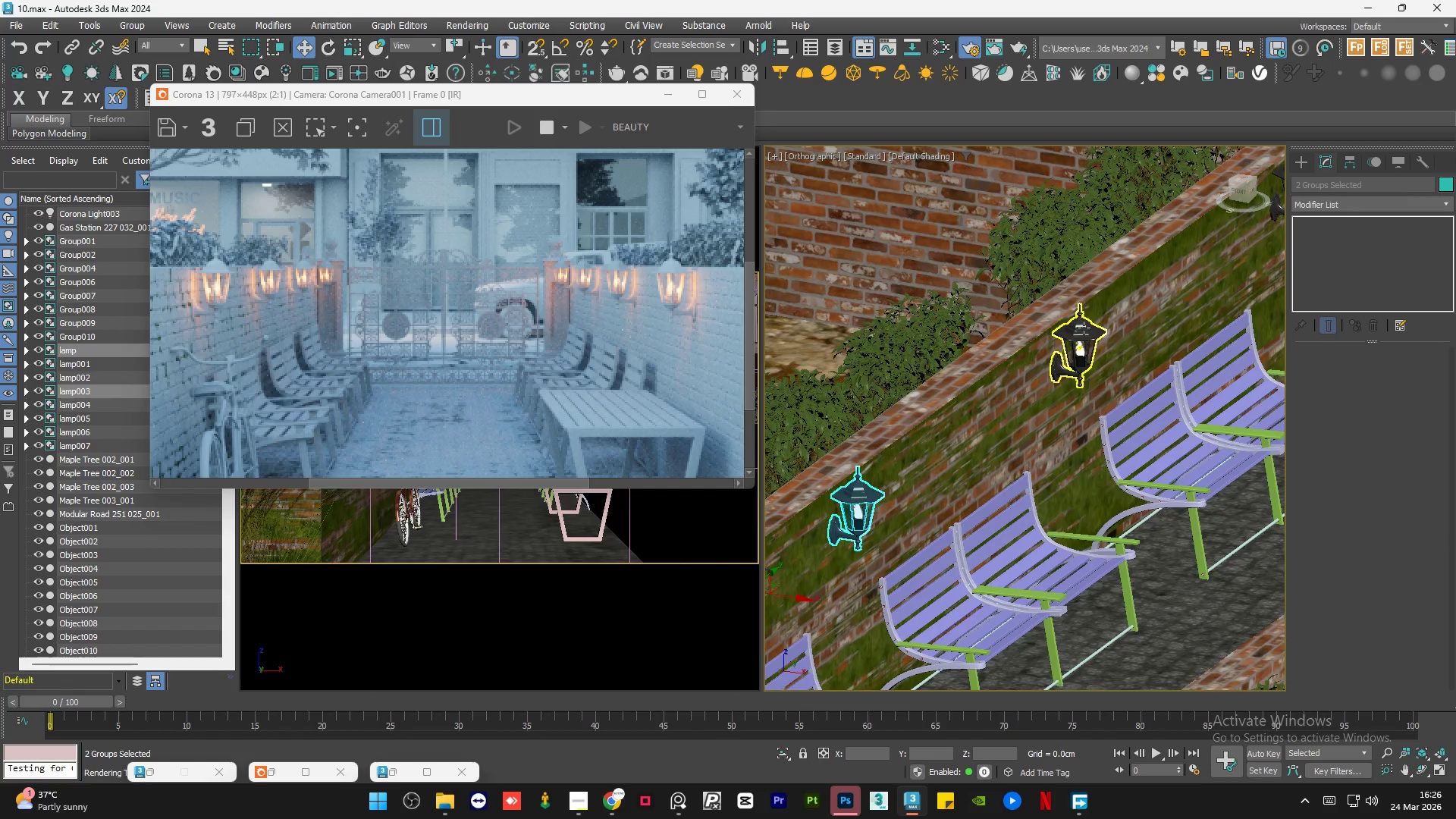 
key(Control+ControlLeft)
 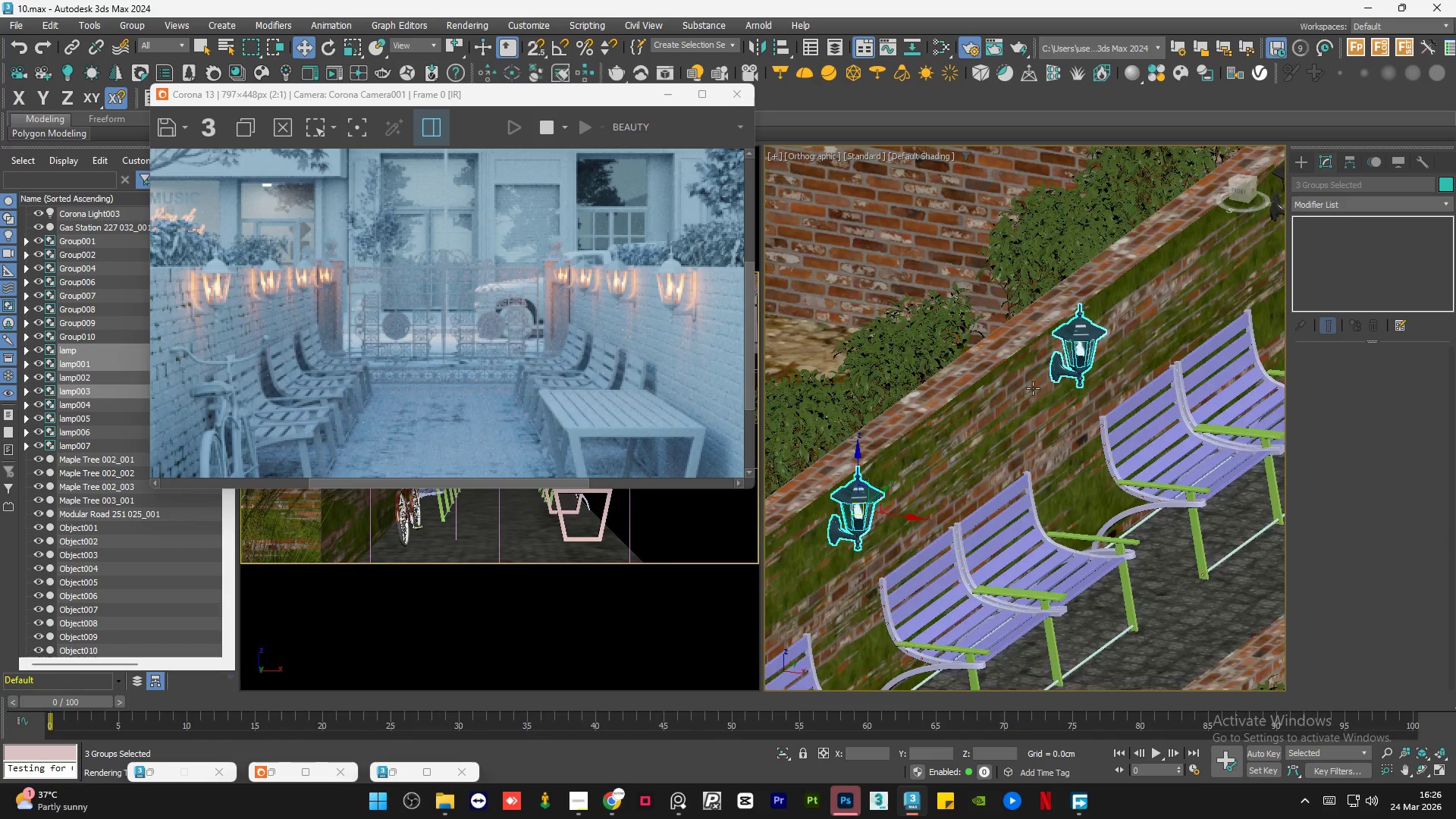 
hold_key(key=ControlLeft, duration=0.73)
 